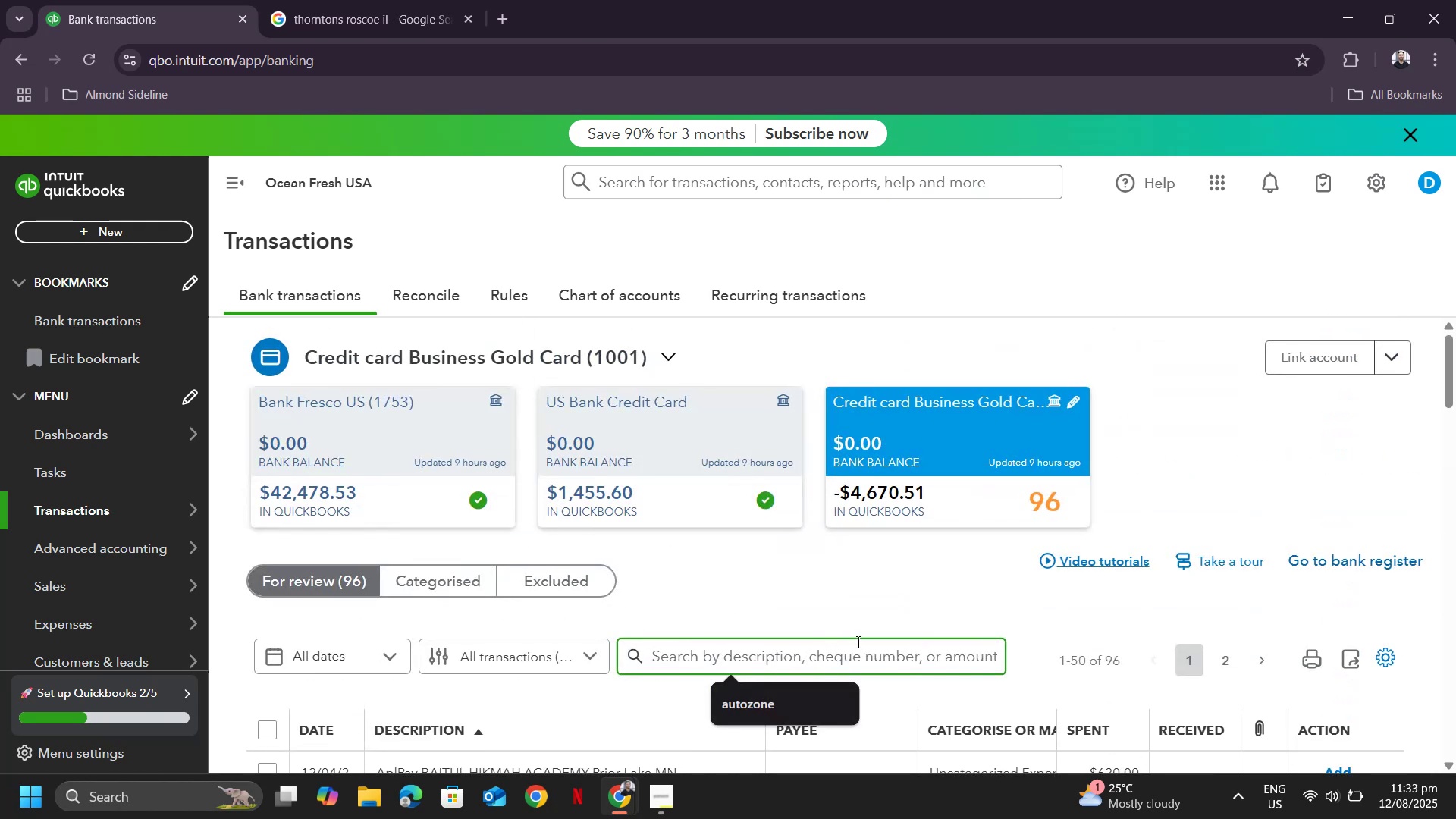 
type(air)
 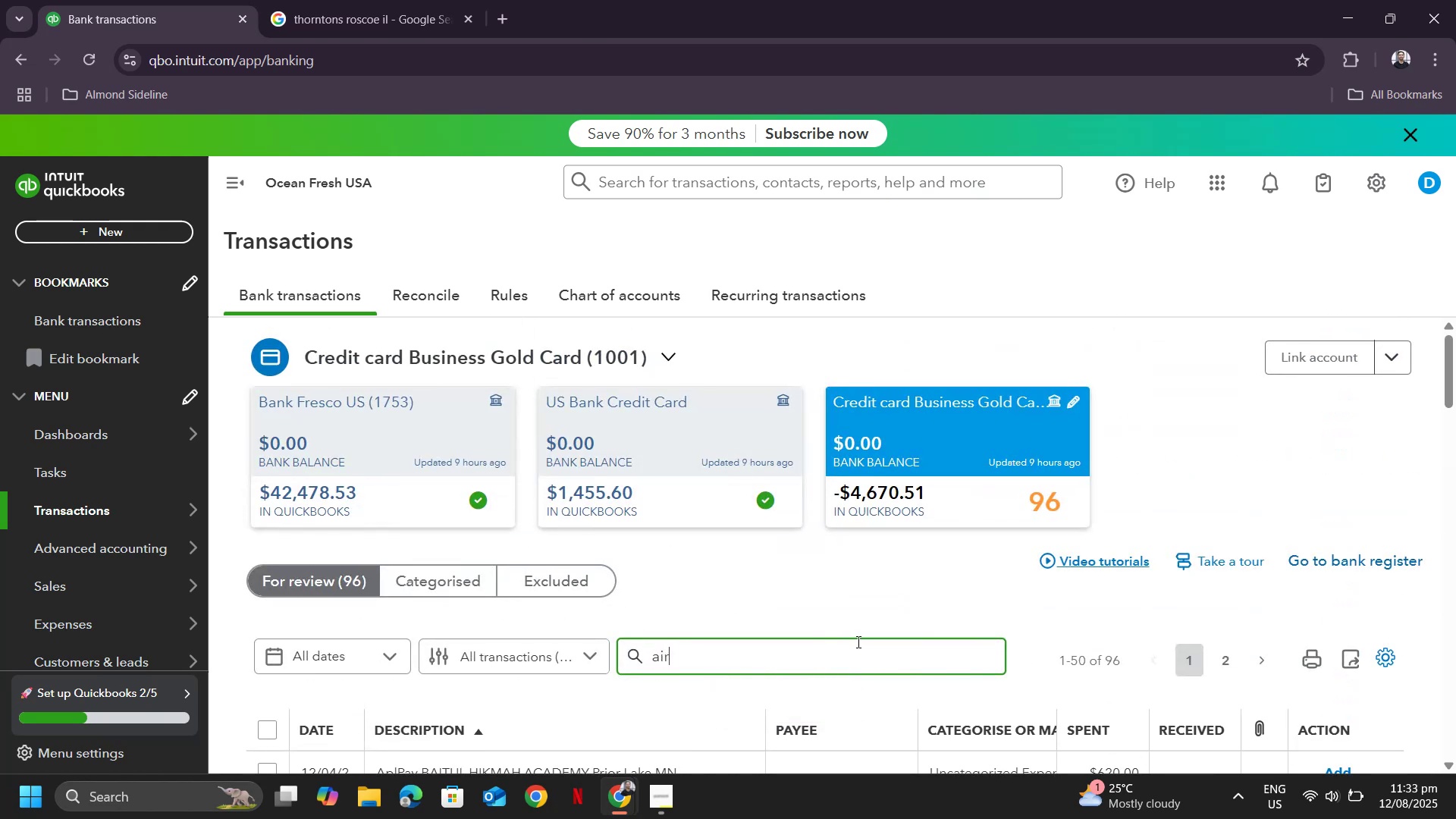 
key(Enter)
 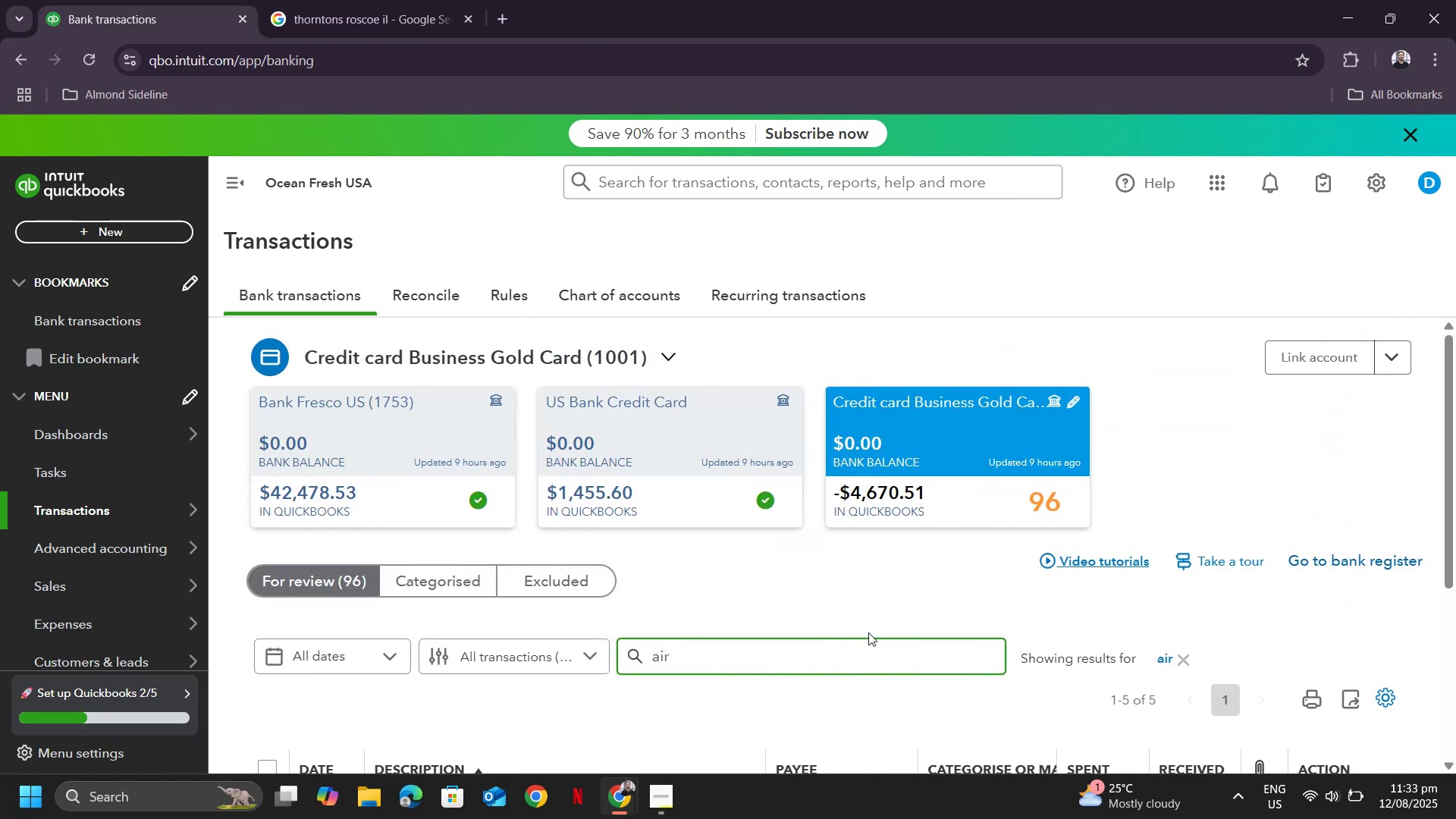 
scroll: coordinate [893, 578], scroll_direction: down, amount: 6.0
 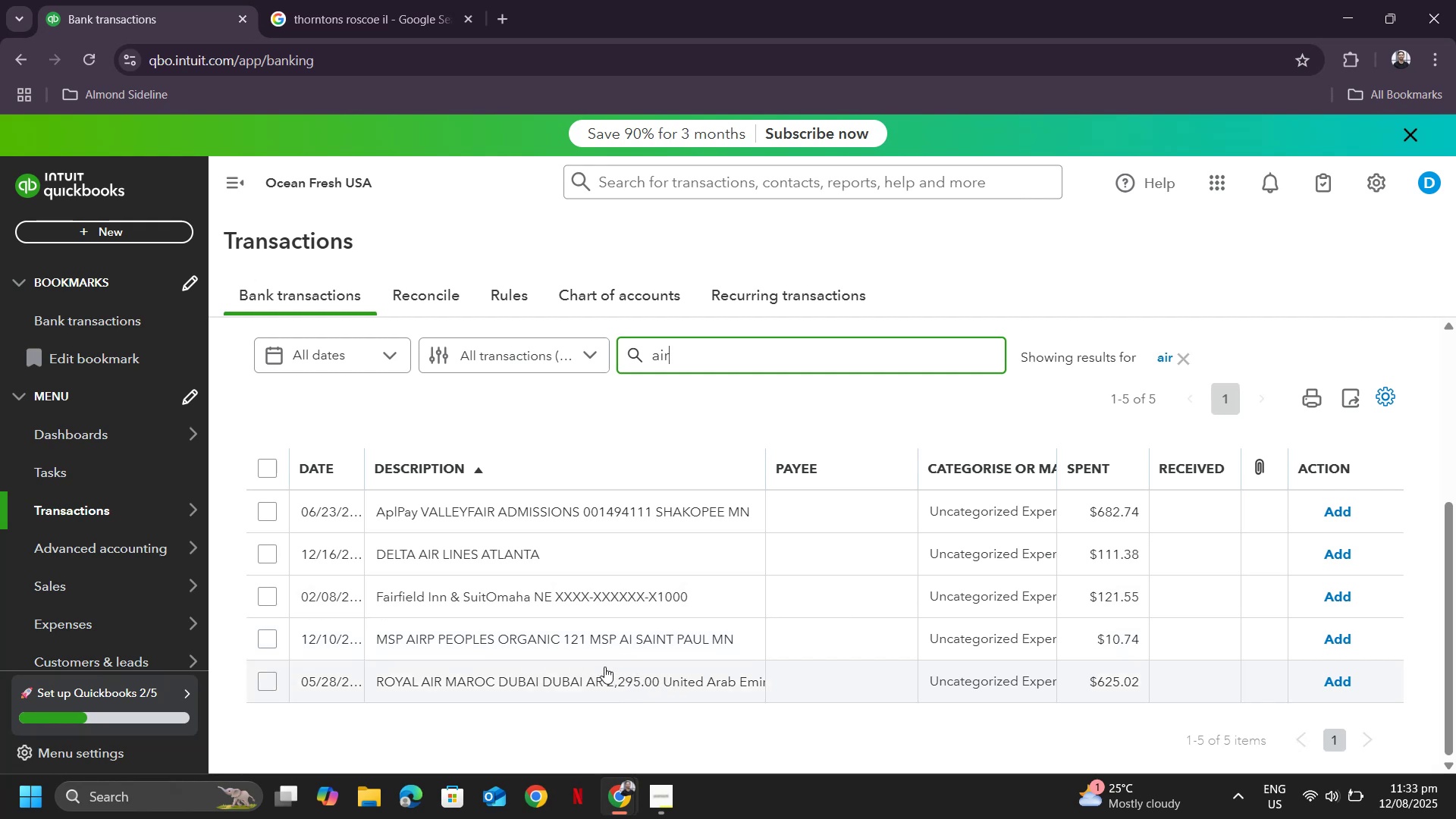 
wait(7.18)
 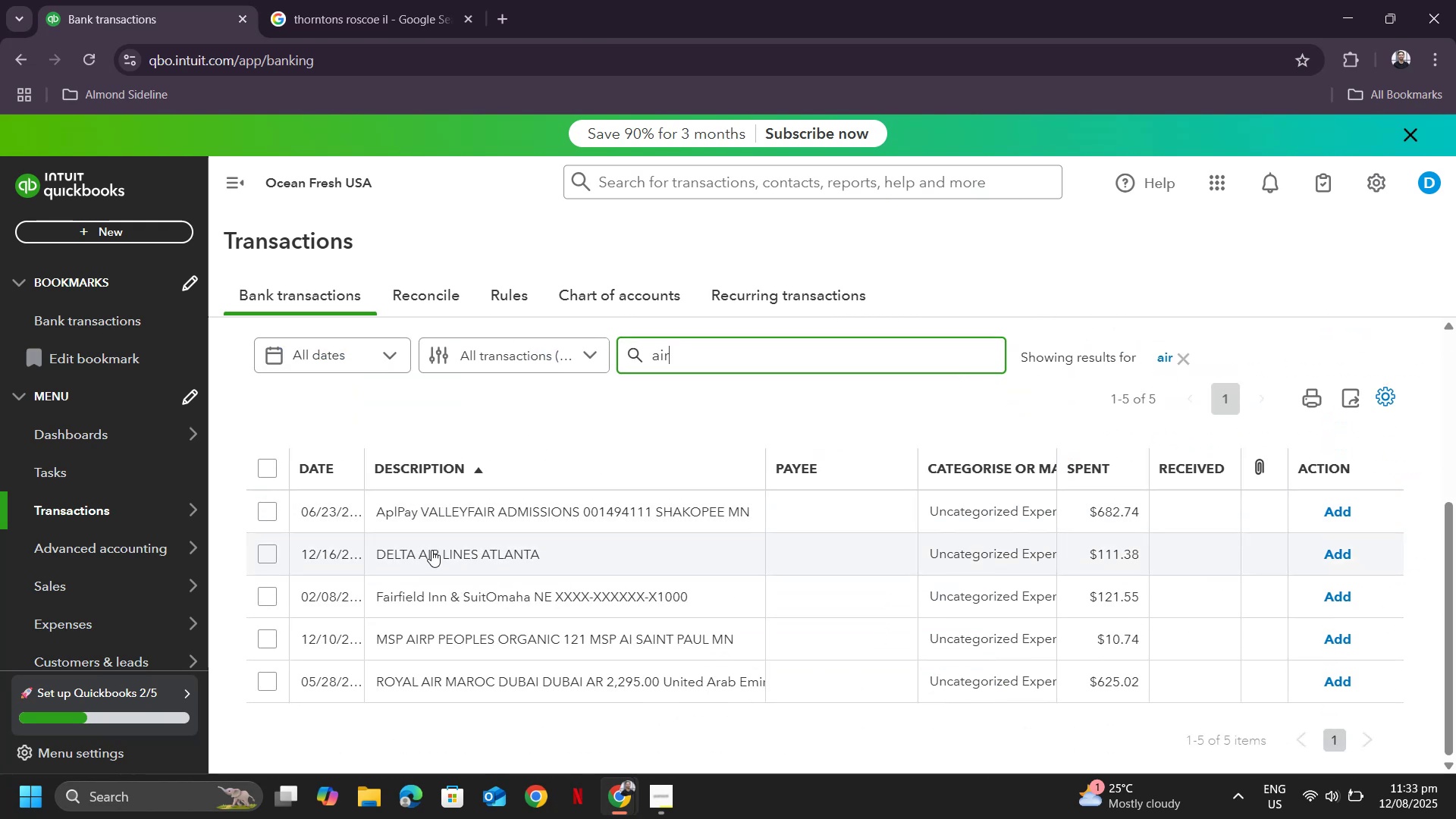 
left_click([440, 676])
 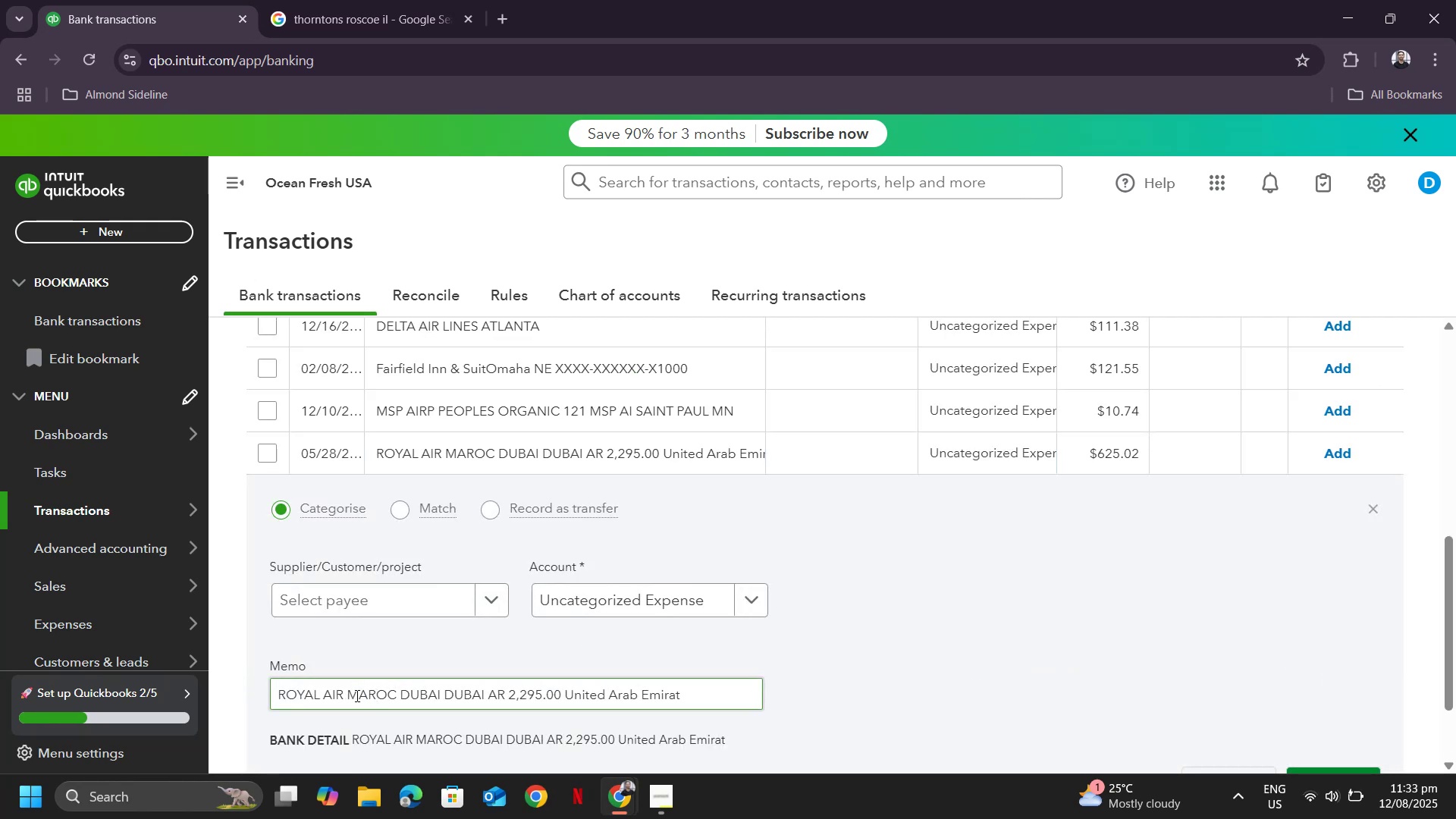 
left_click_drag(start_coordinate=[342, 693], to_coordinate=[220, 681])
 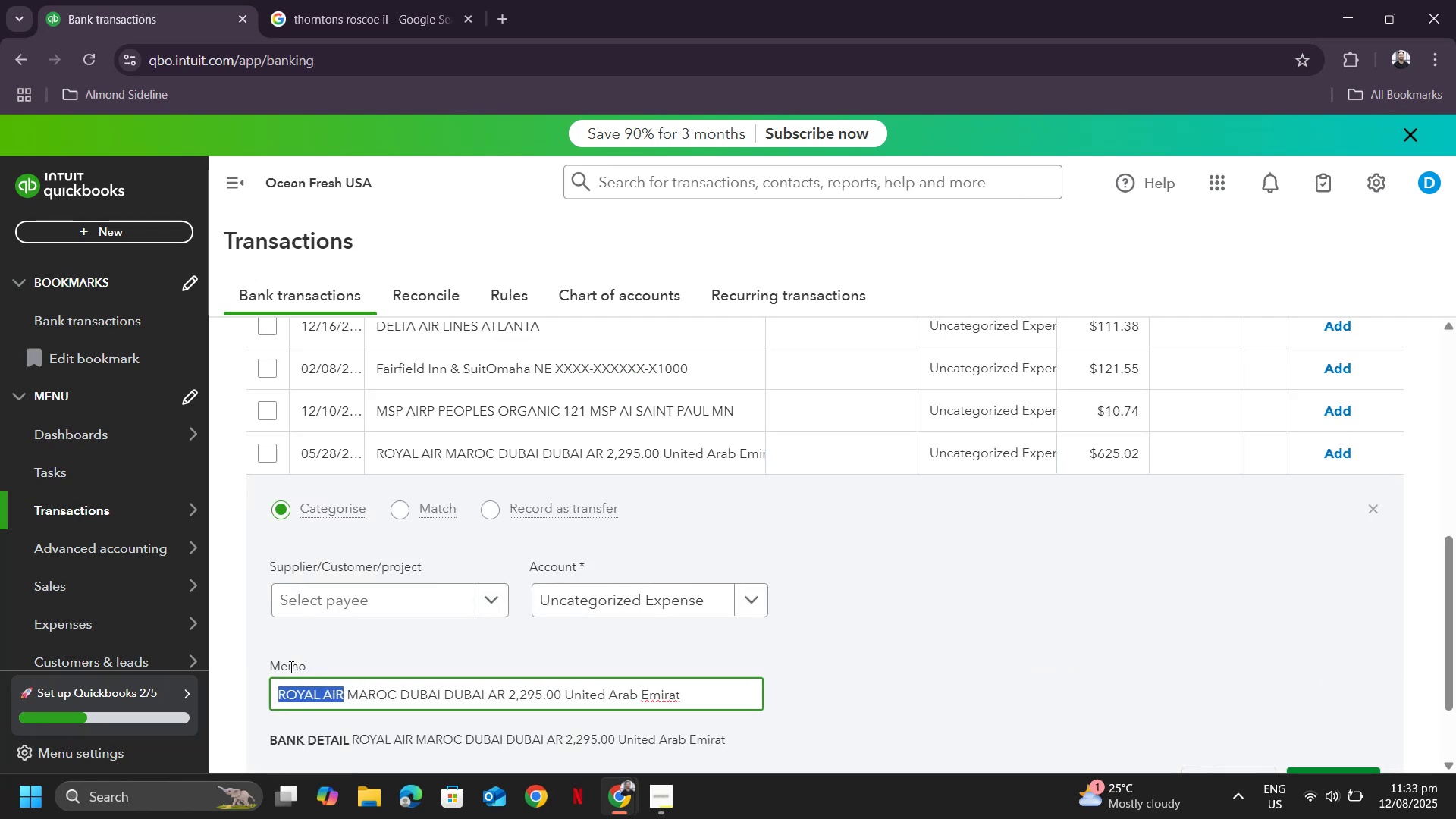 
key(Control+ControlLeft)
 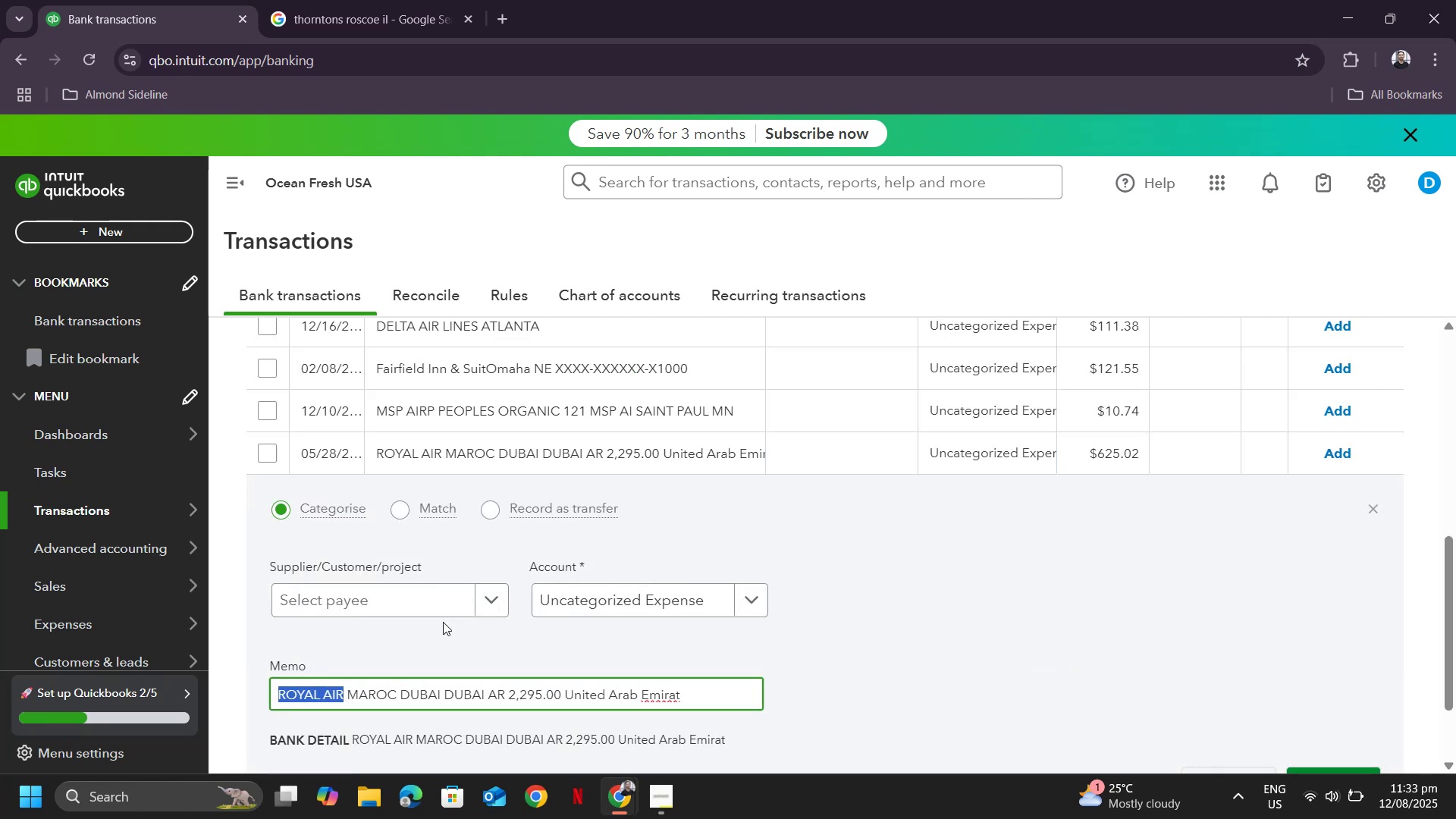 
key(Control+C)
 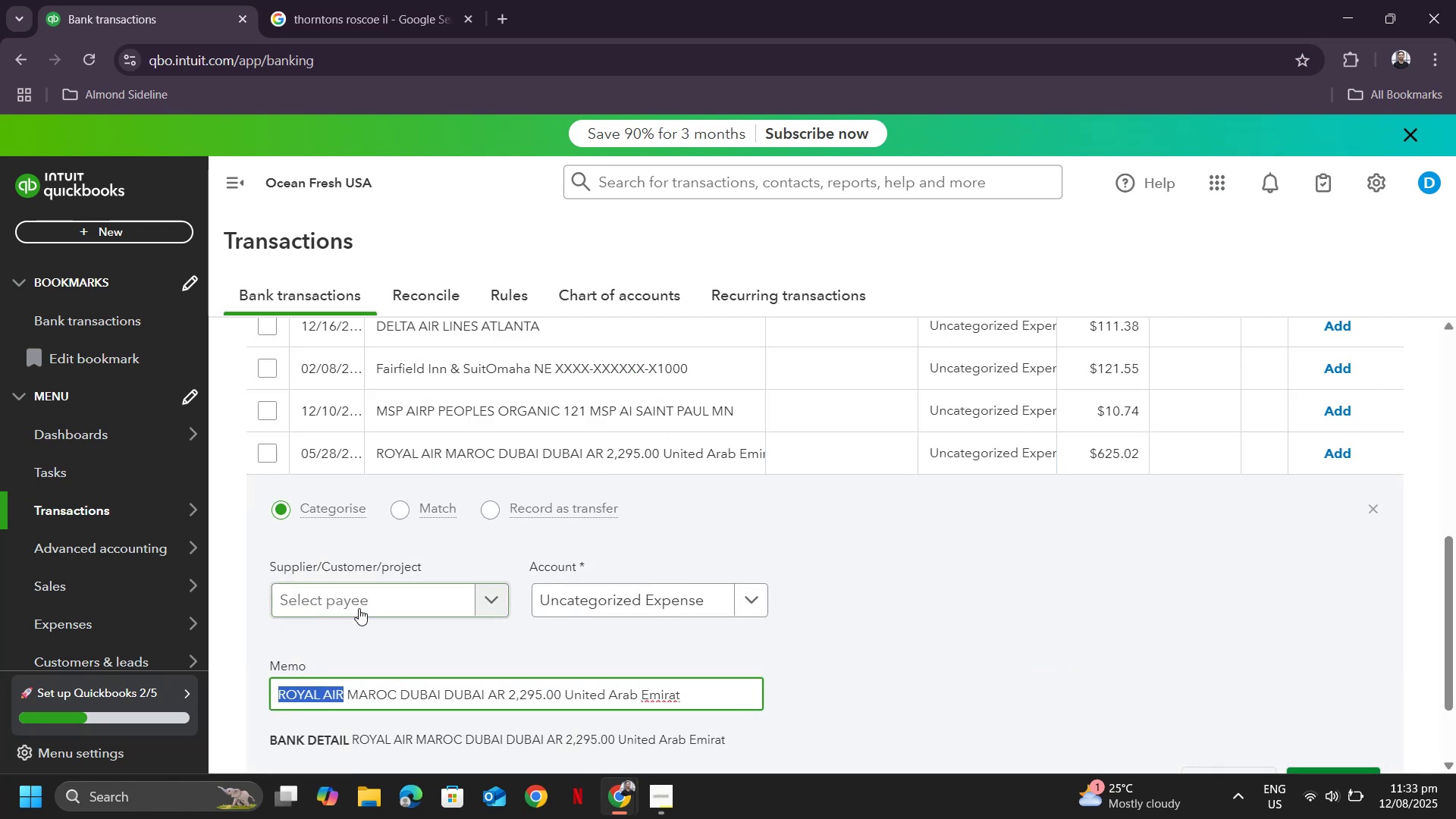 
left_click([359, 608])
 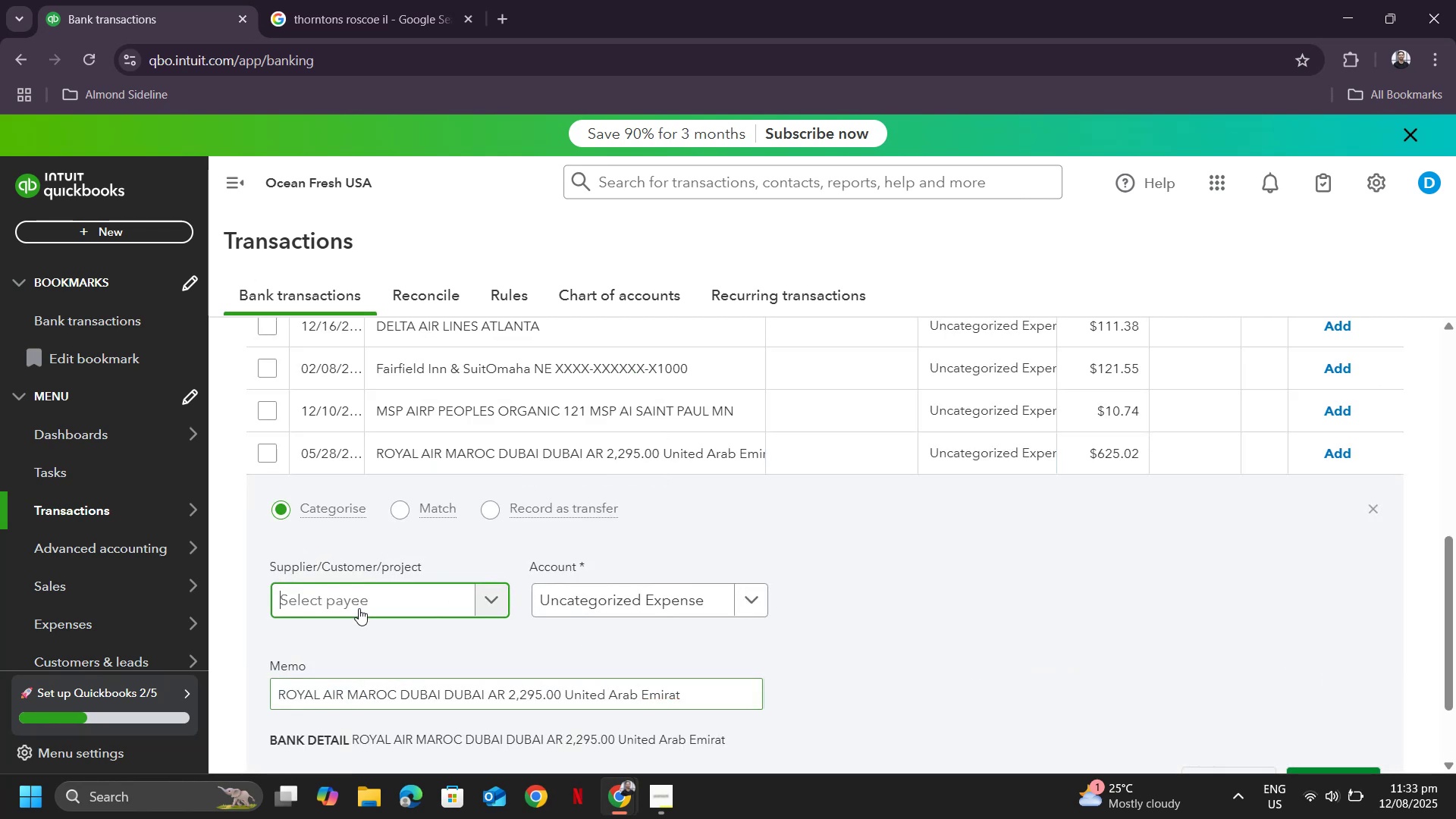 
key(Control+V)
 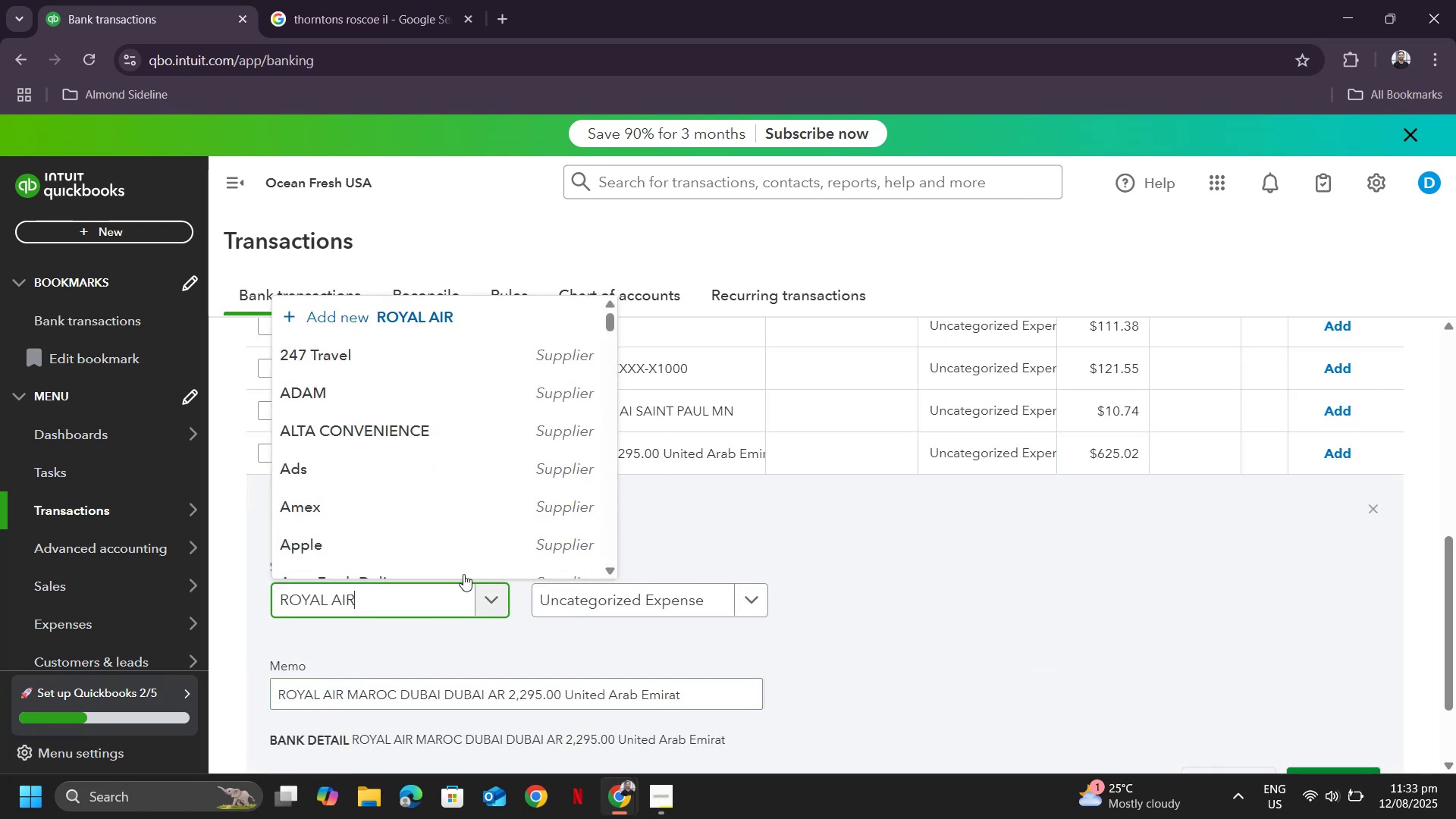 
mouse_move([438, 554])
 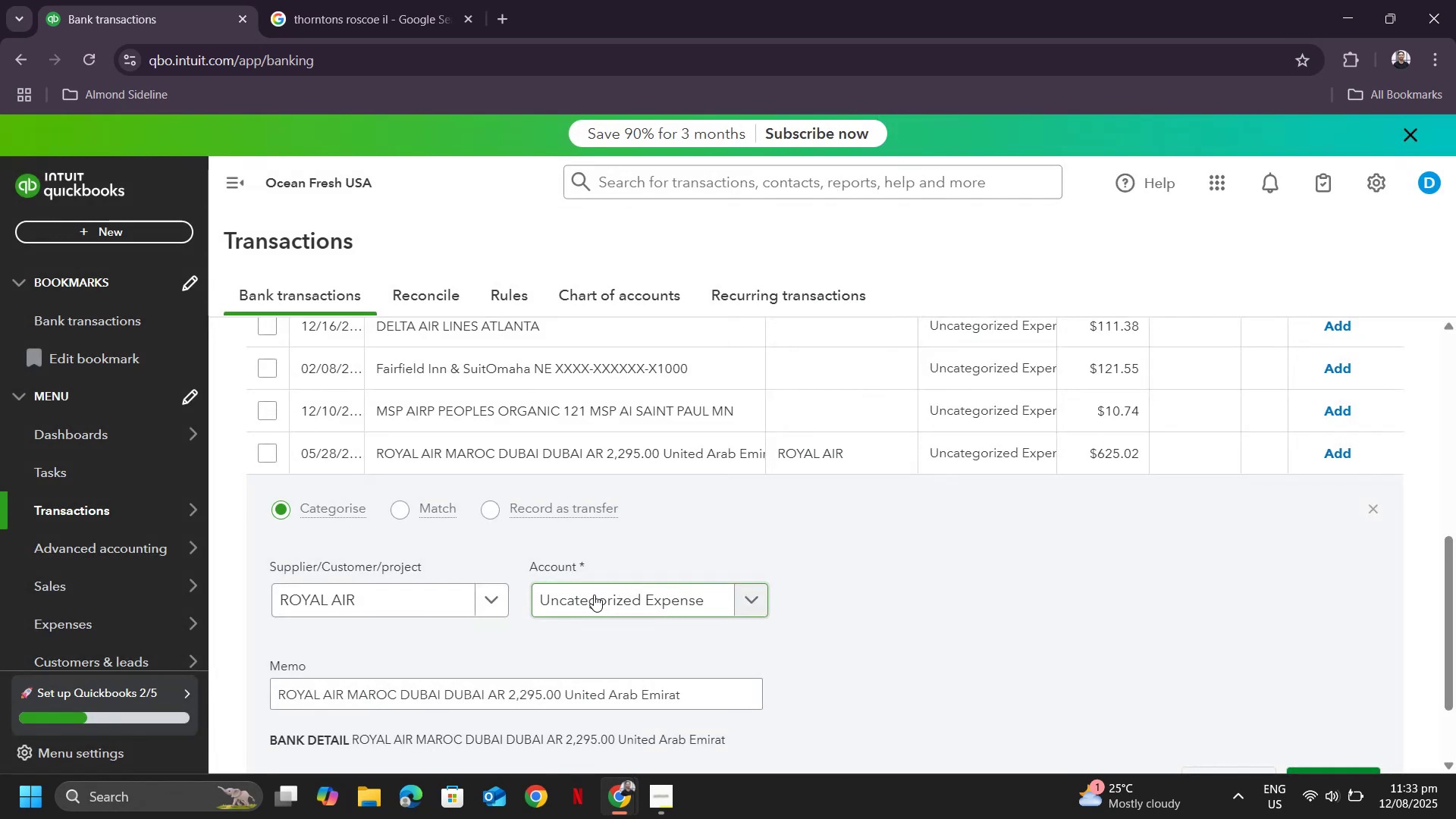 
key(Tab)
type(tre)
key(Backspace)
type(a)
 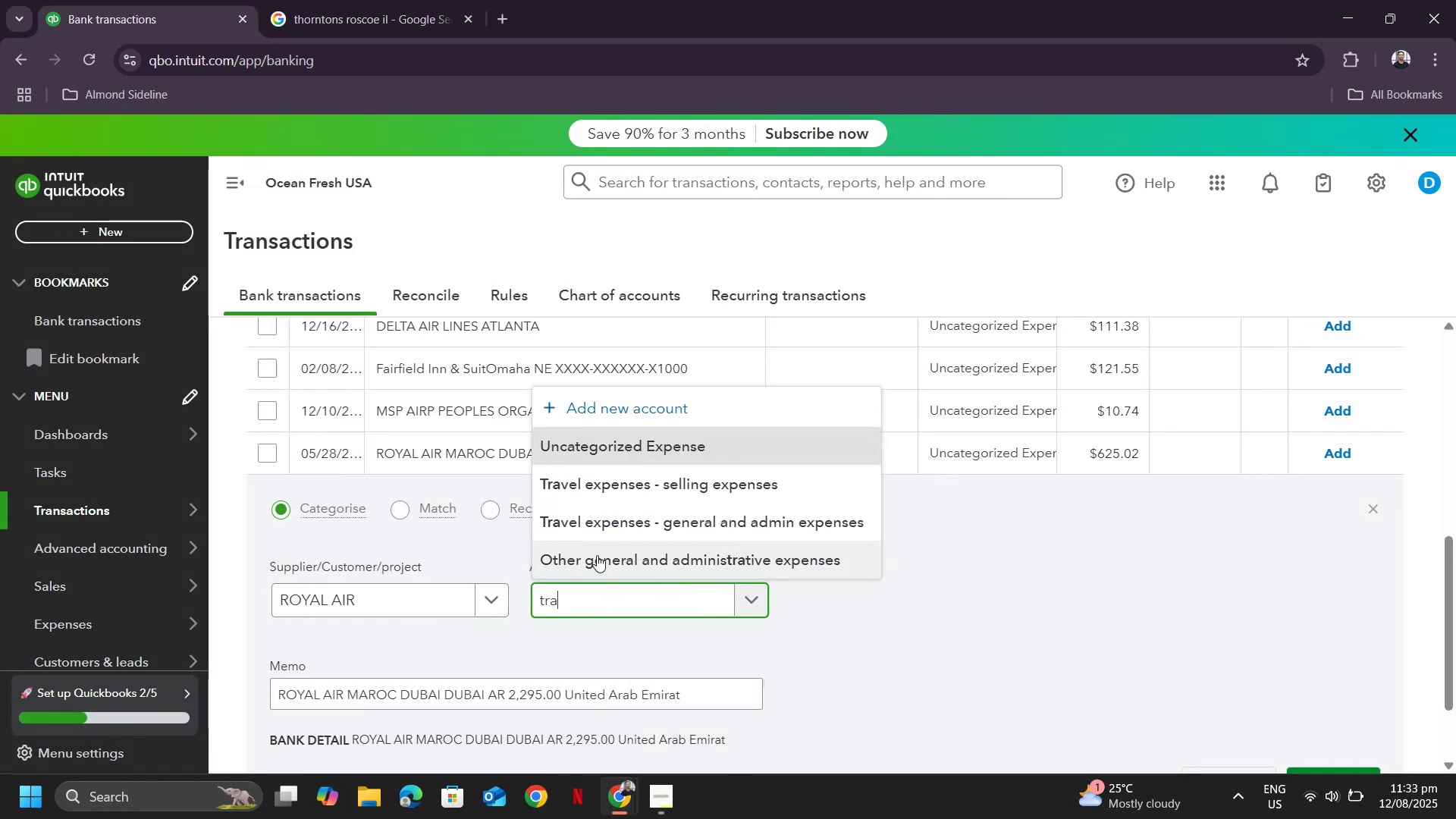 
scroll: coordinate [595, 561], scroll_direction: down, amount: 1.0
 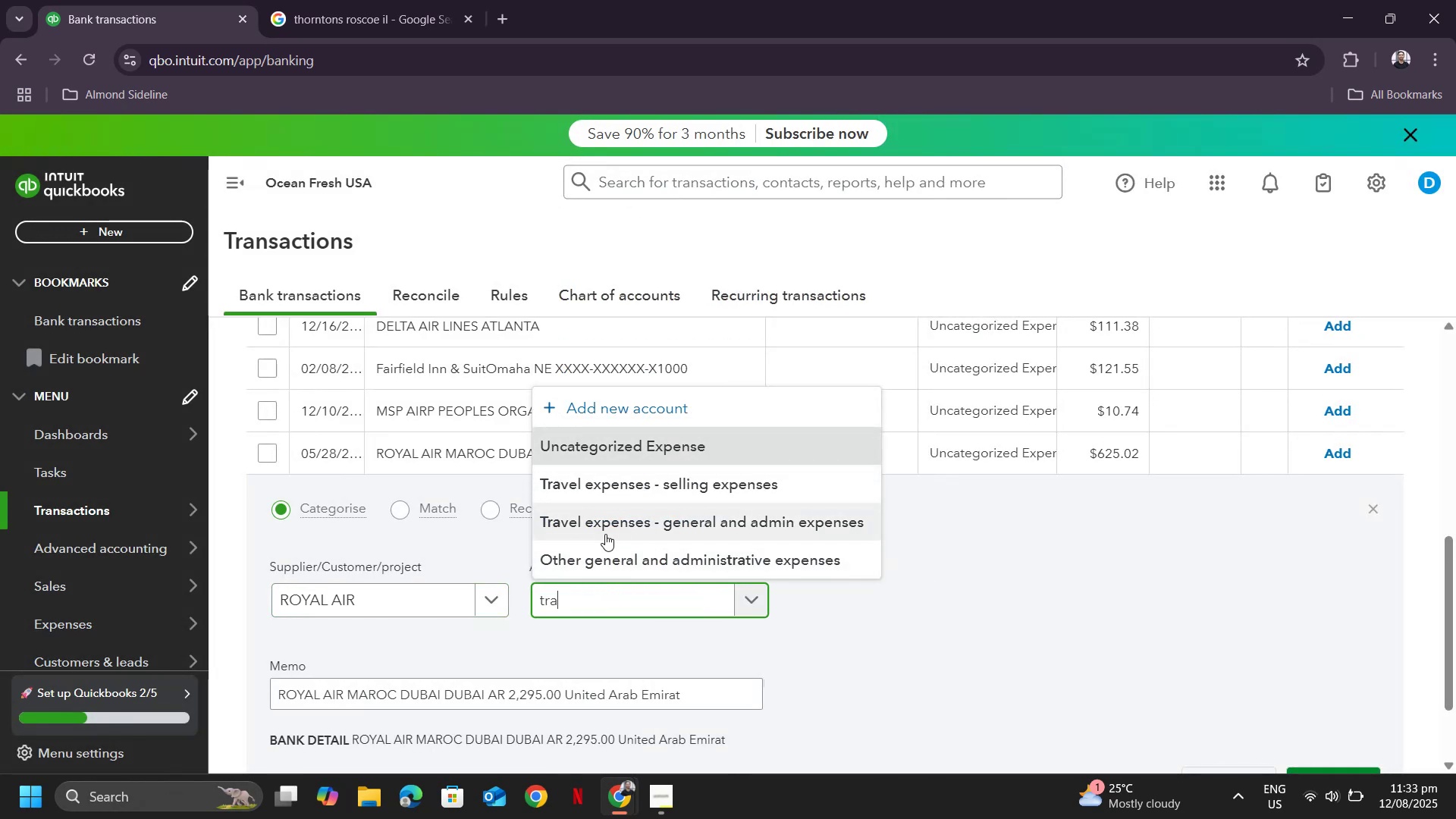 
left_click([605, 534])
 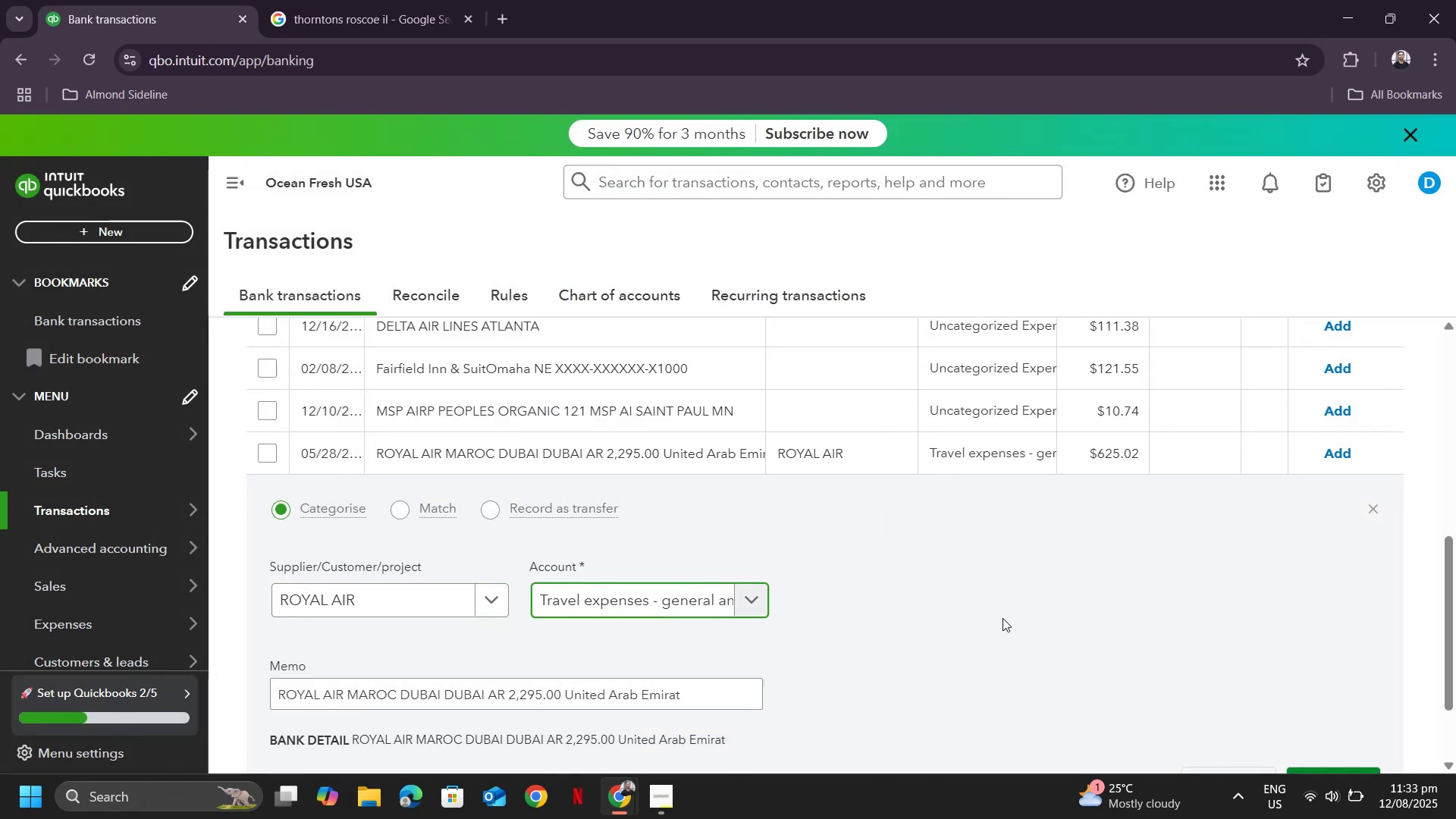 
scroll: coordinate [1124, 661], scroll_direction: down, amount: 2.0
 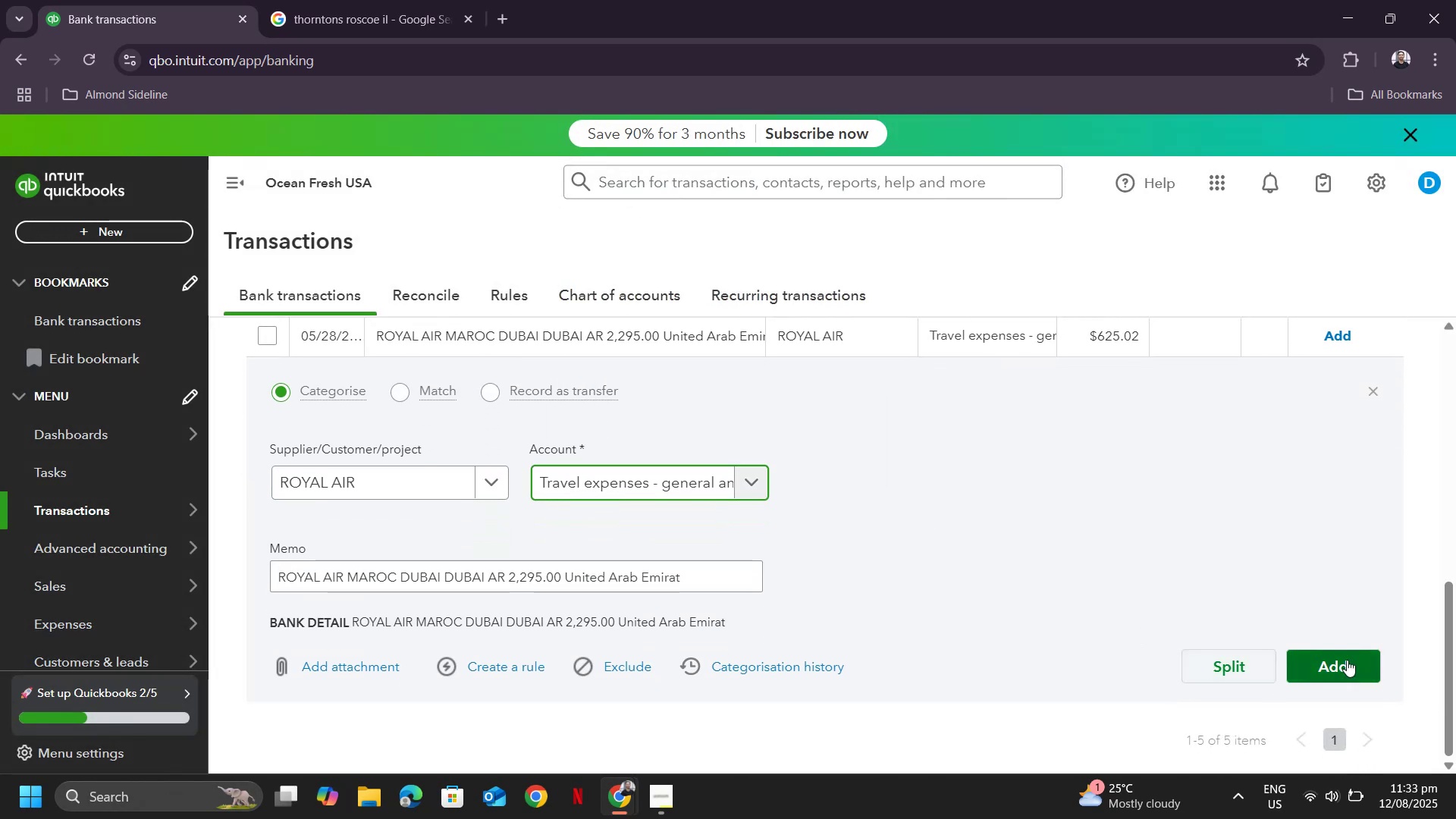 
left_click([1347, 660])
 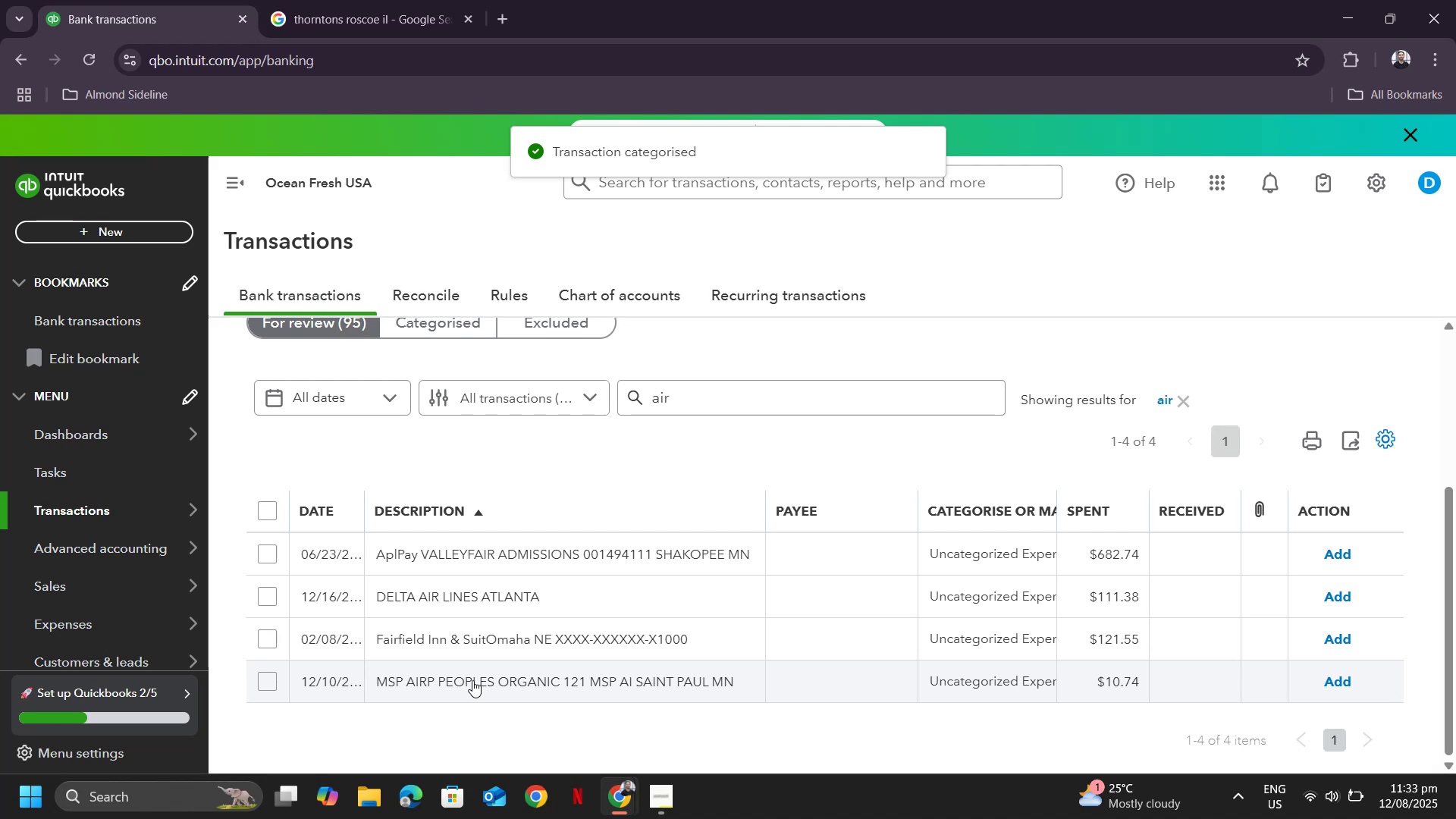 
wait(5.05)
 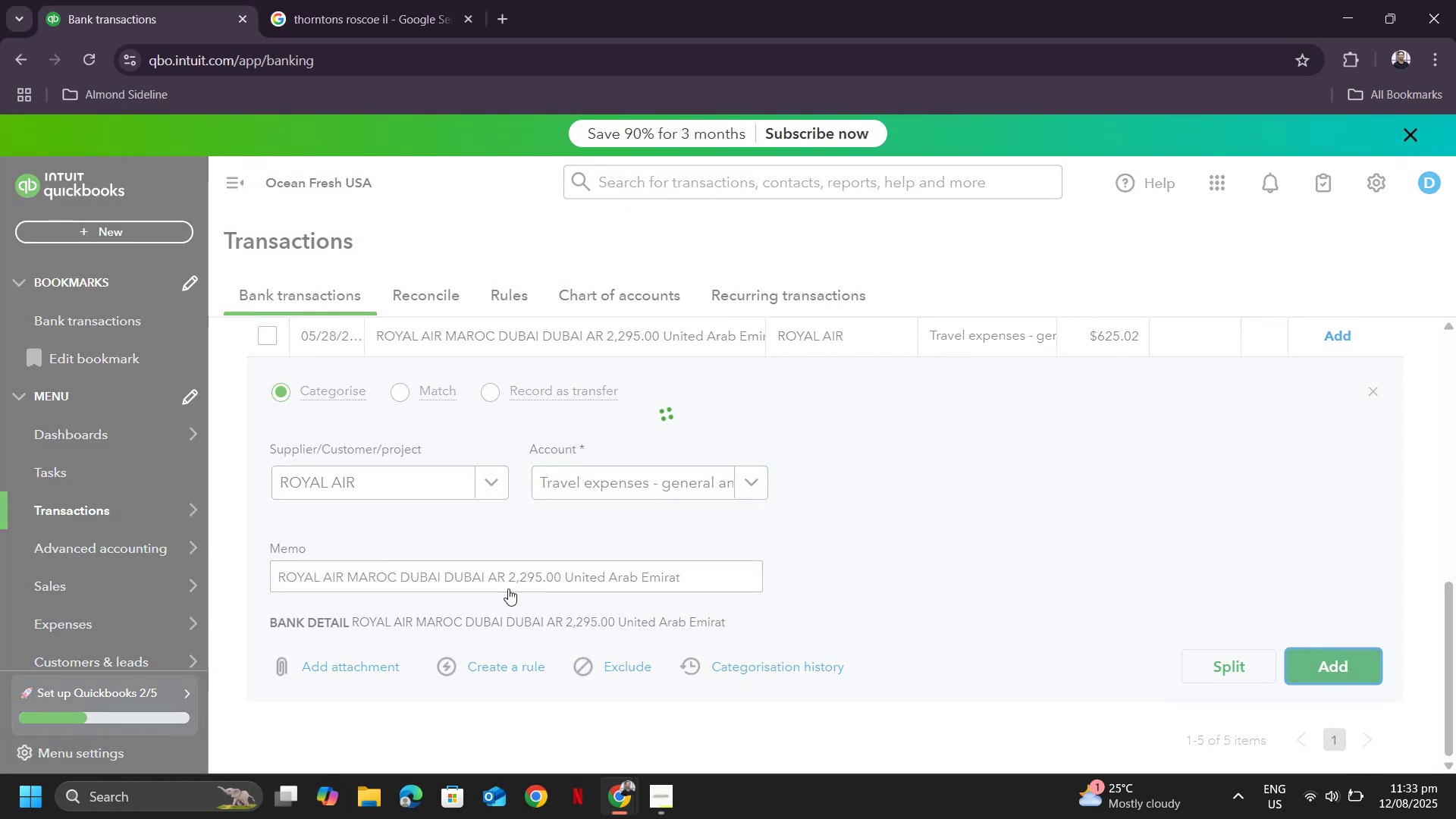 
left_click([467, 677])
 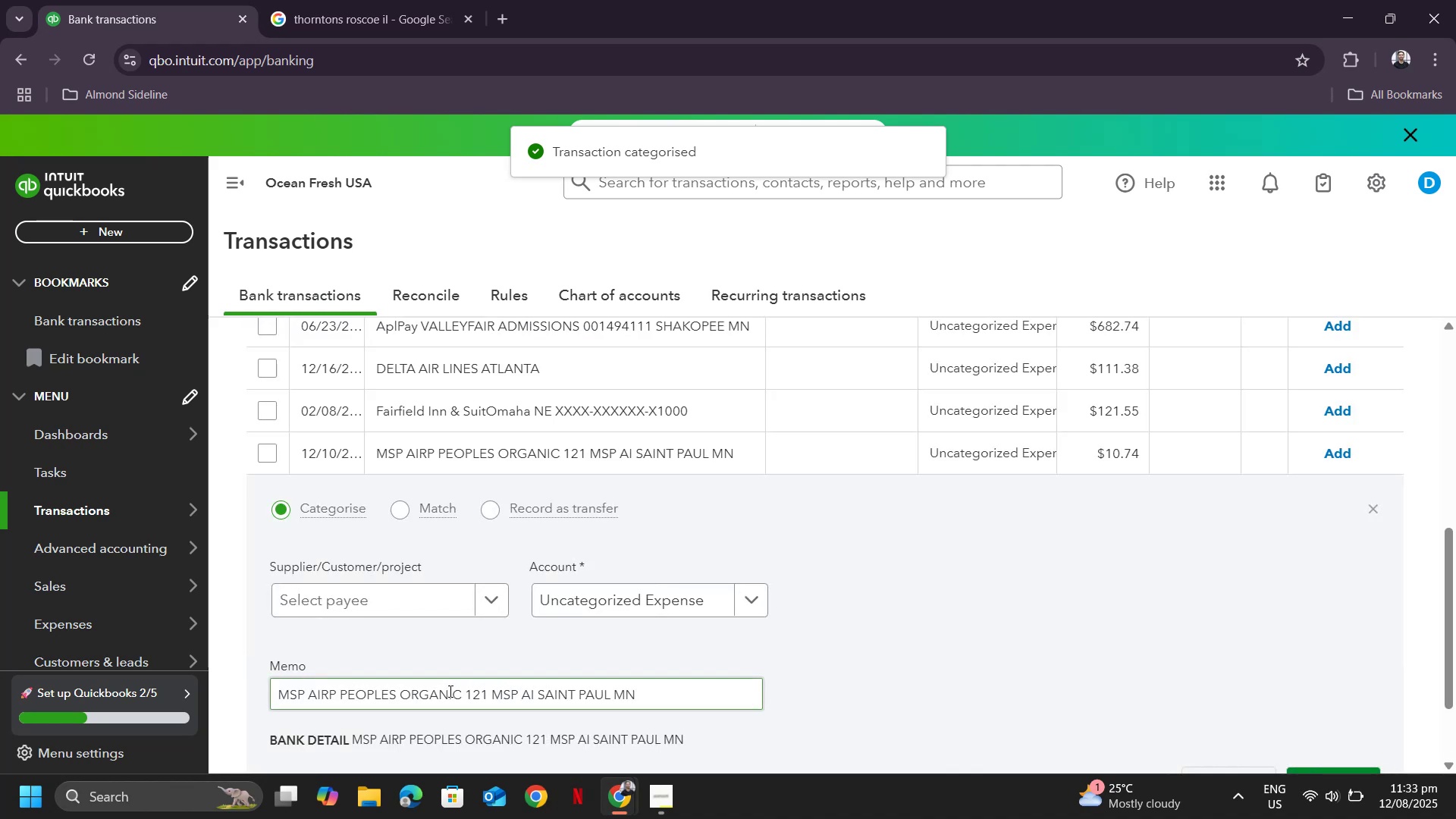 
left_click_drag(start_coordinate=[461, 694], to_coordinate=[242, 687])
 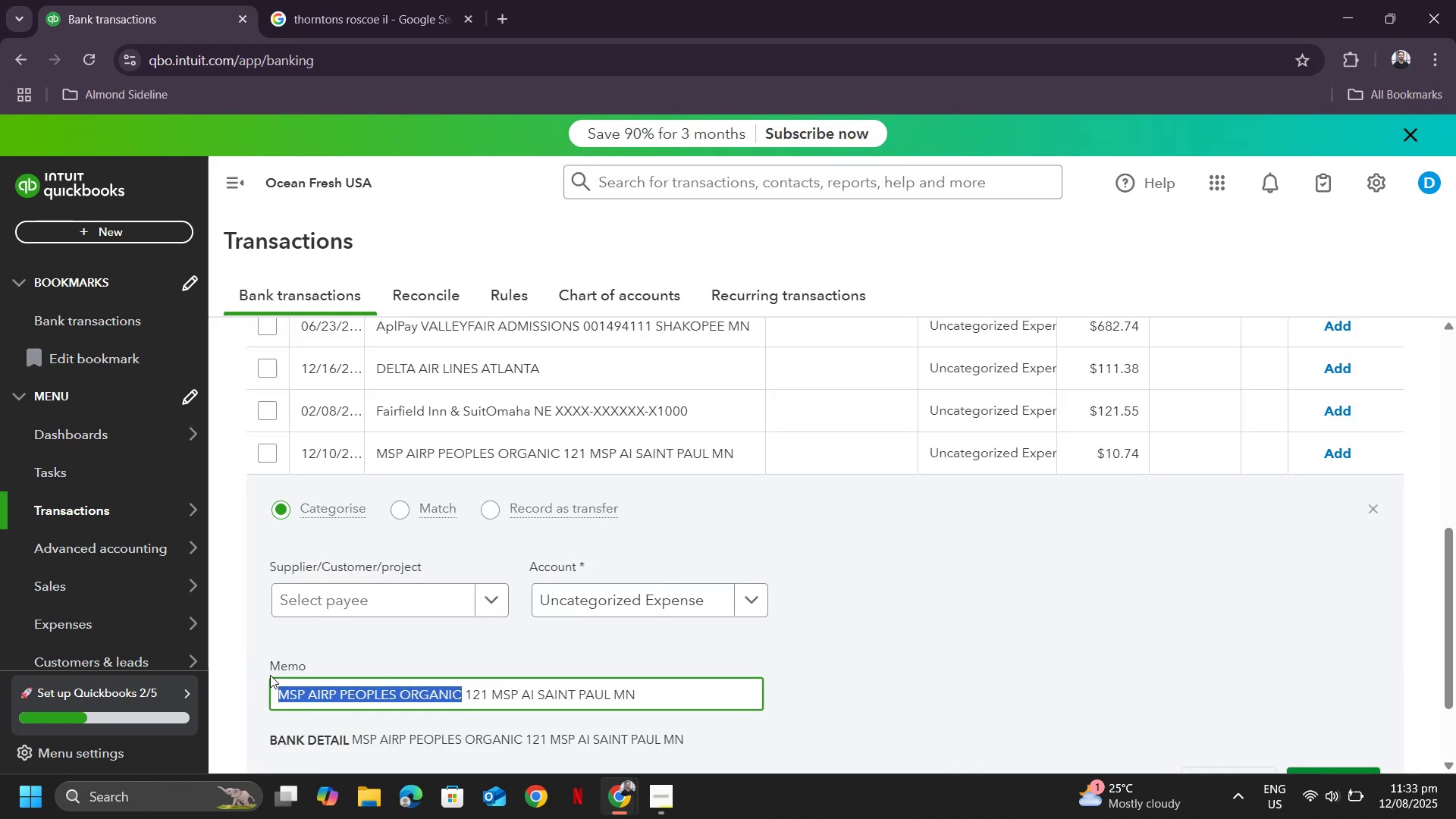 
key(Control+ControlLeft)
 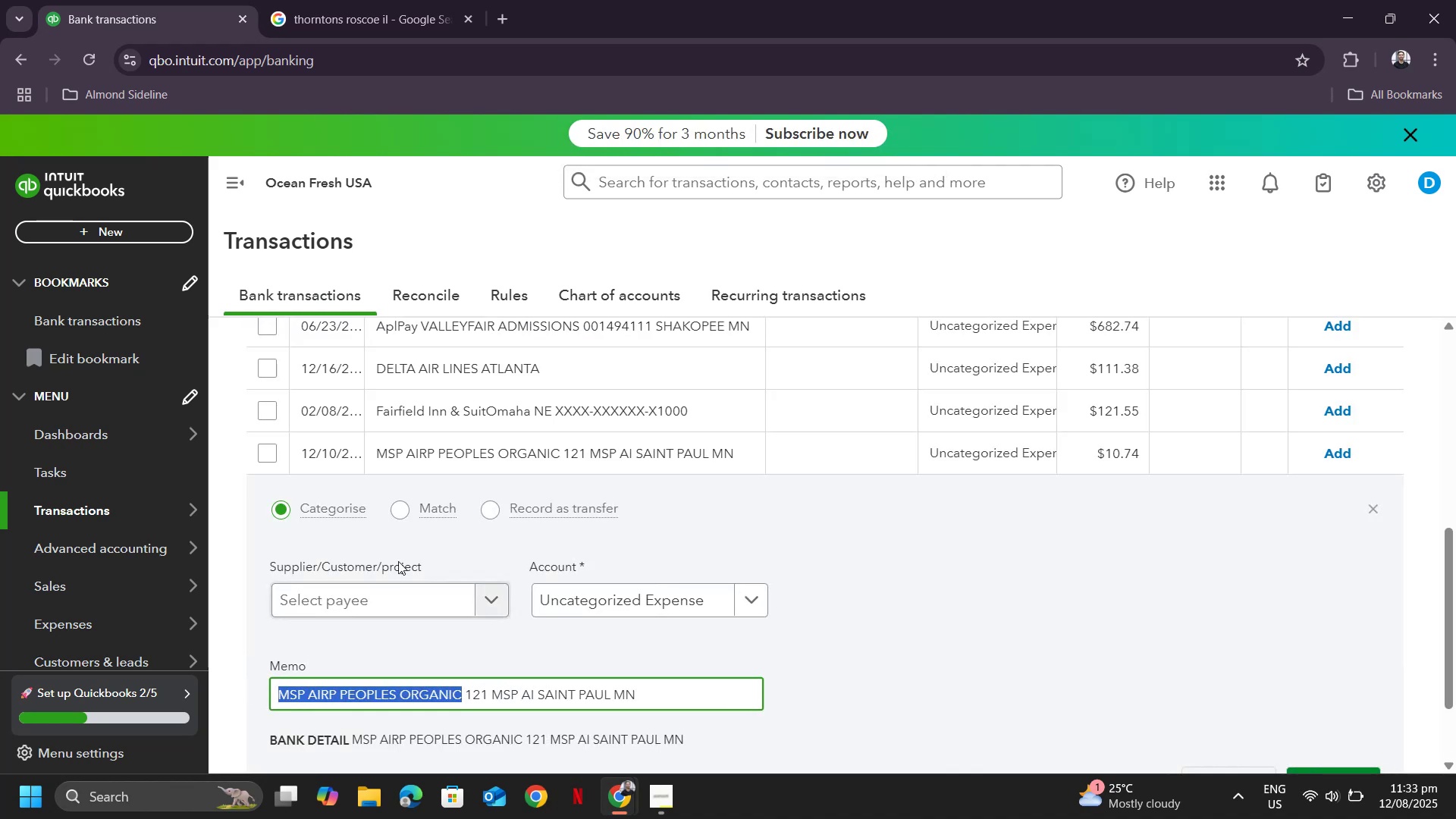 
key(Control+C)
 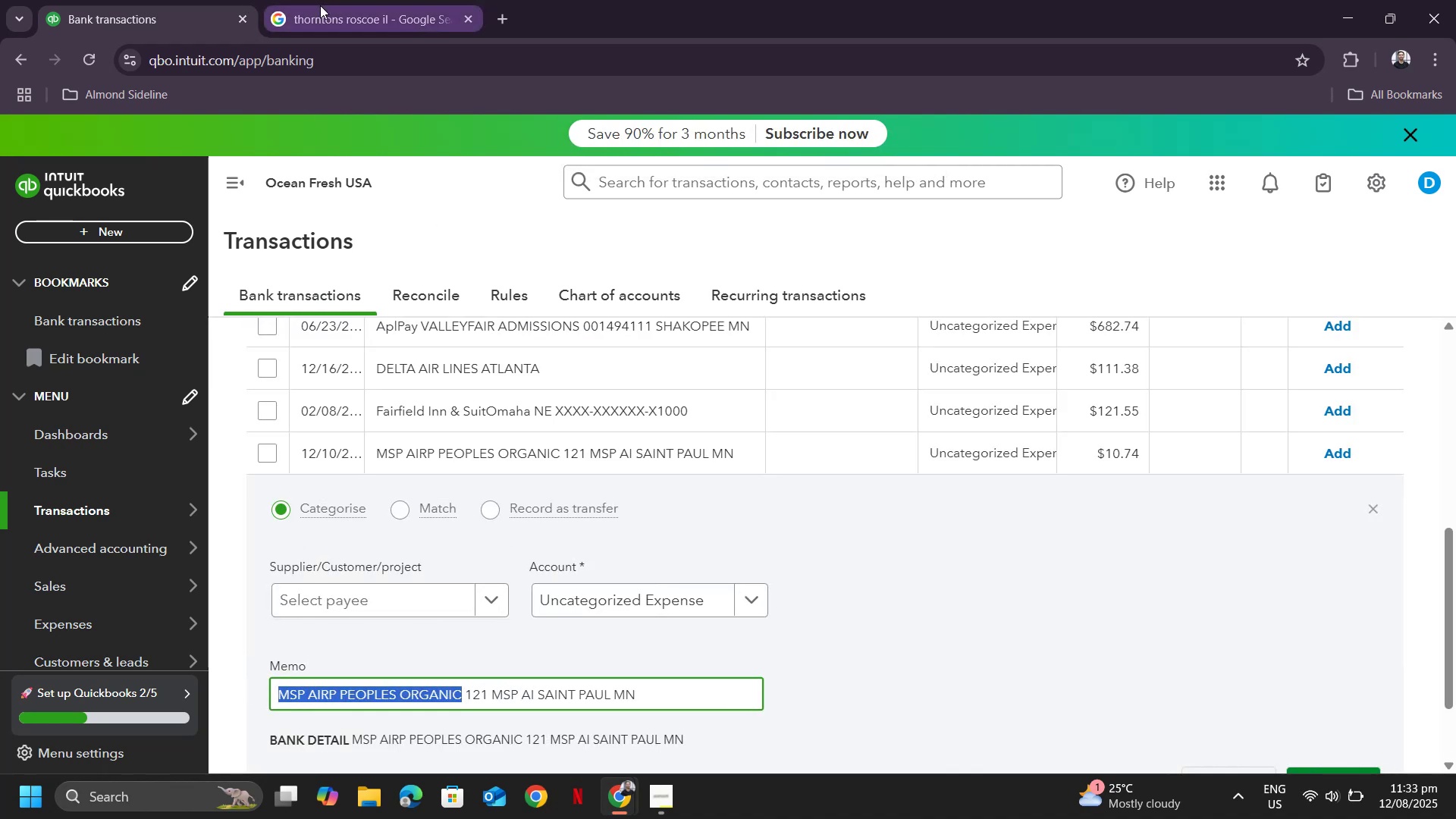 
left_click([320, 5])
 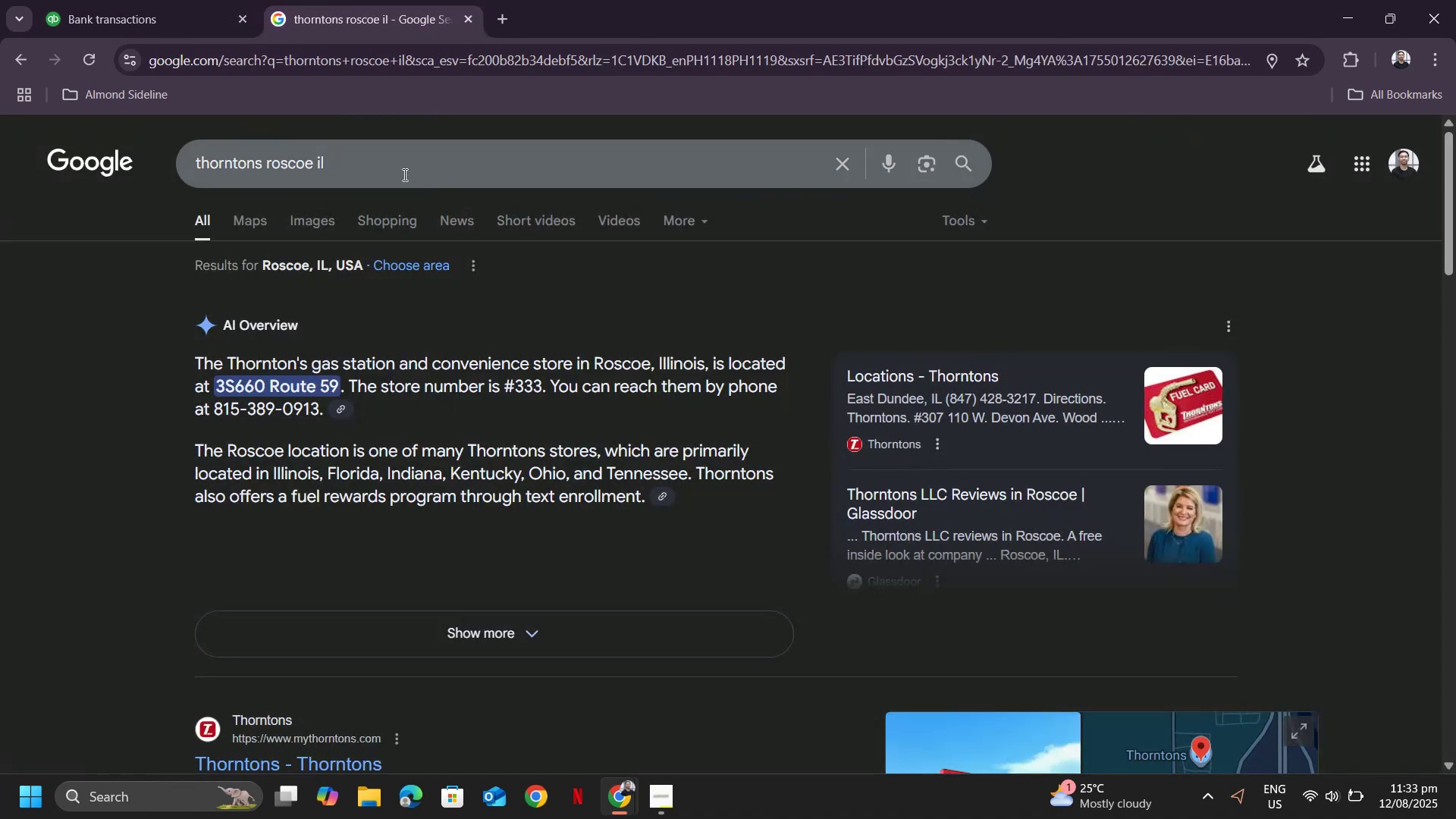 
left_click_drag(start_coordinate=[392, 163], to_coordinate=[146, 156])
 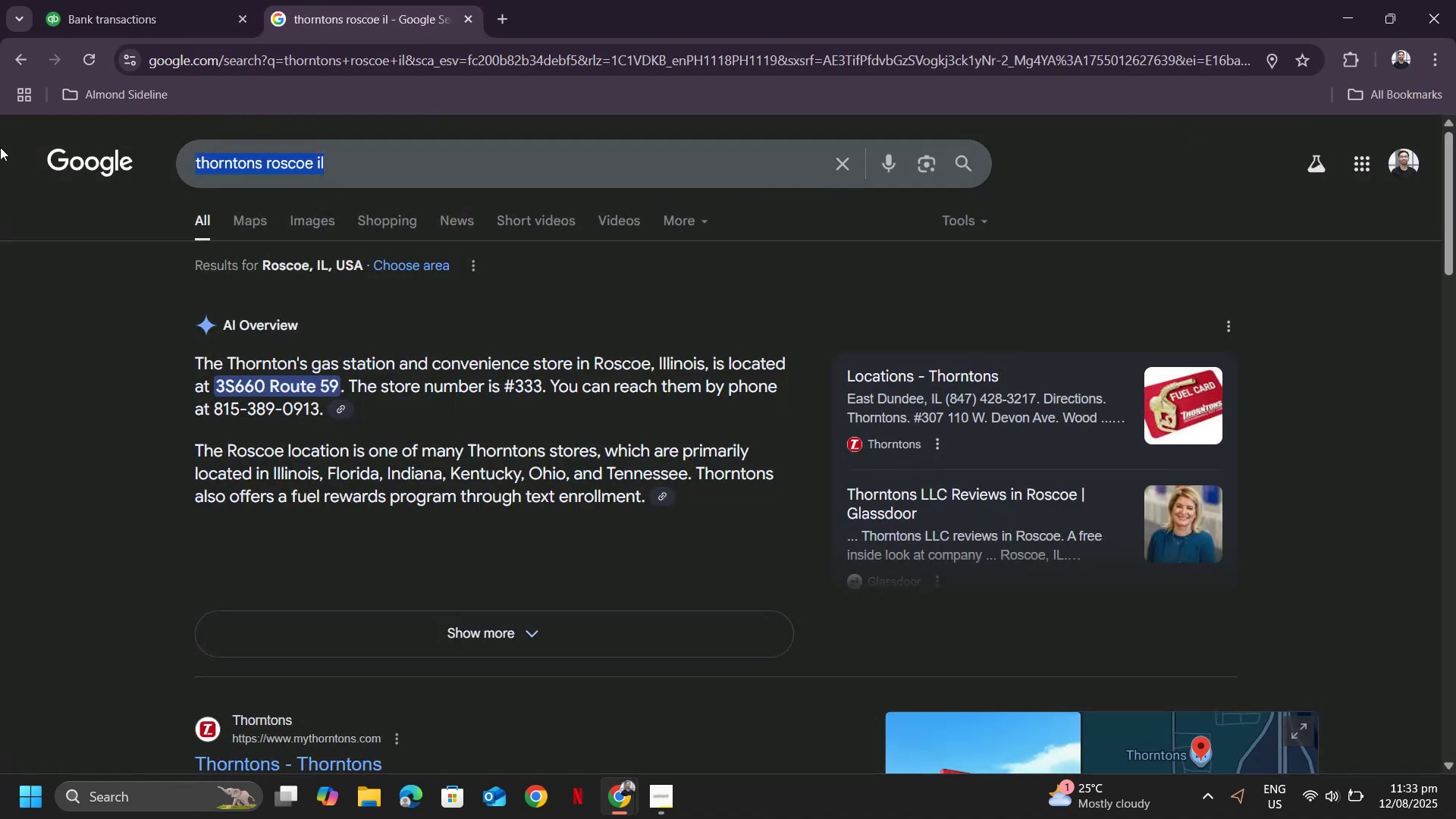 
key(Control+ControlLeft)
 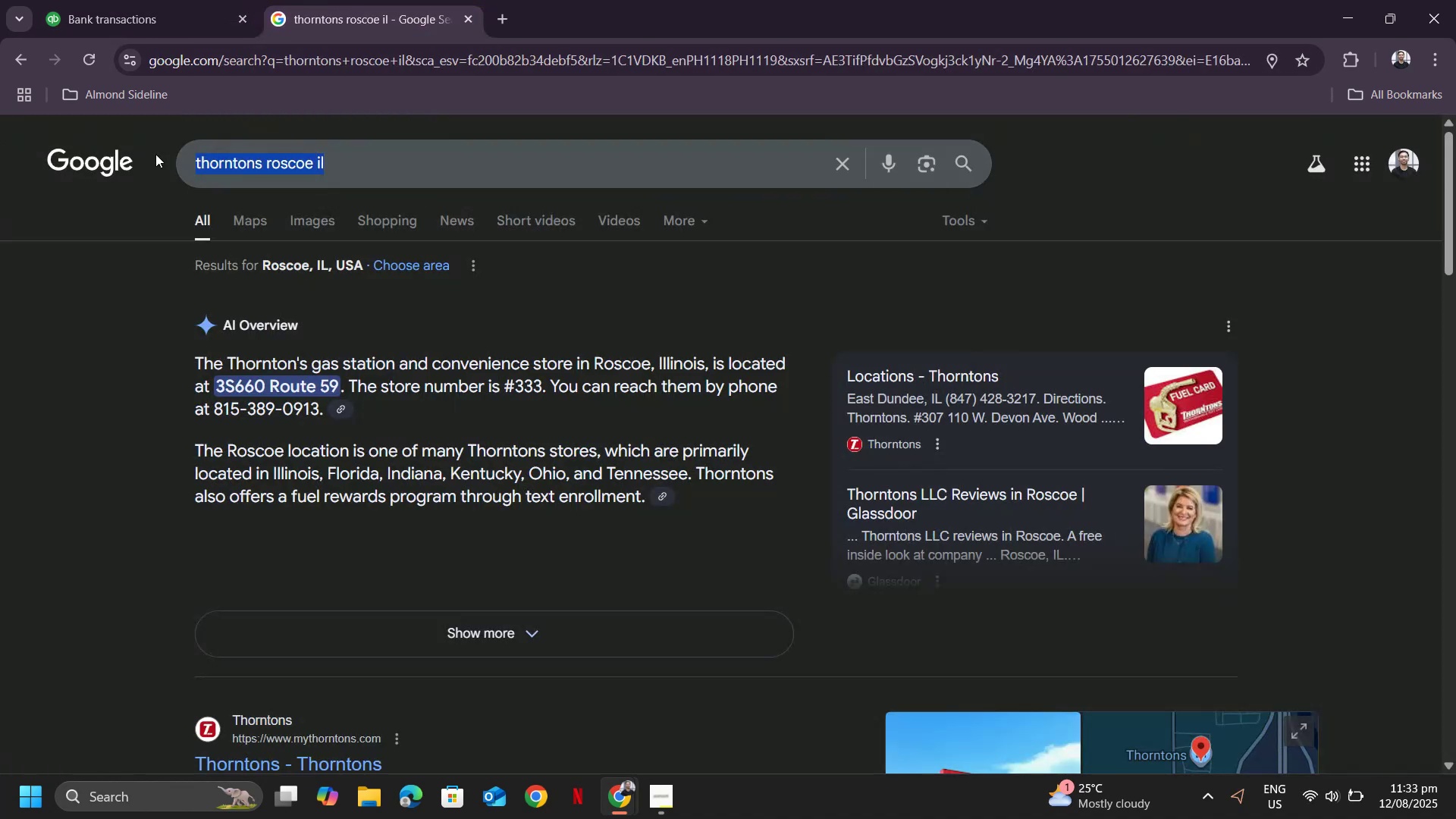 
key(Control+V)
 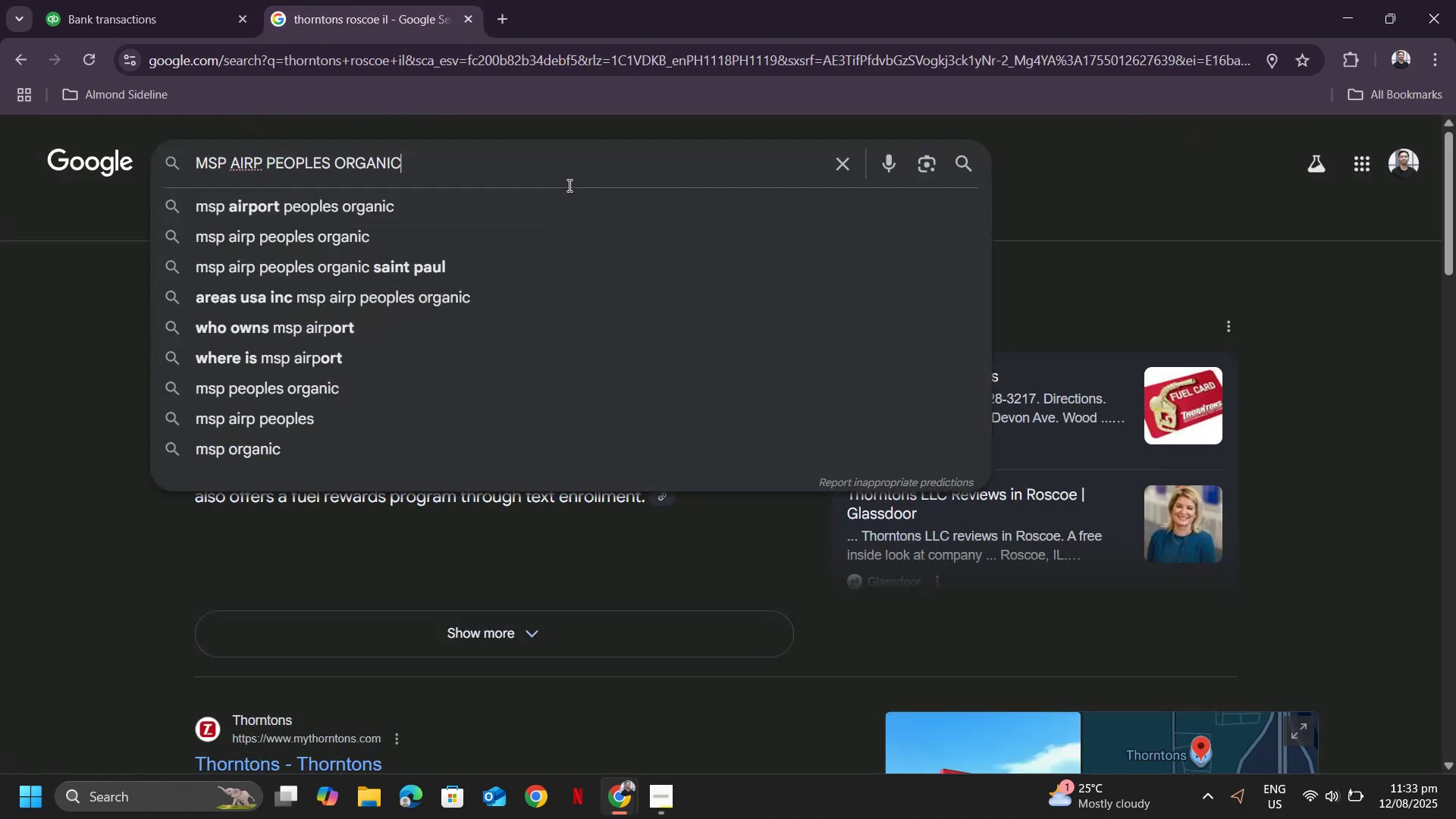 
key(Enter)
 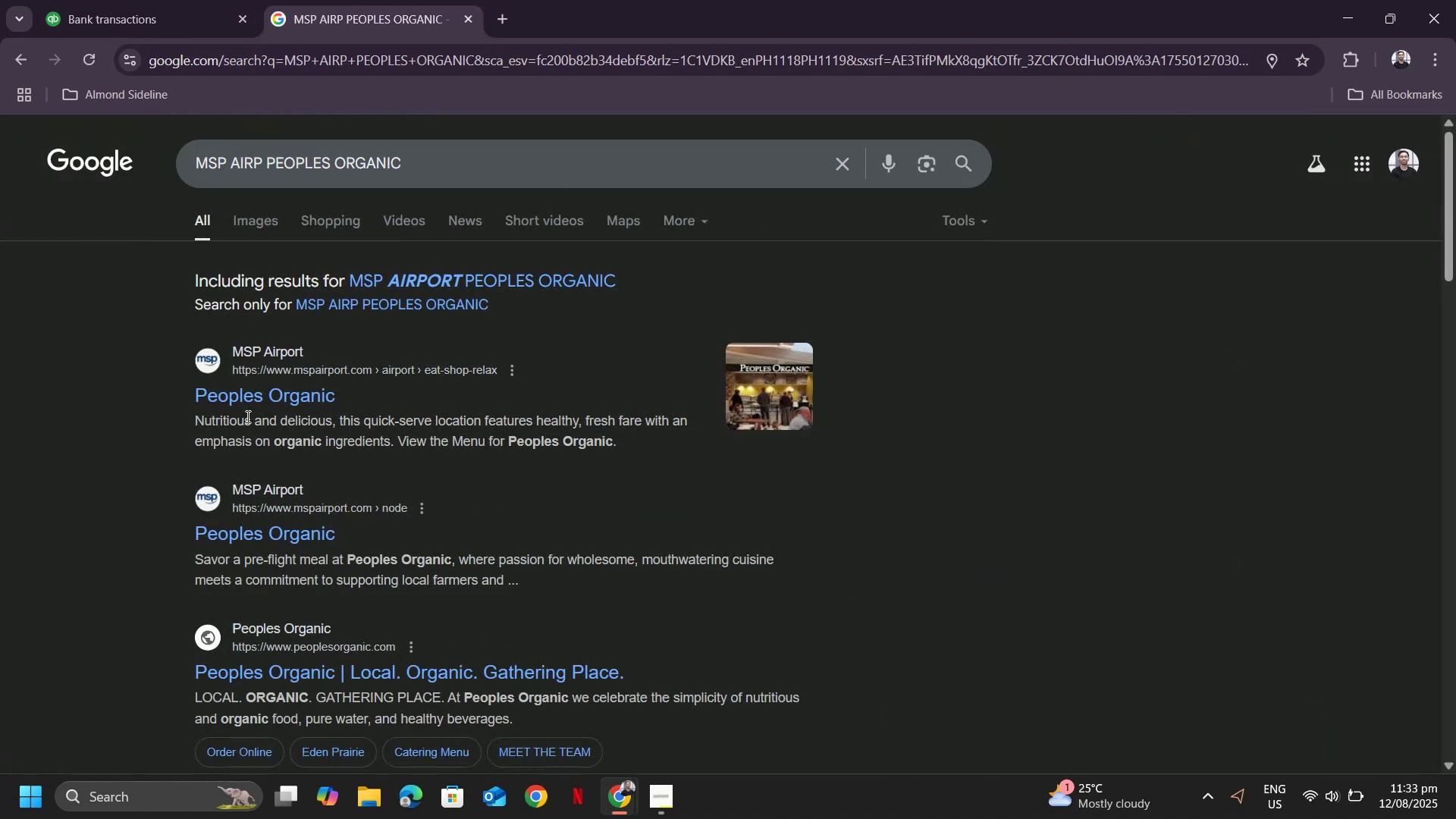 
left_click_drag(start_coordinate=[151, 408], to_coordinate=[315, 410])
 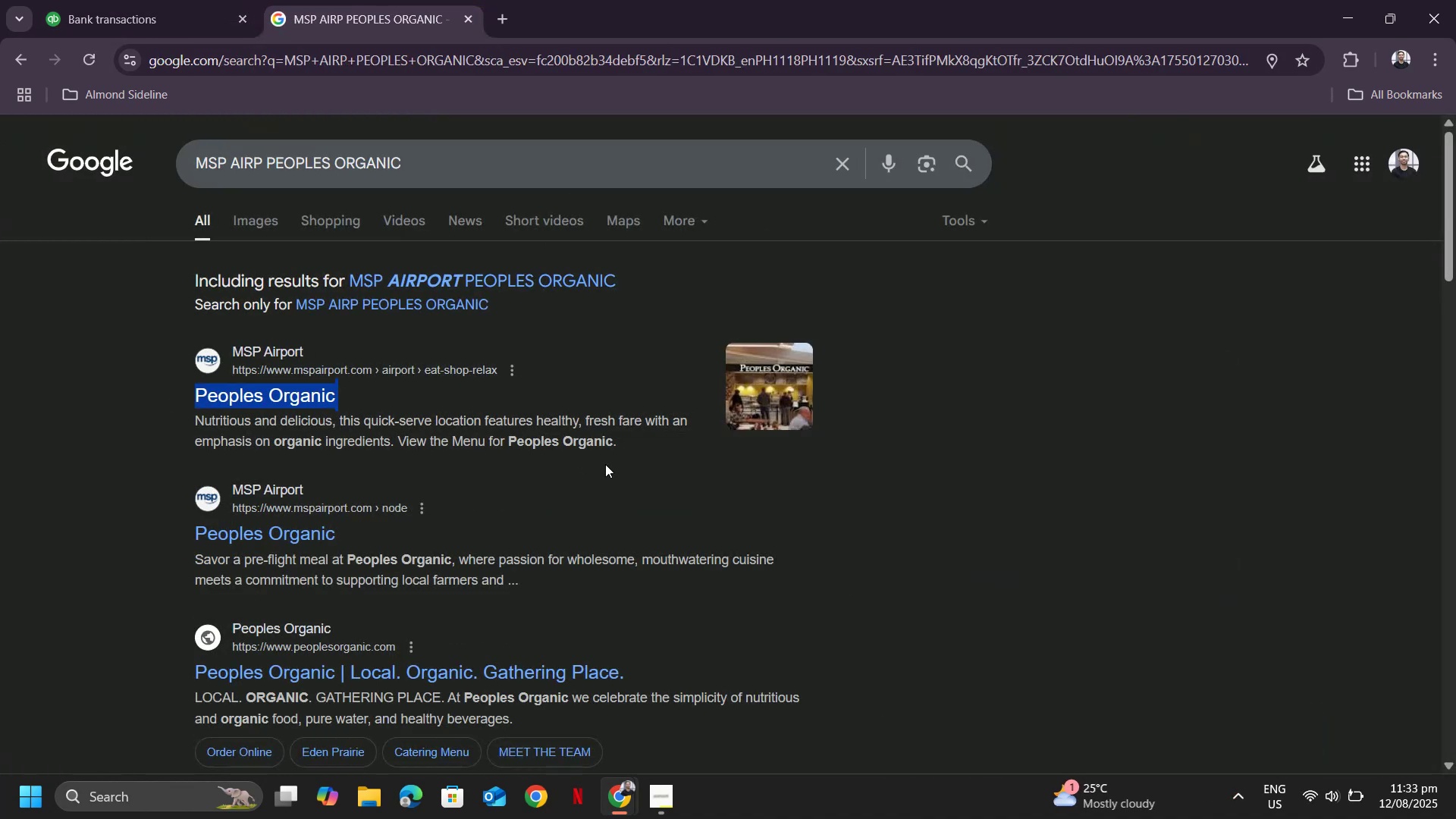 
key(Control+C)
 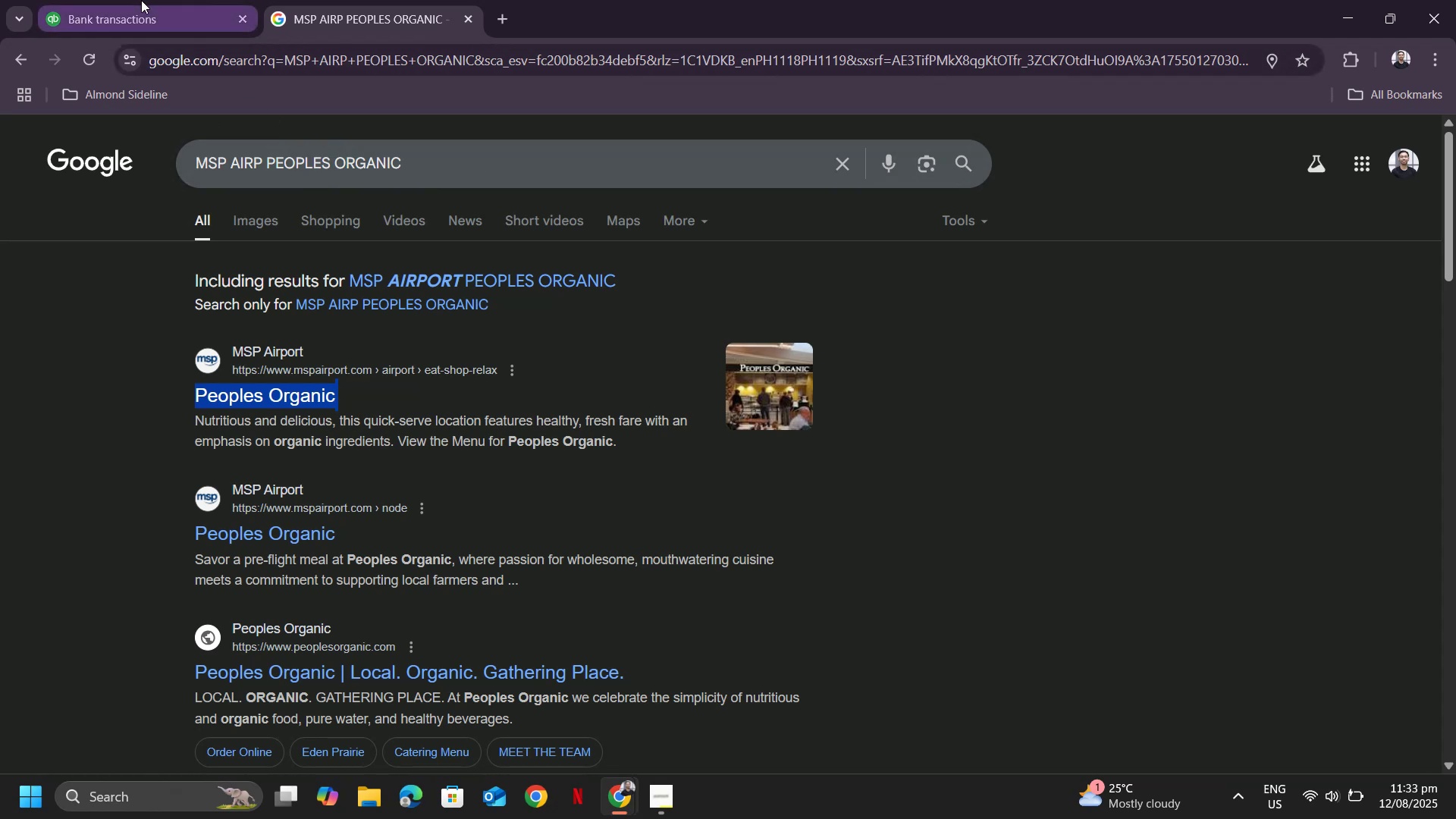 
left_click([141, 0])
 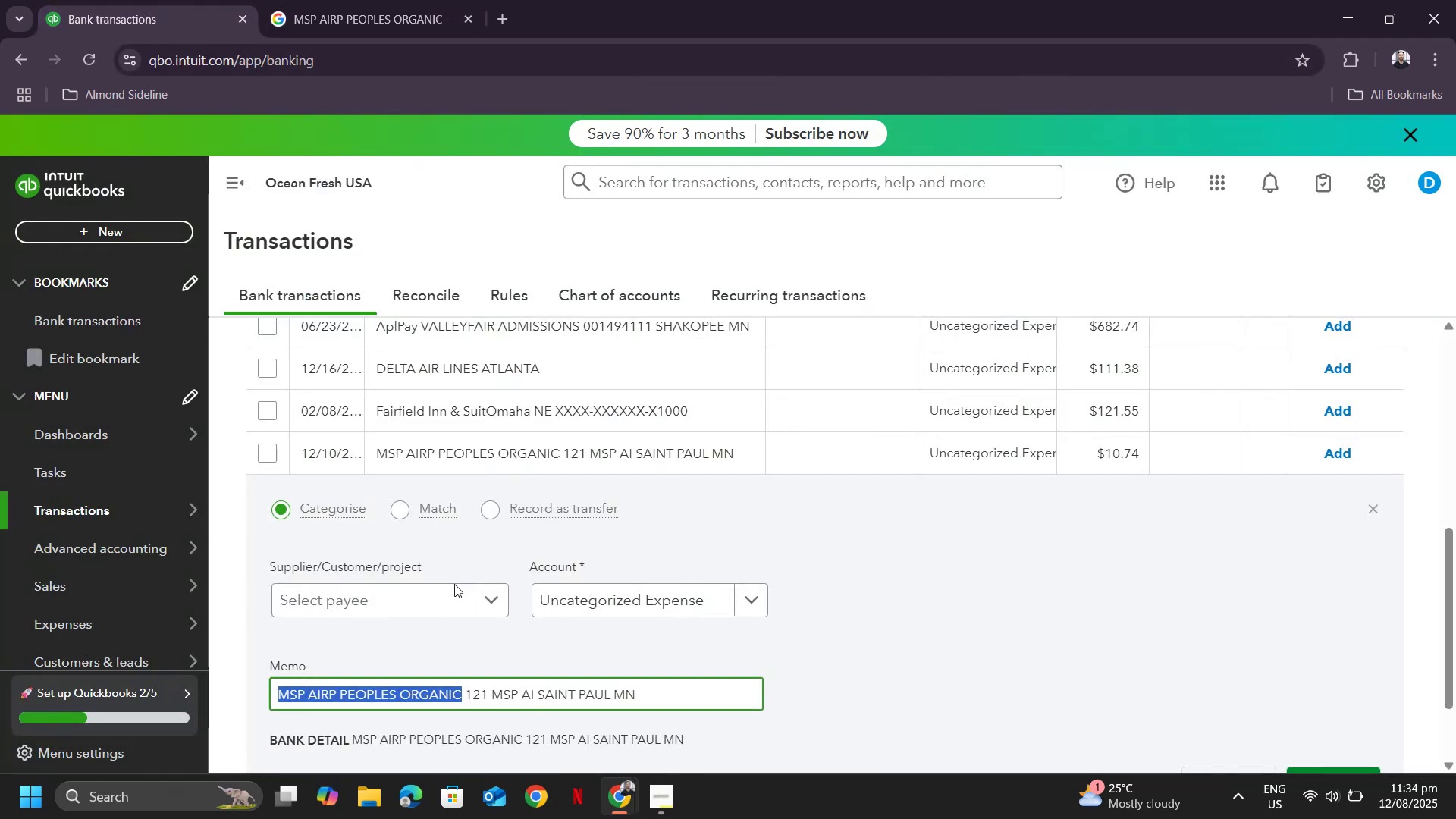 
key(Control+ControlLeft)
 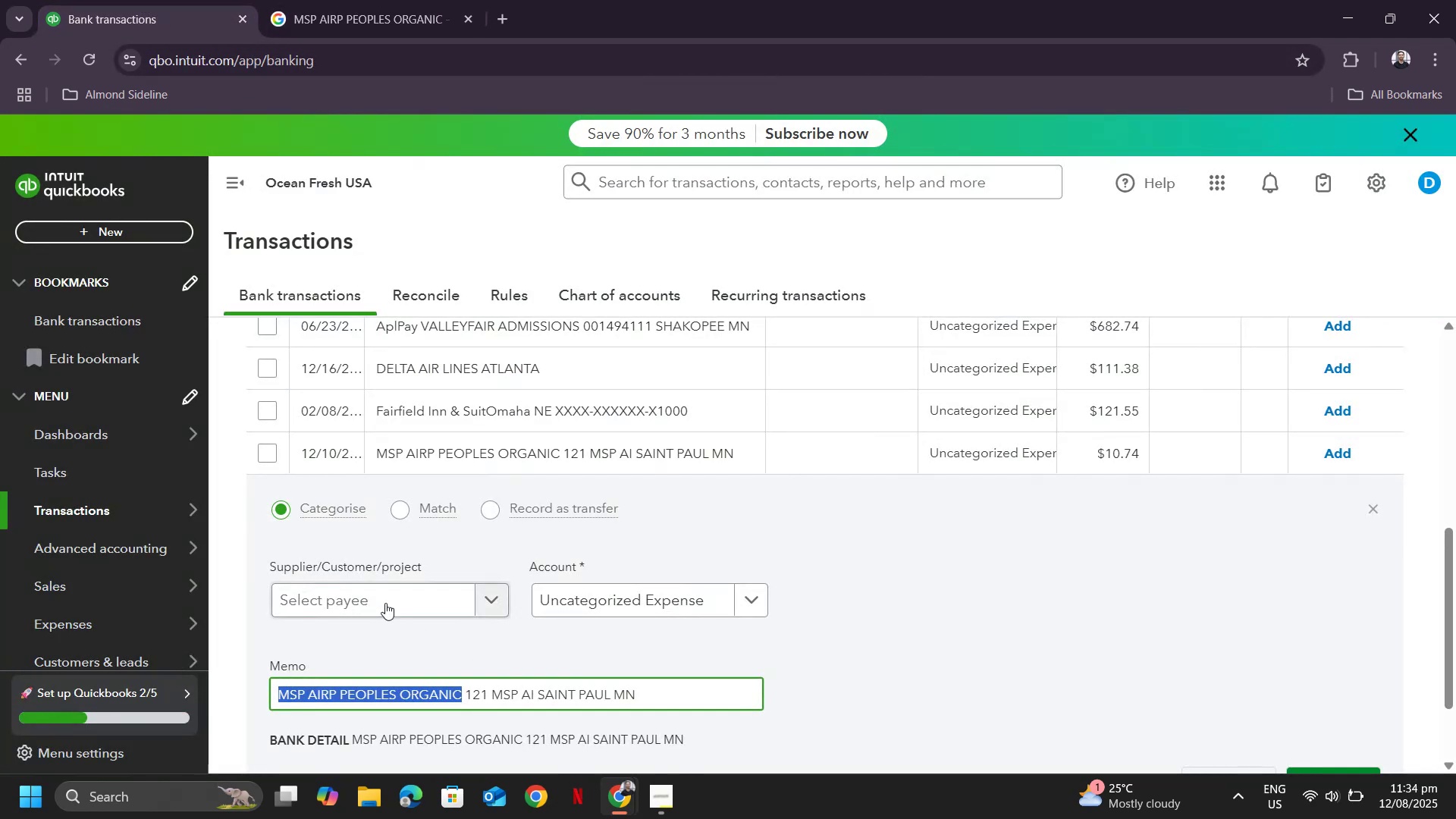 
left_click([384, 602])
 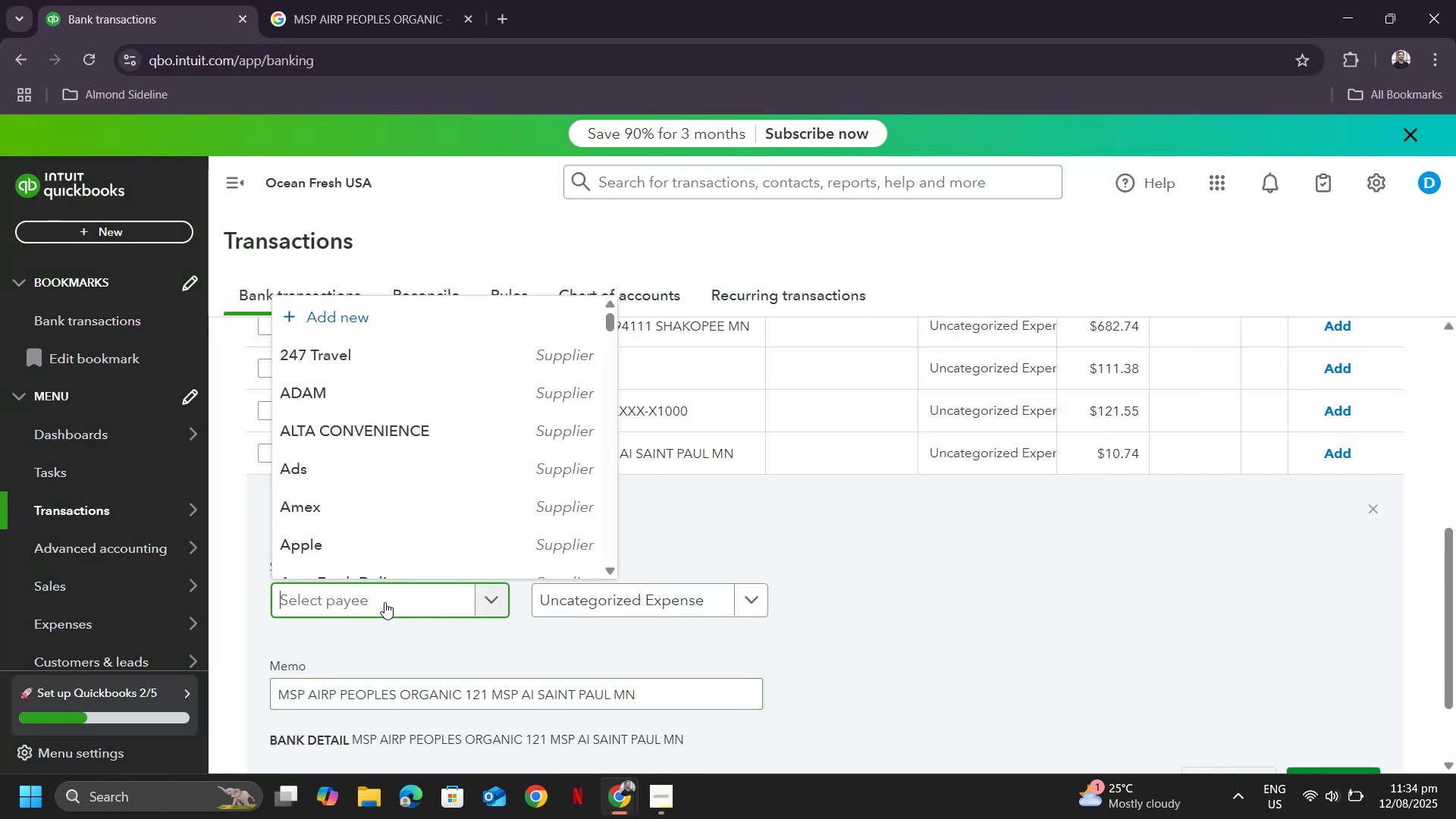 
key(Control+ControlLeft)
 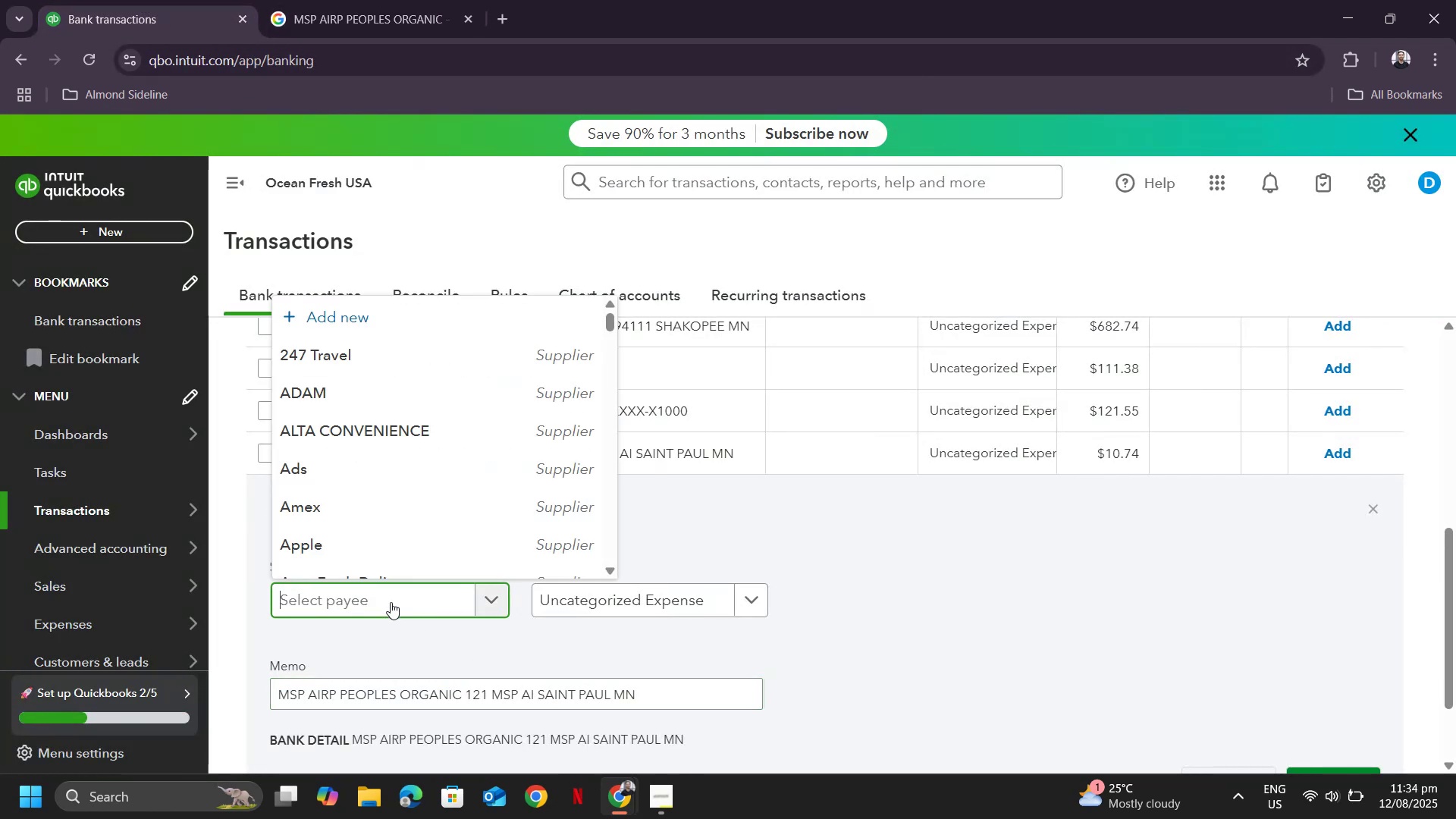 
key(Control+V)
 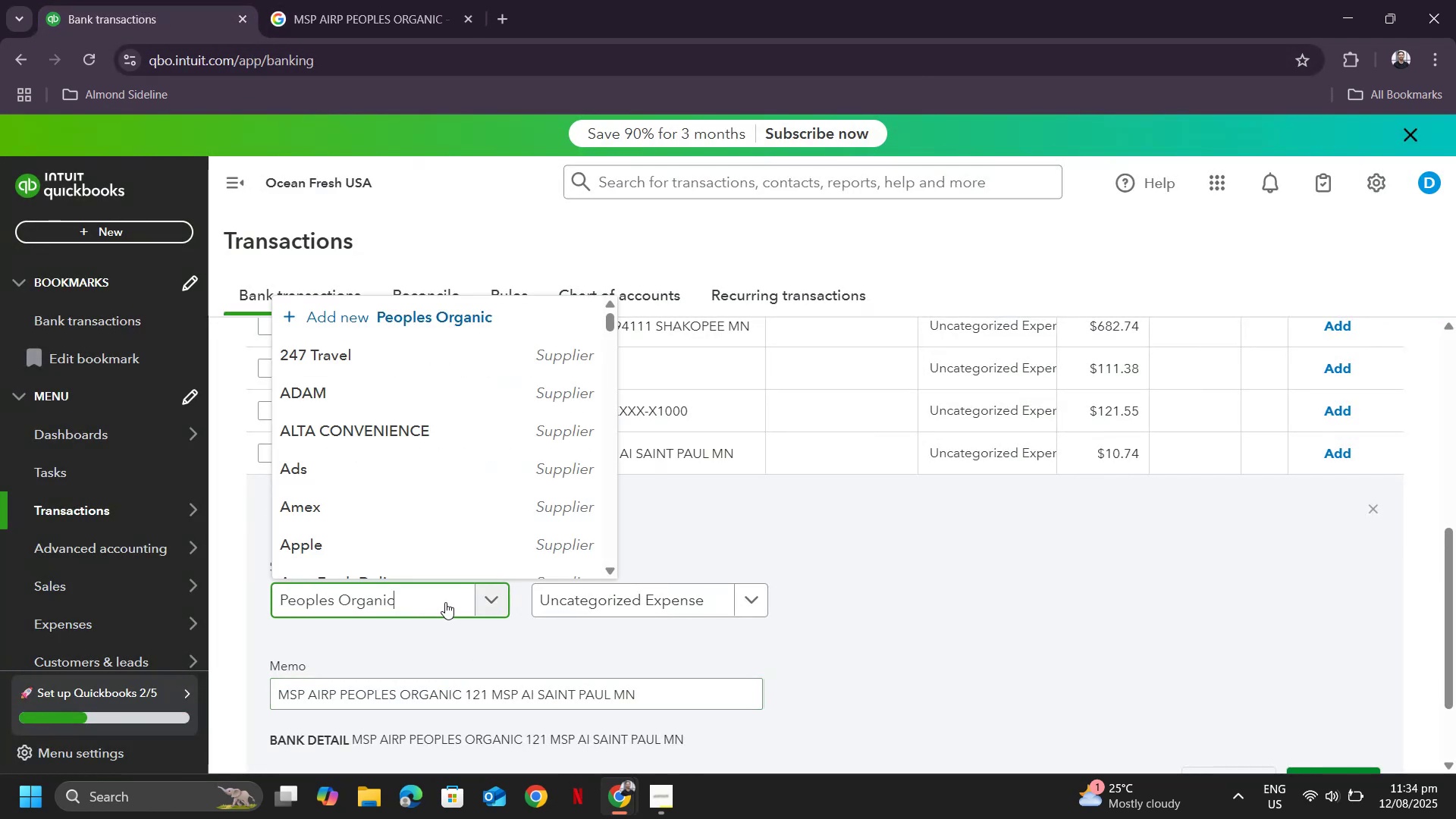 
mouse_move([438, 586])
 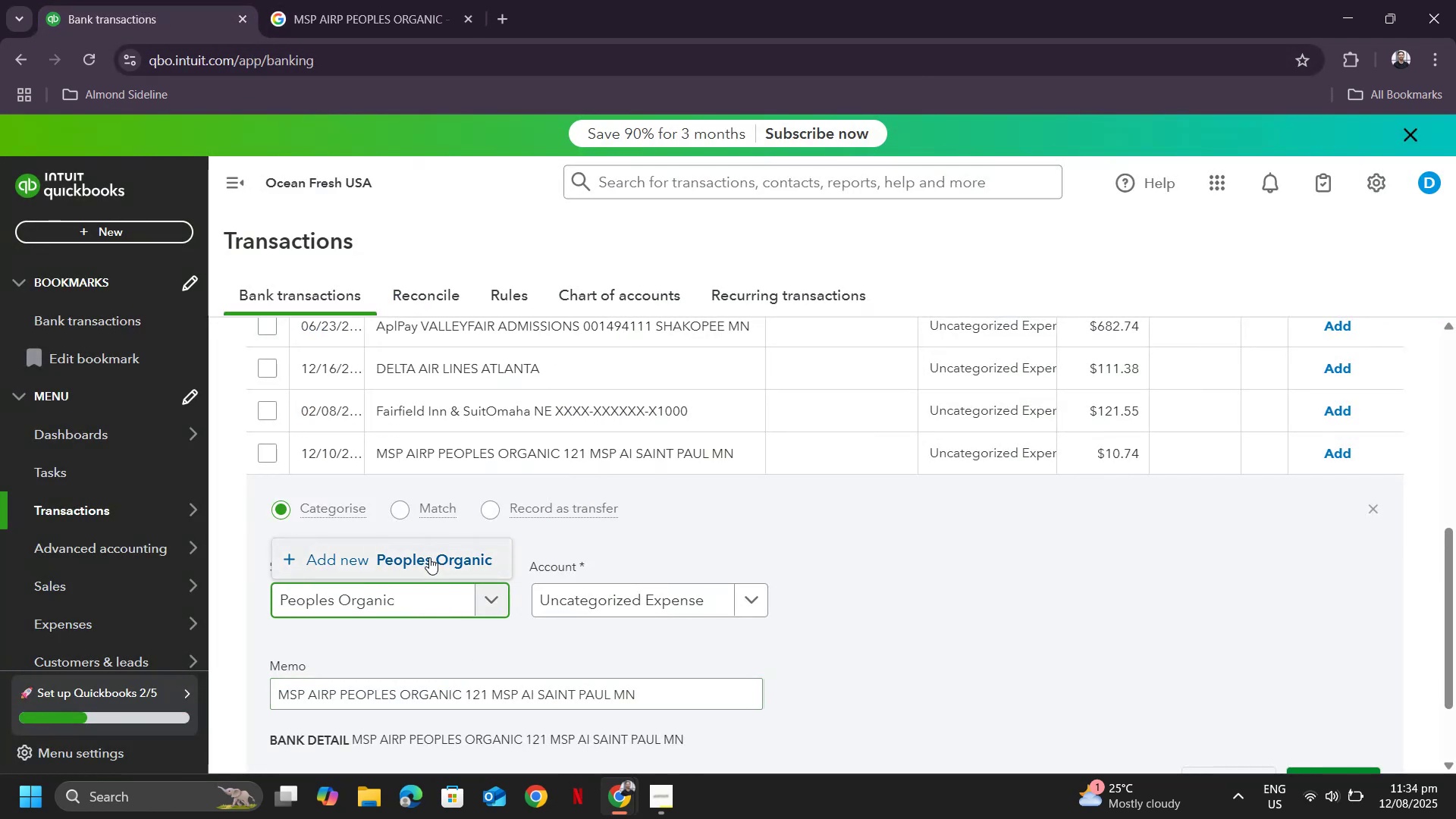 
left_click([429, 557])
 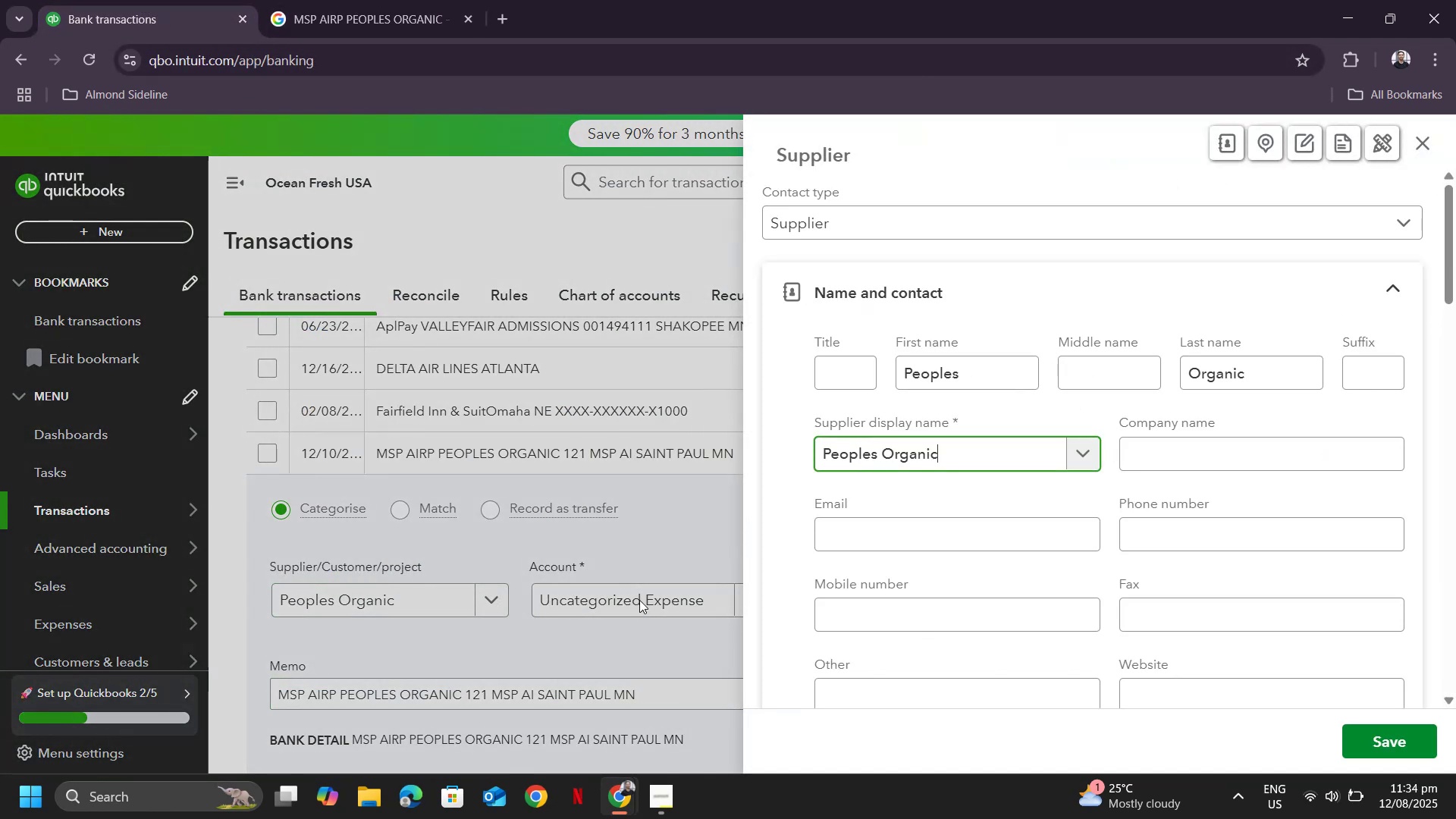 
scroll: coordinate [1244, 584], scroll_direction: down, amount: 7.0
 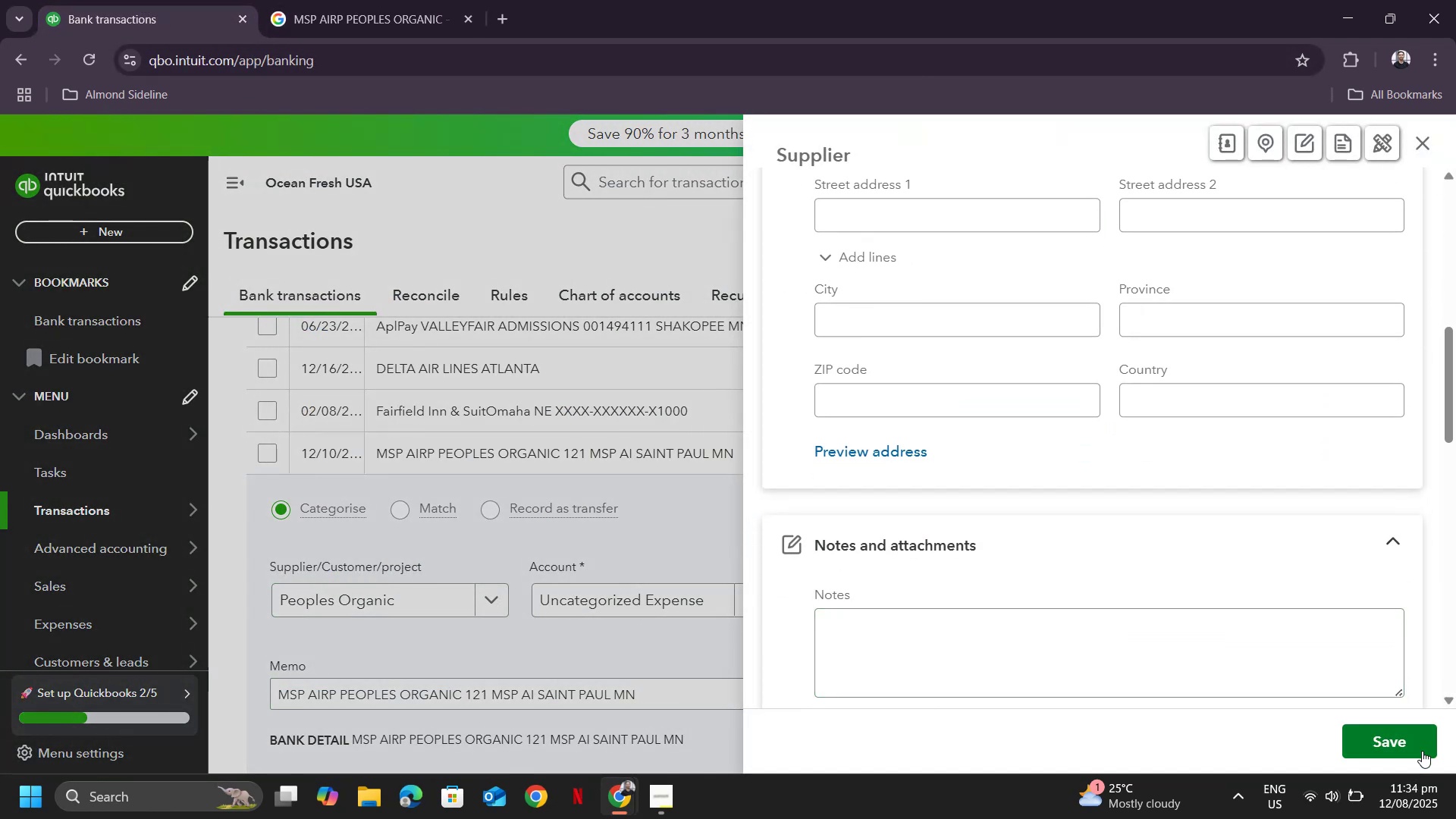 
left_click_drag(start_coordinate=[1420, 752], to_coordinate=[1417, 752])
 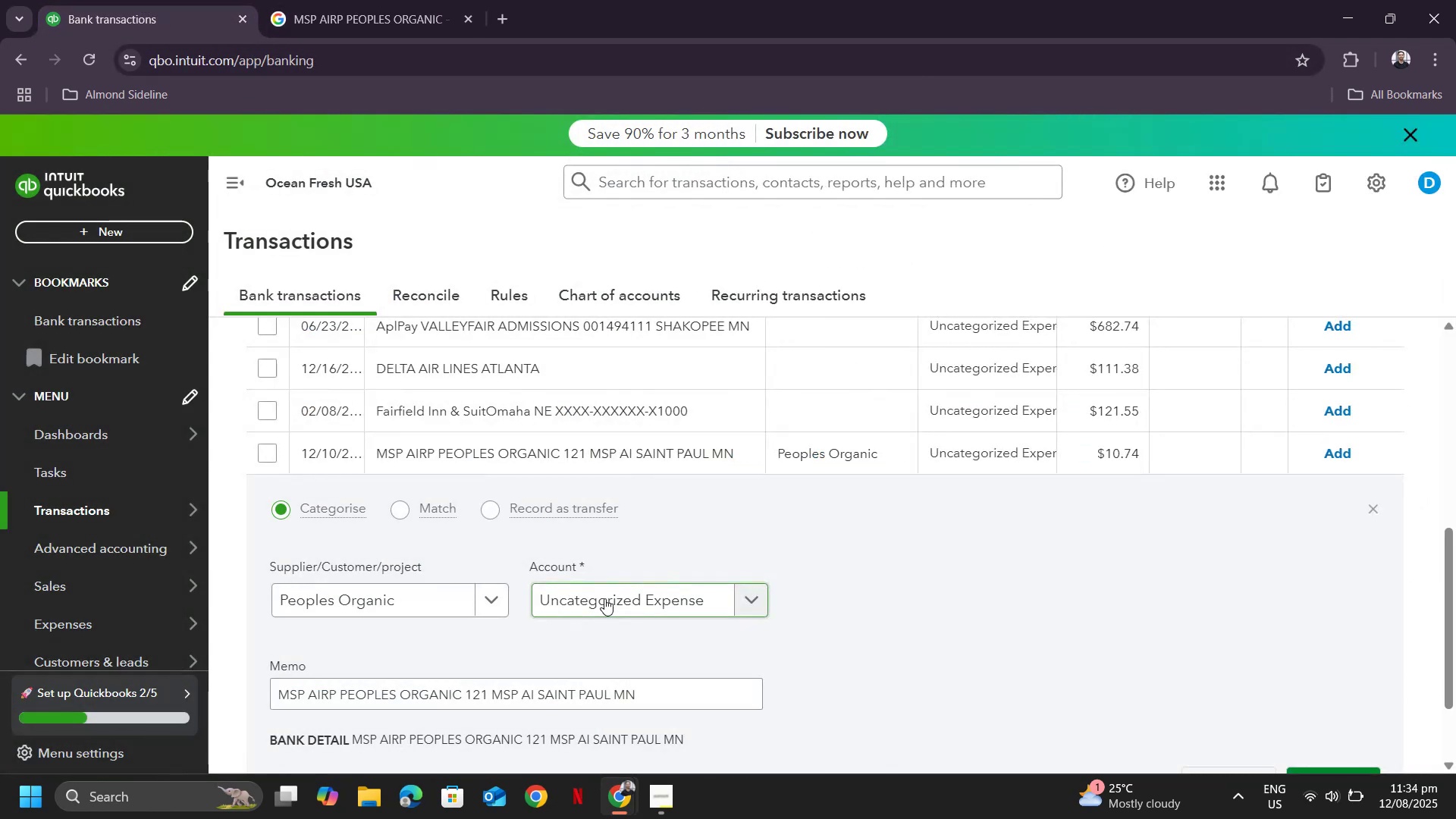 
key(Tab)
type(meals)
 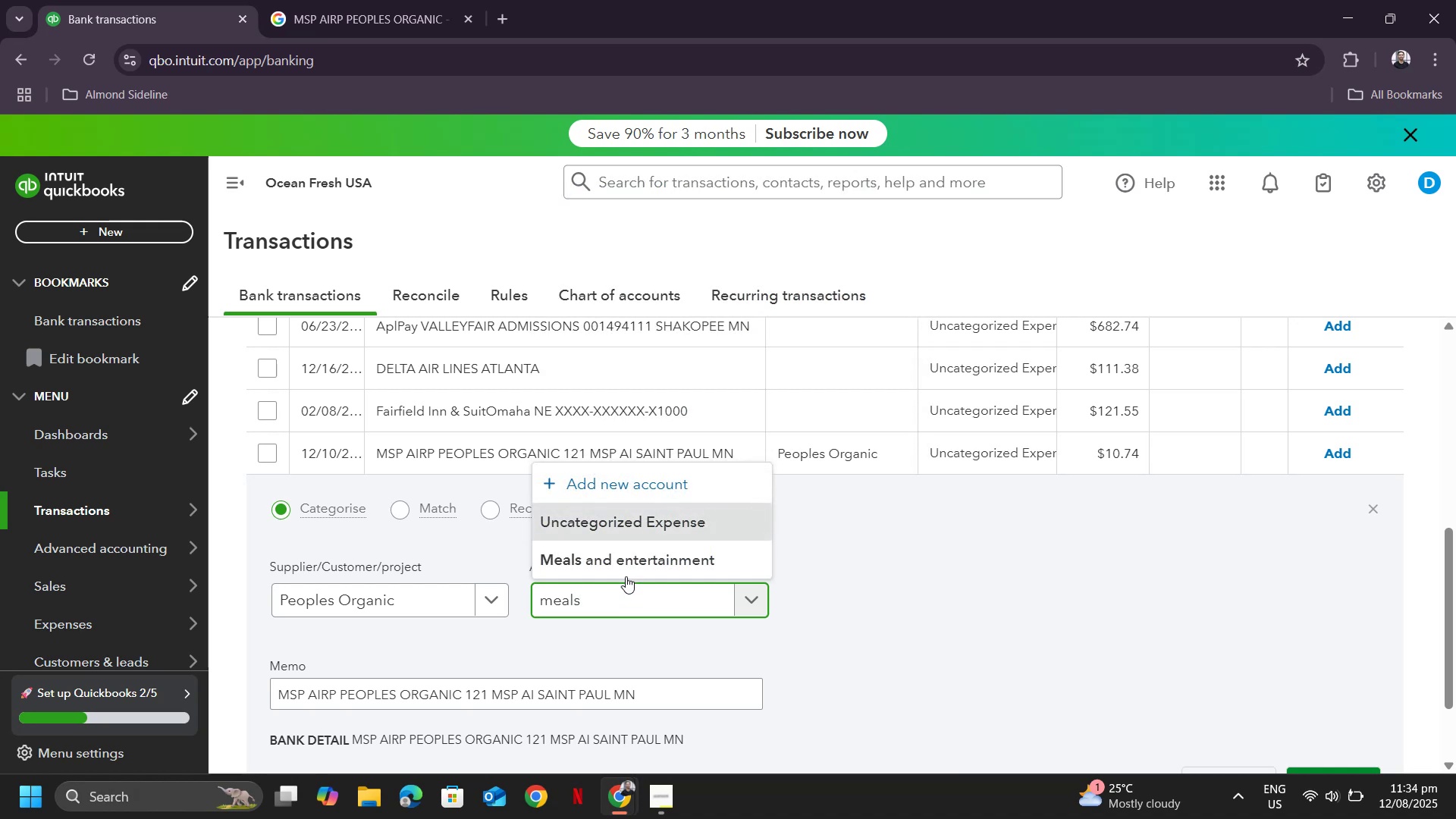 
left_click([631, 566])
 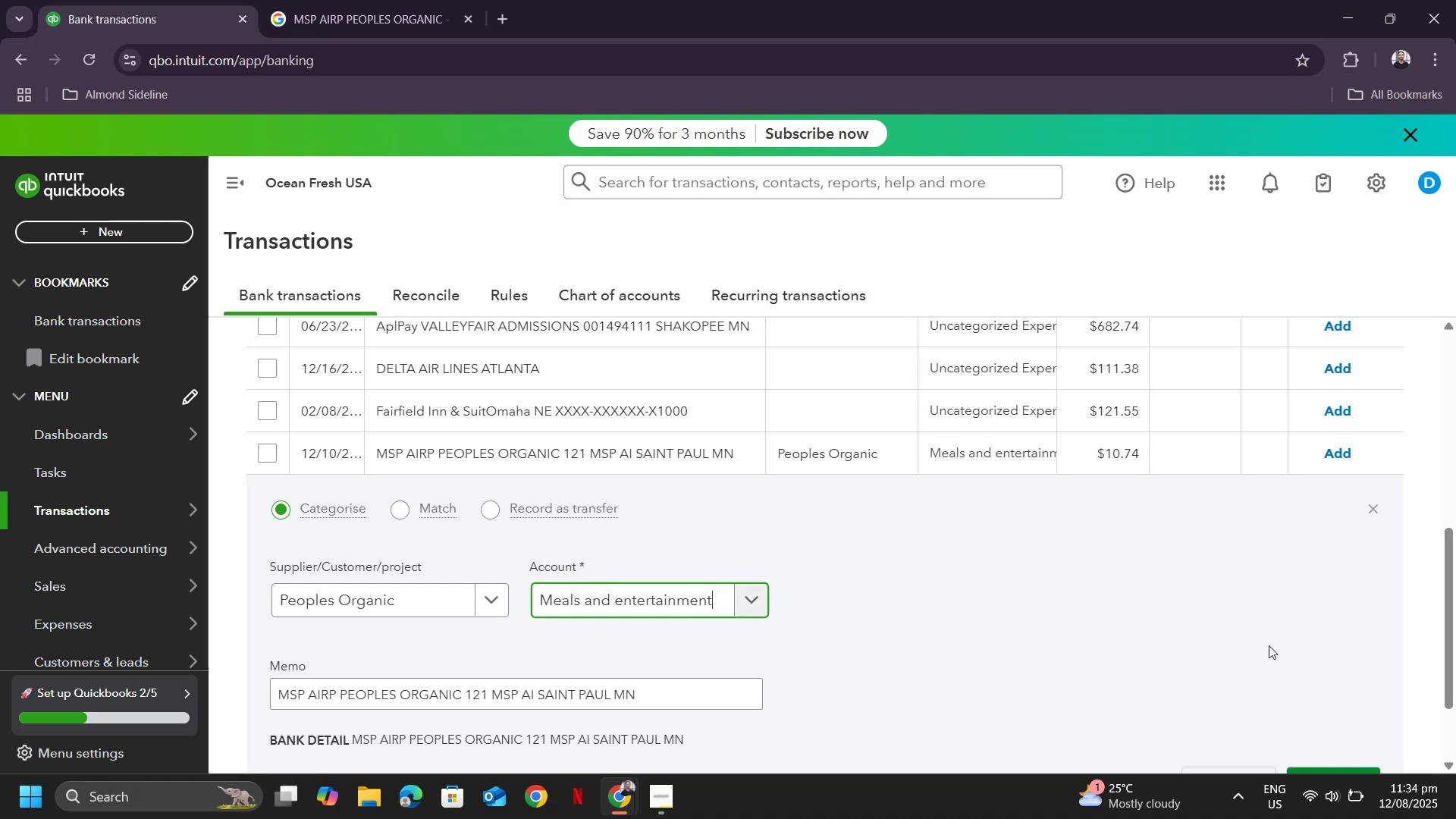 
scroll: coordinate [1300, 583], scroll_direction: down, amount: 3.0
 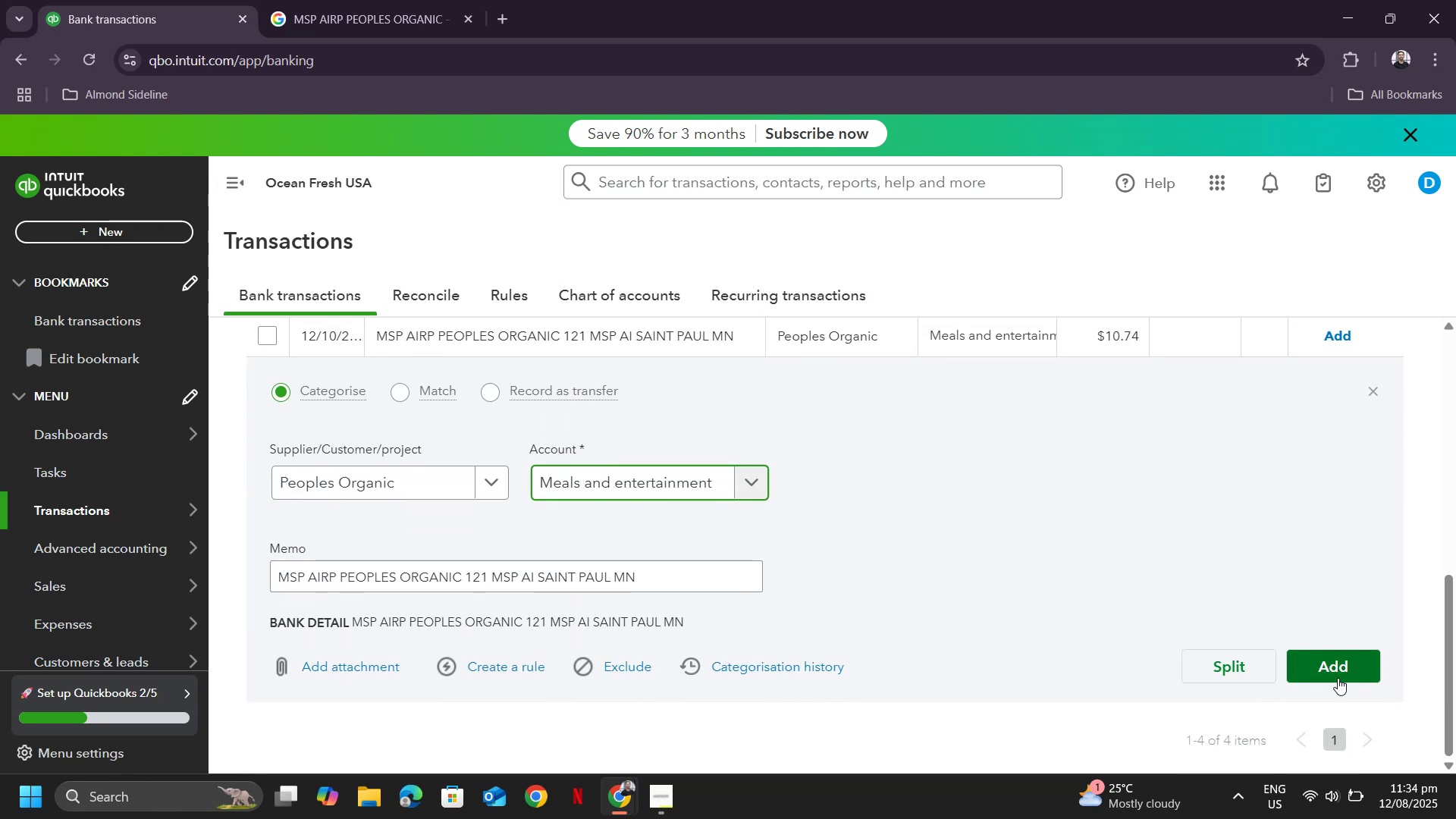 
left_click([1338, 678])
 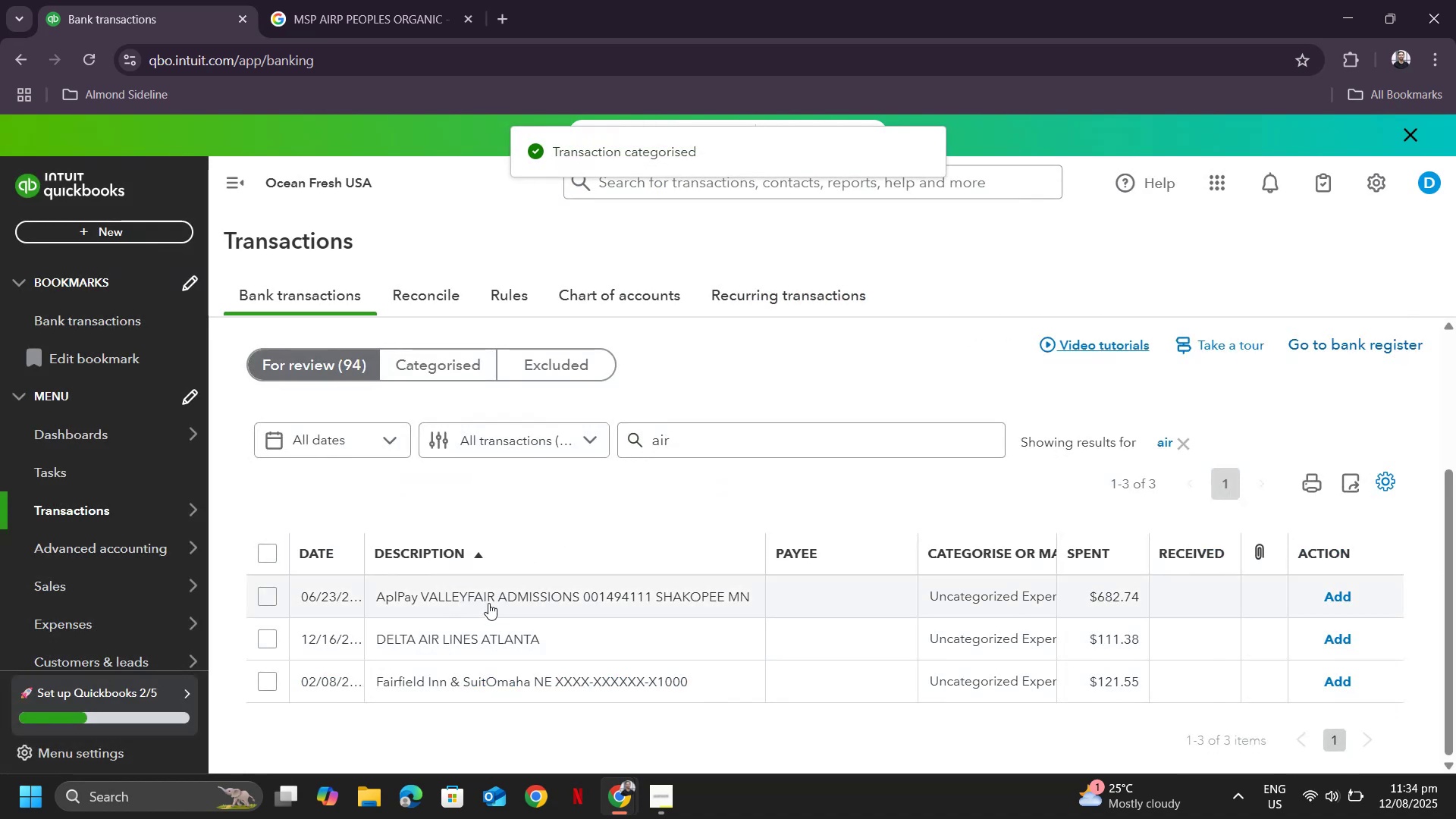 
left_click([481, 600])
 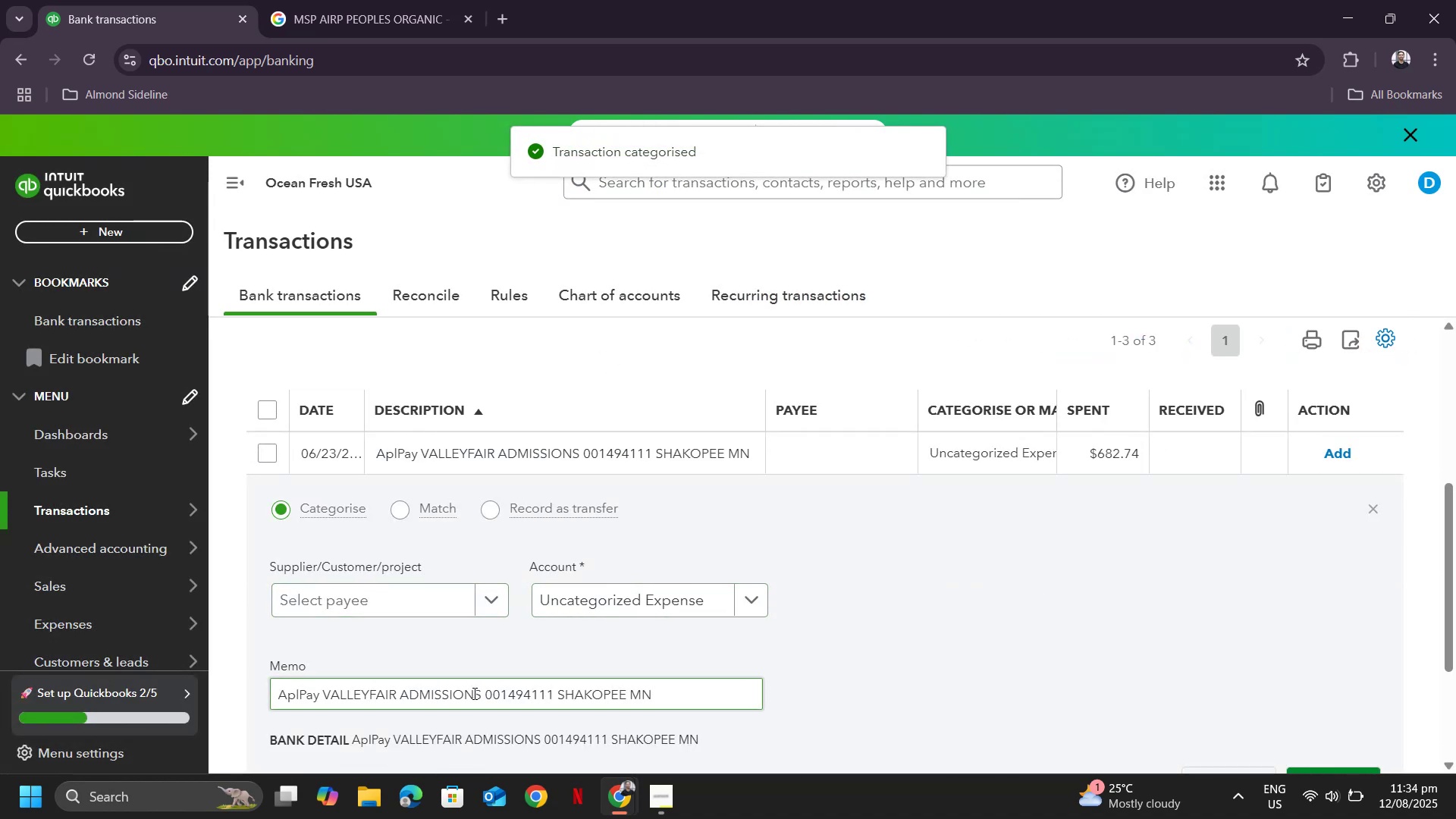 
left_click_drag(start_coordinate=[482, 692], to_coordinate=[322, 695])
 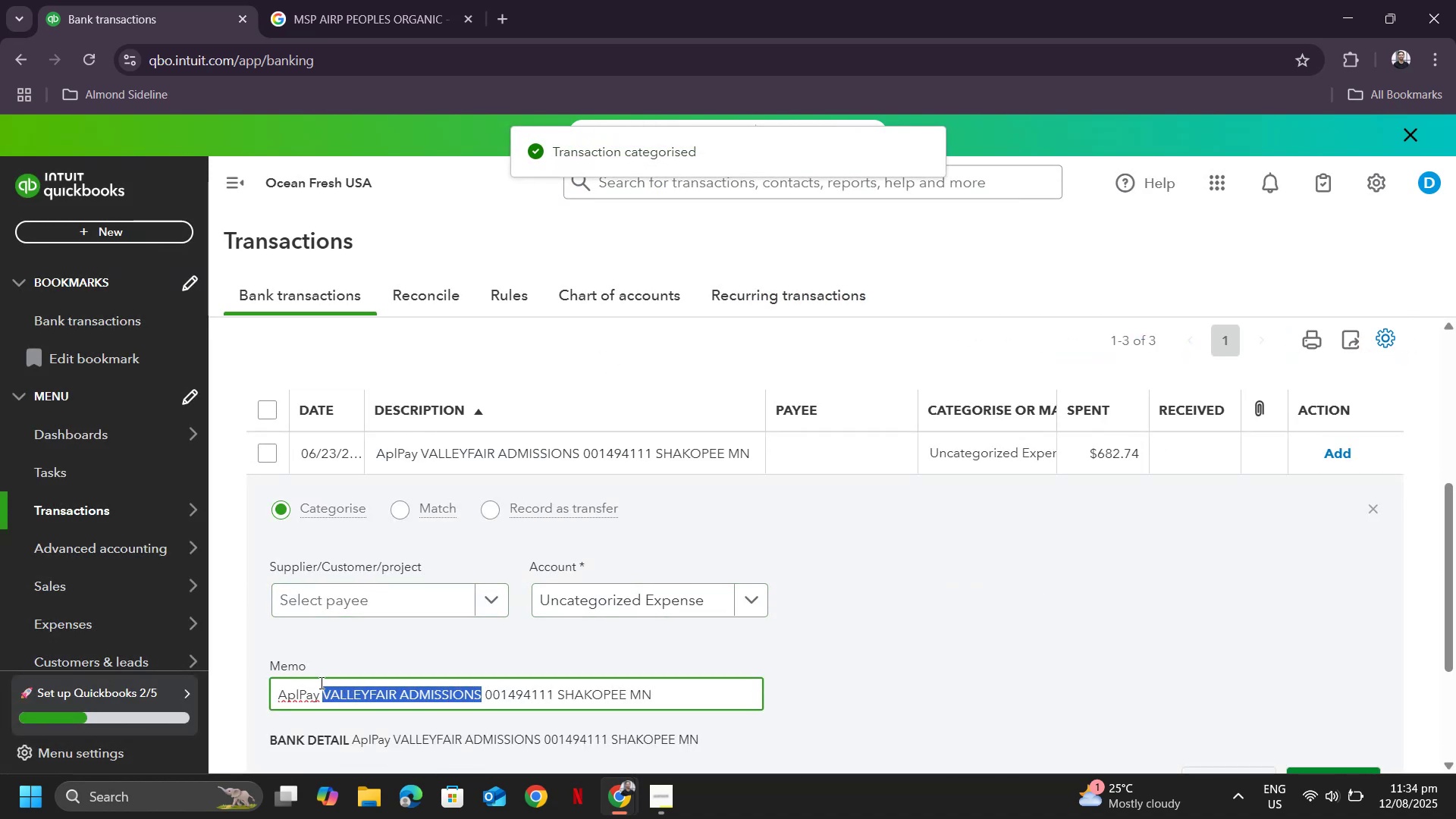 
key(Control+ControlLeft)
 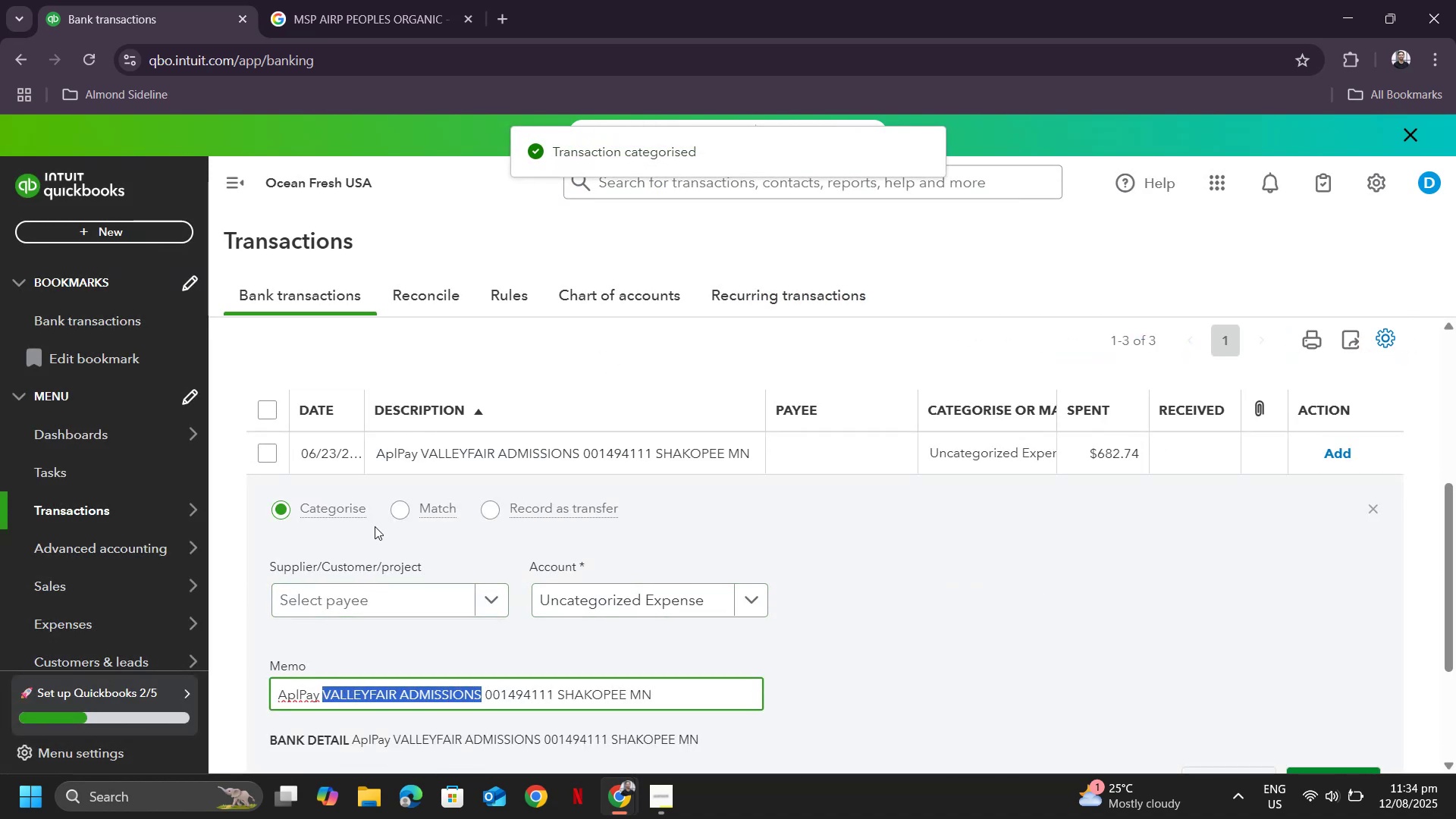 
key(Control+C)
 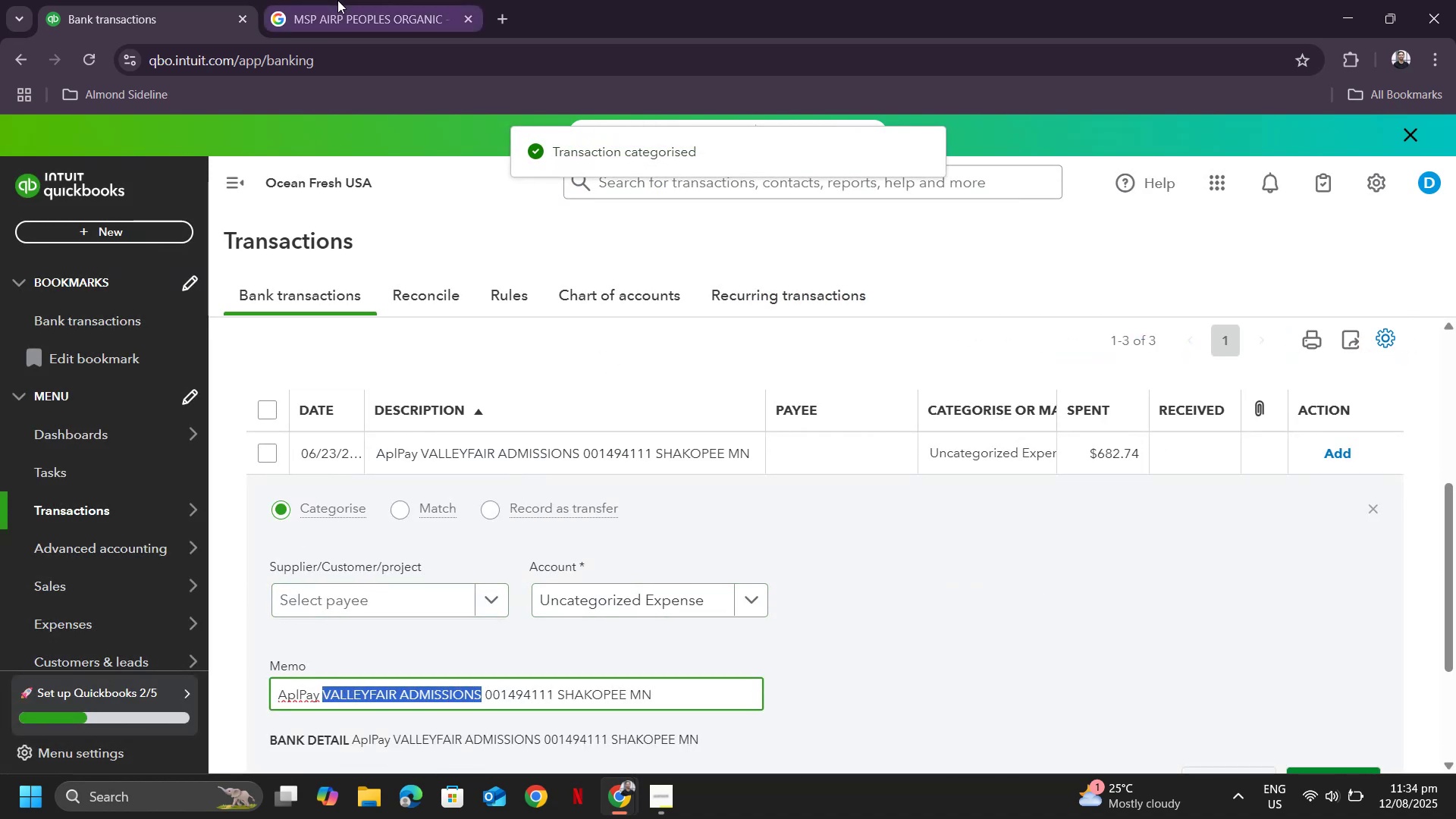 
left_click([337, 0])
 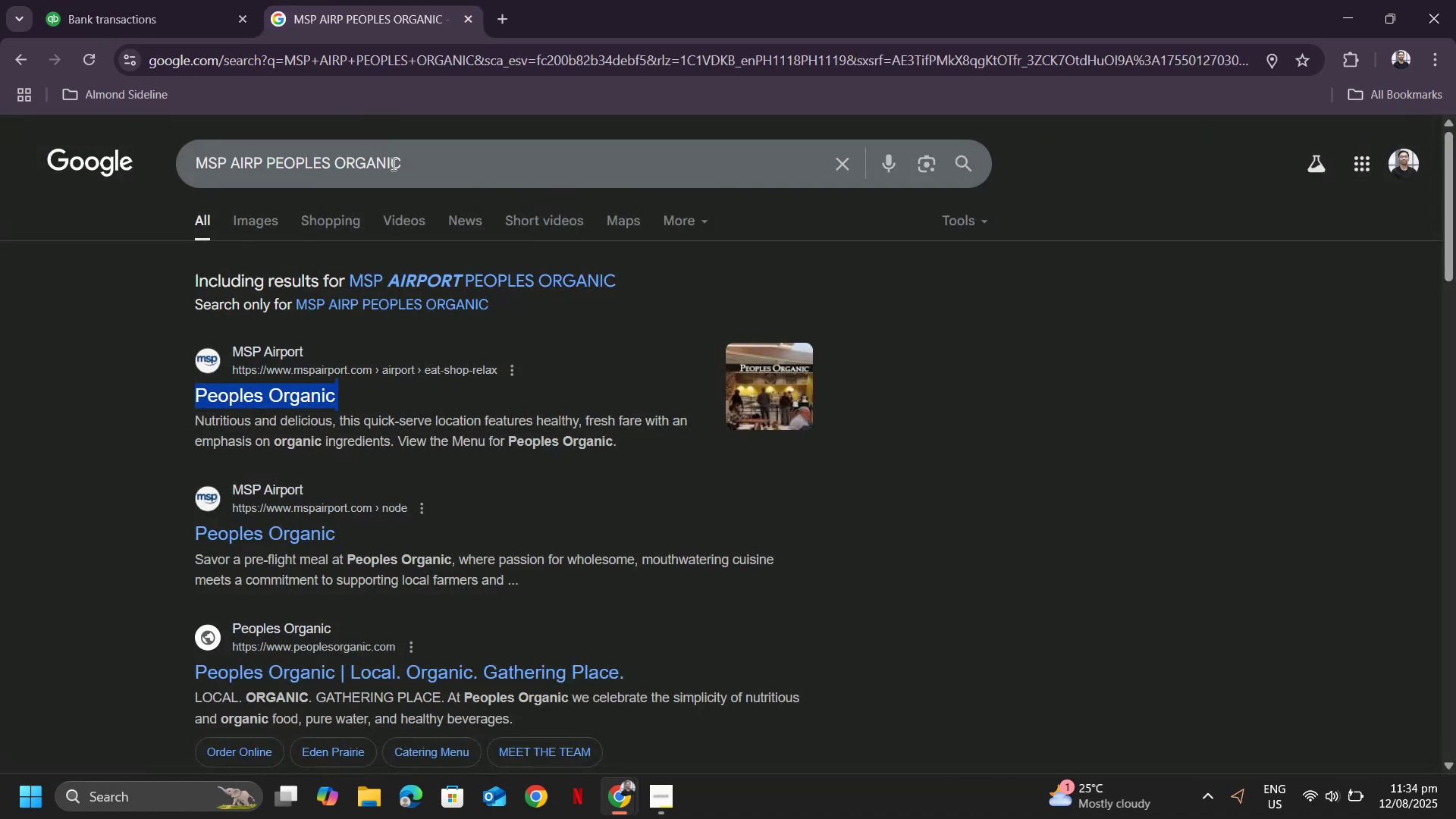 
left_click_drag(start_coordinate=[422, 168], to_coordinate=[167, 150])
 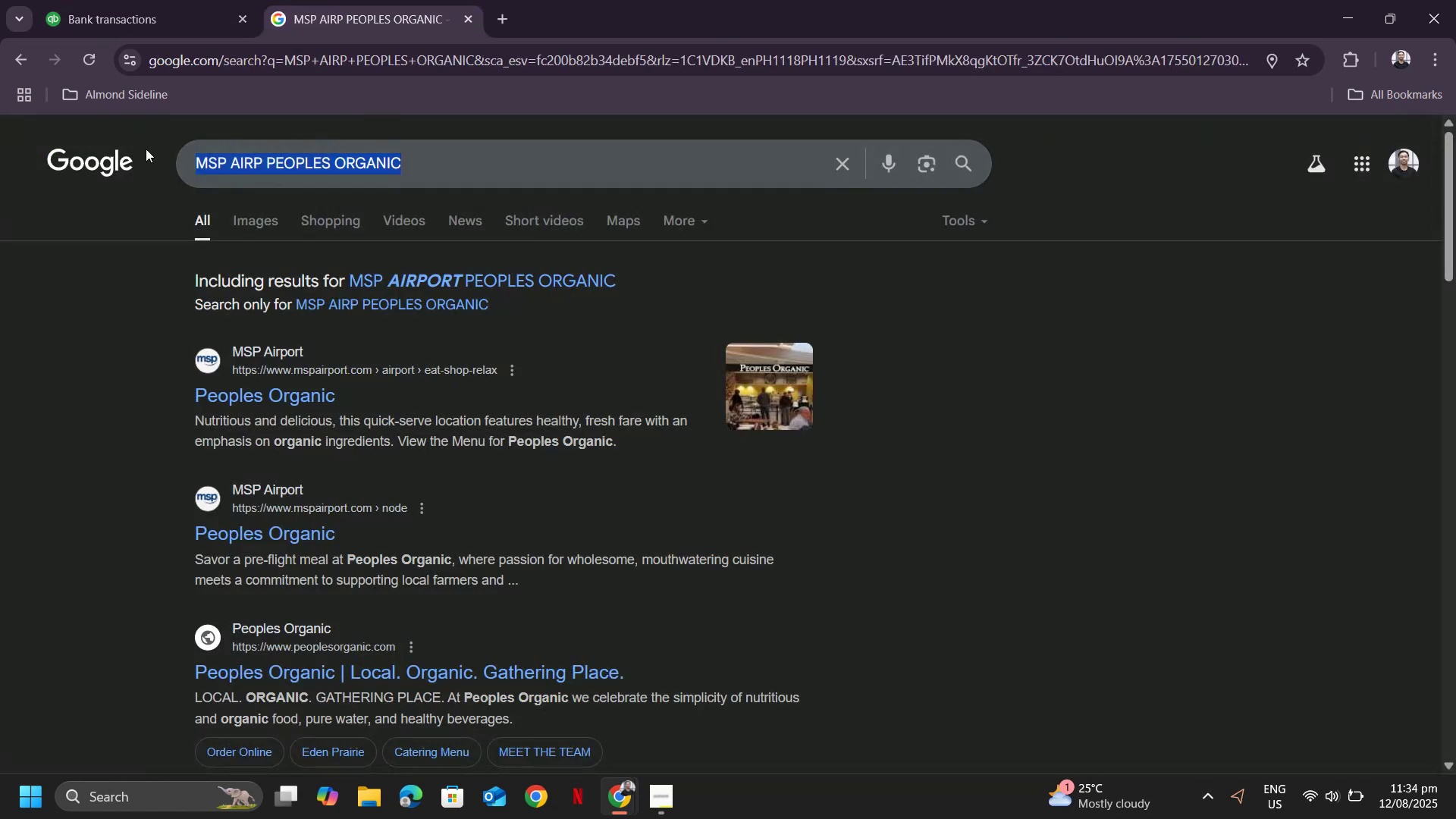 
key(Control+ControlLeft)
 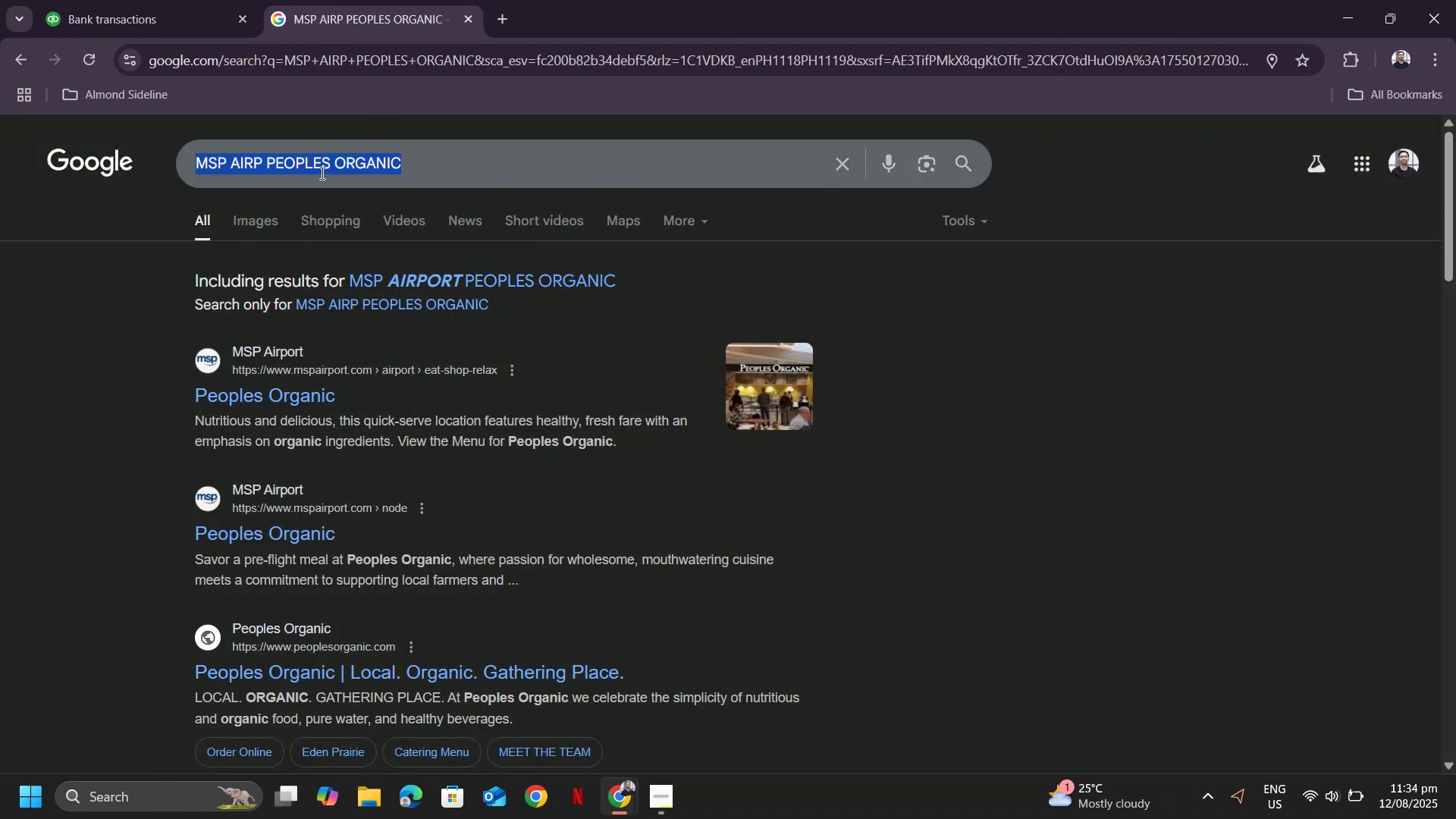 
key(Control+V)
 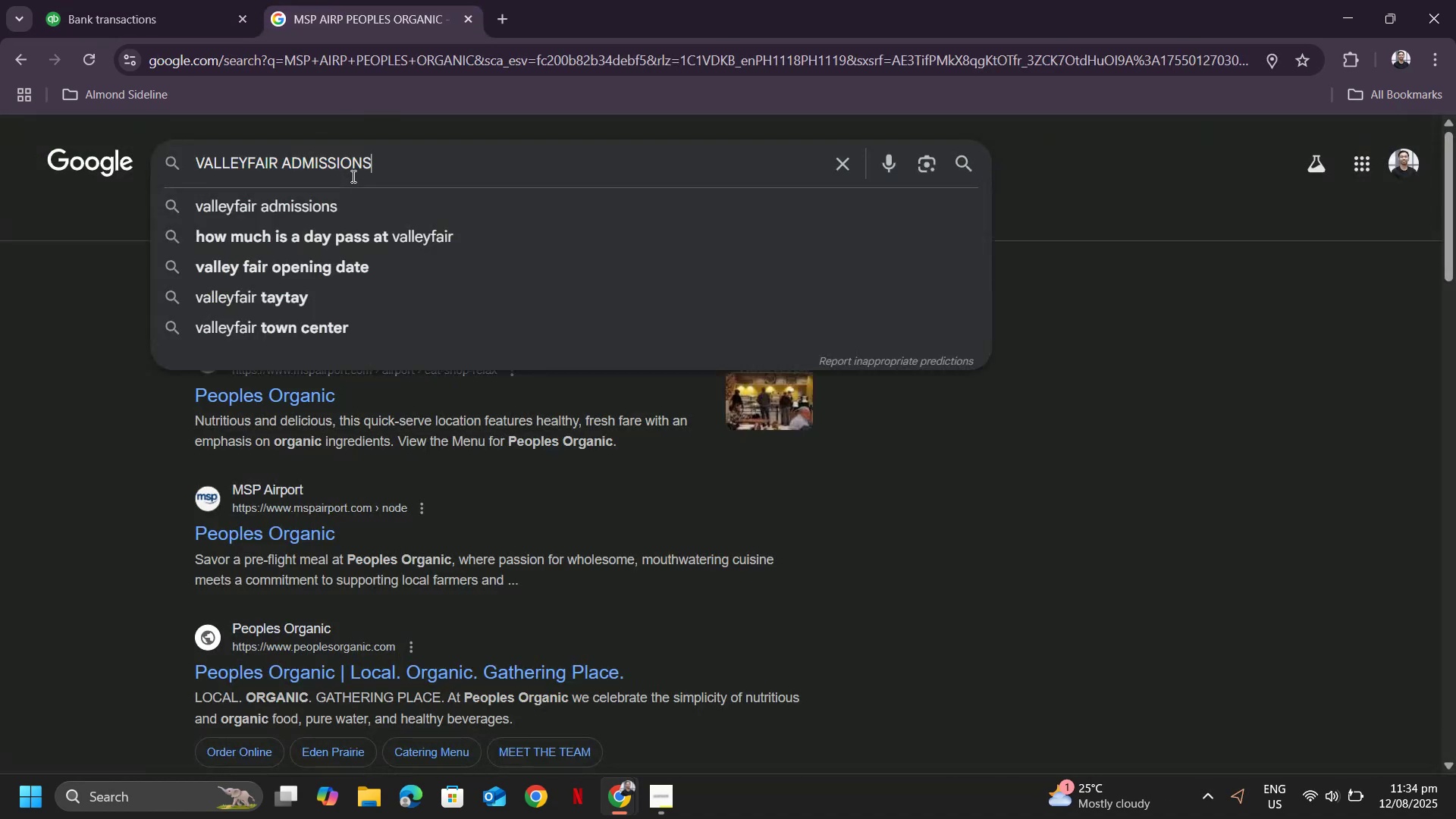 
key(Enter)
 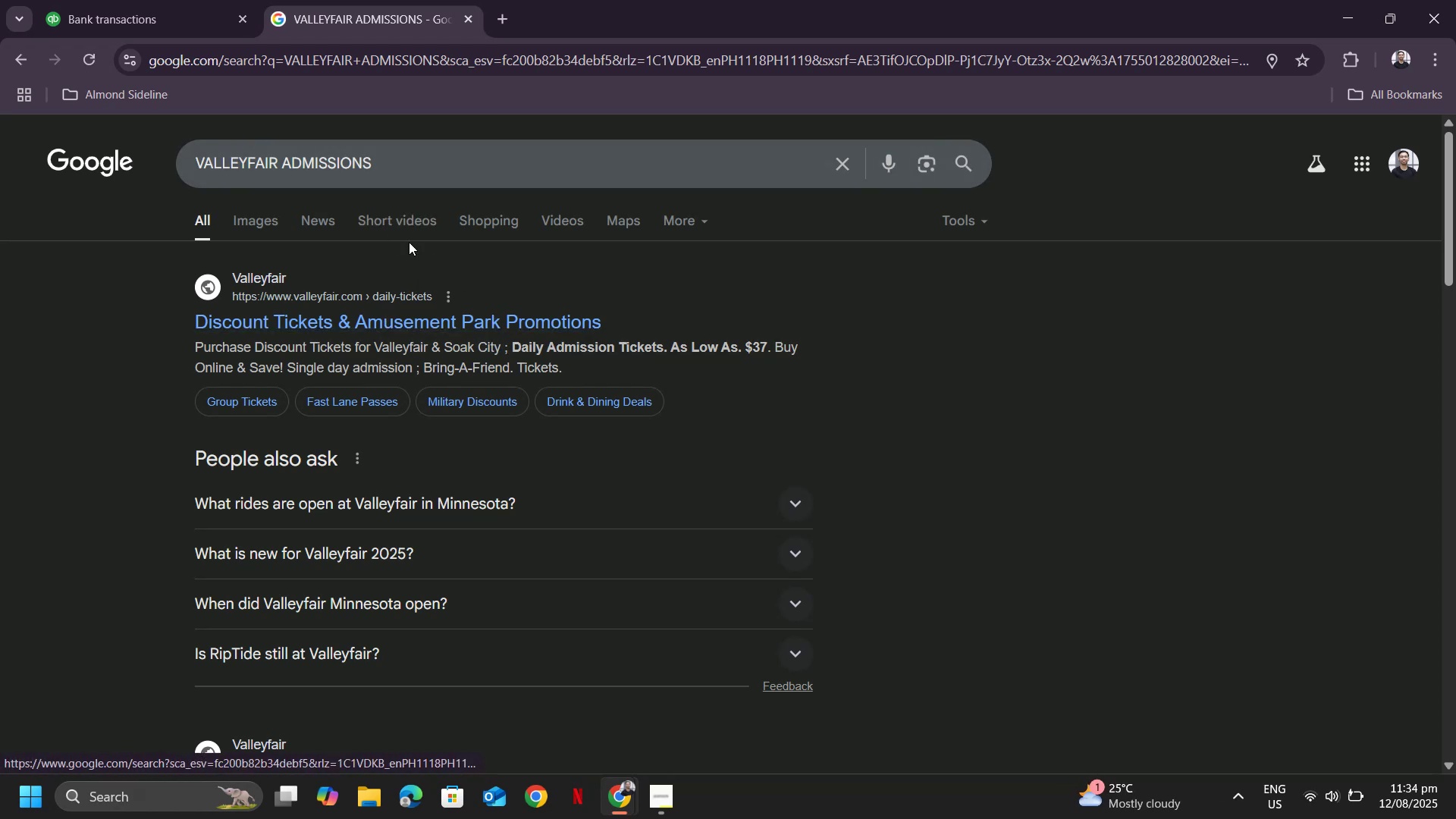 
wait(7.72)
 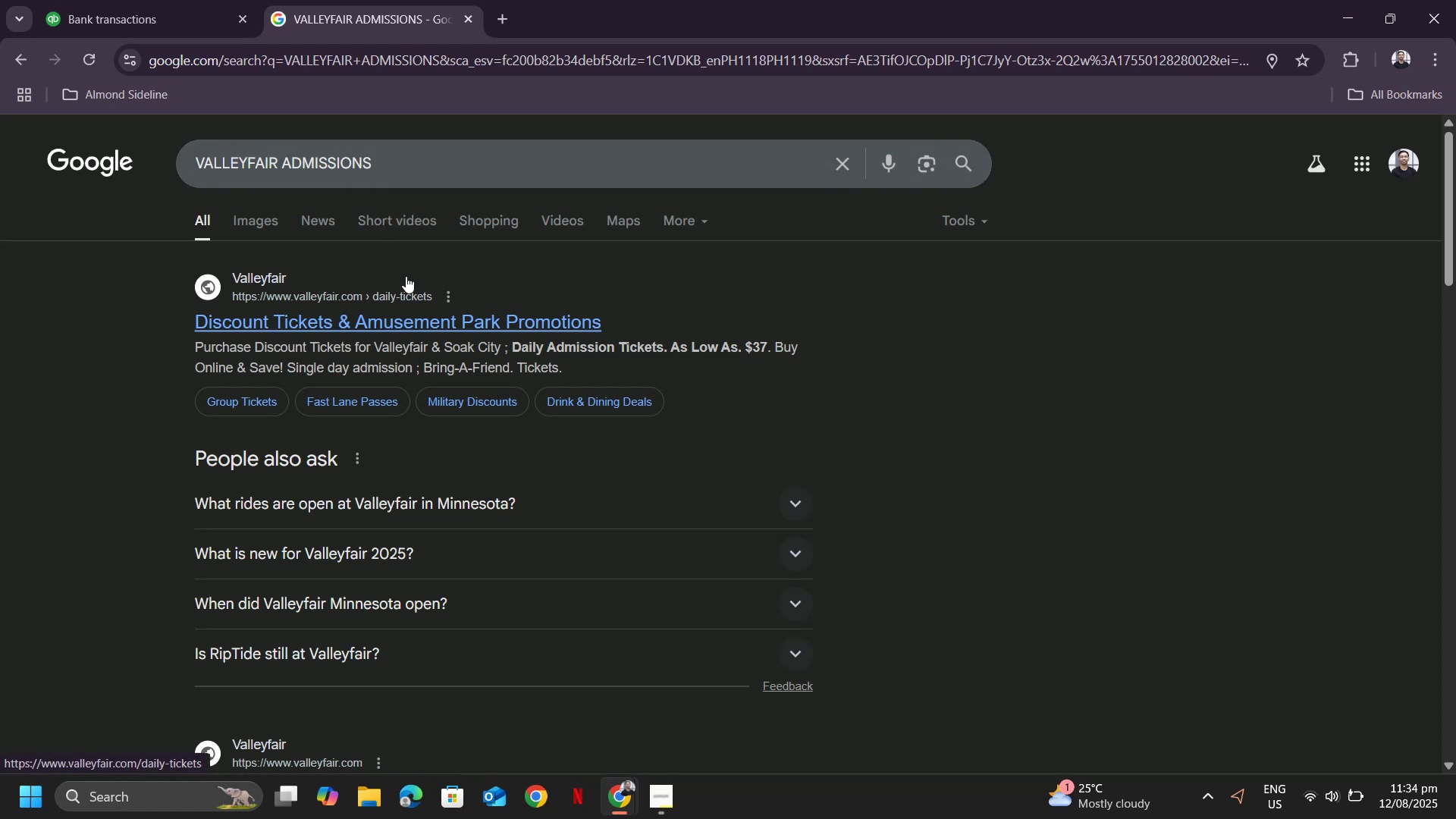 
left_click([165, 12])
 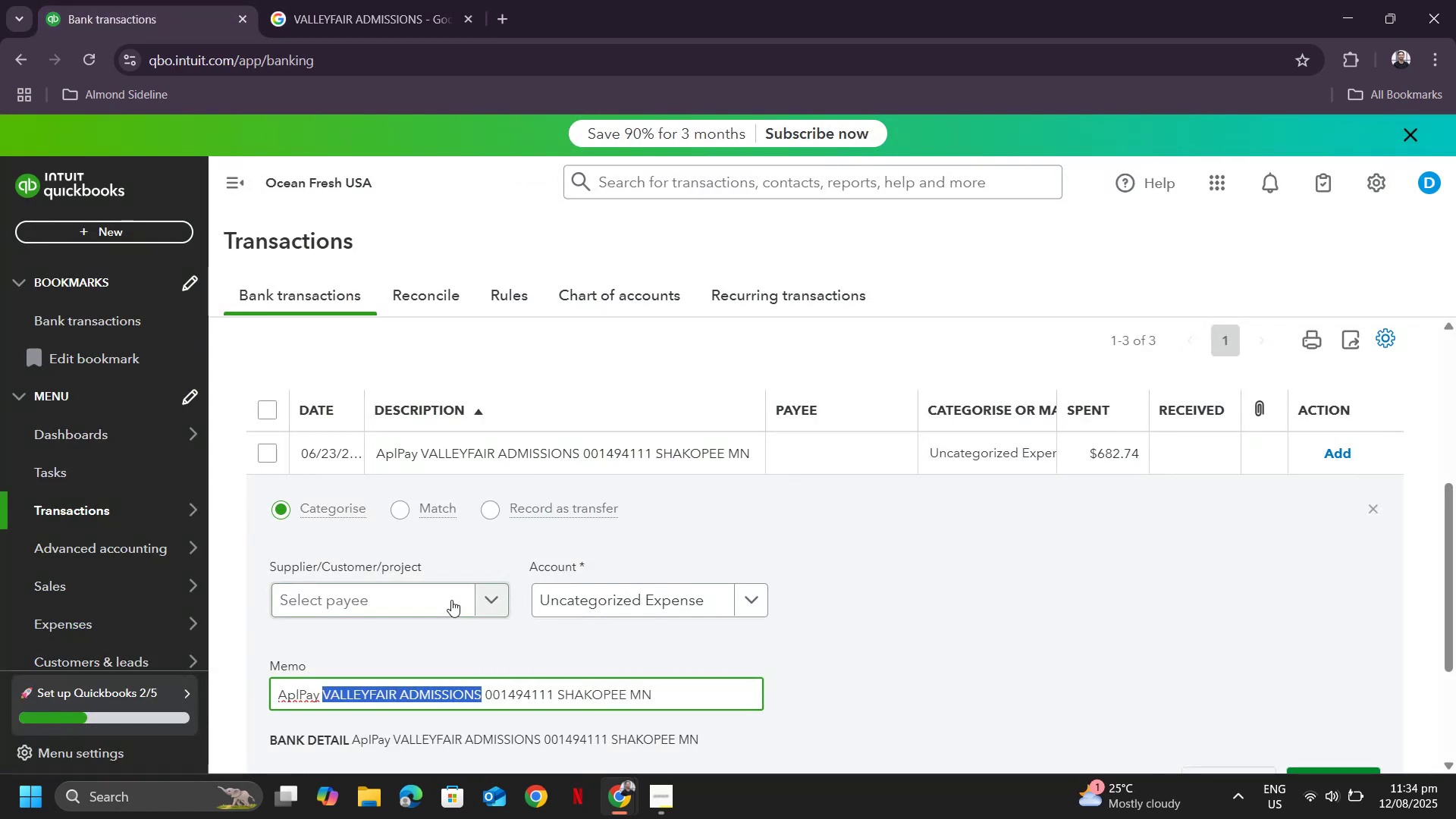 
left_click([446, 593])
 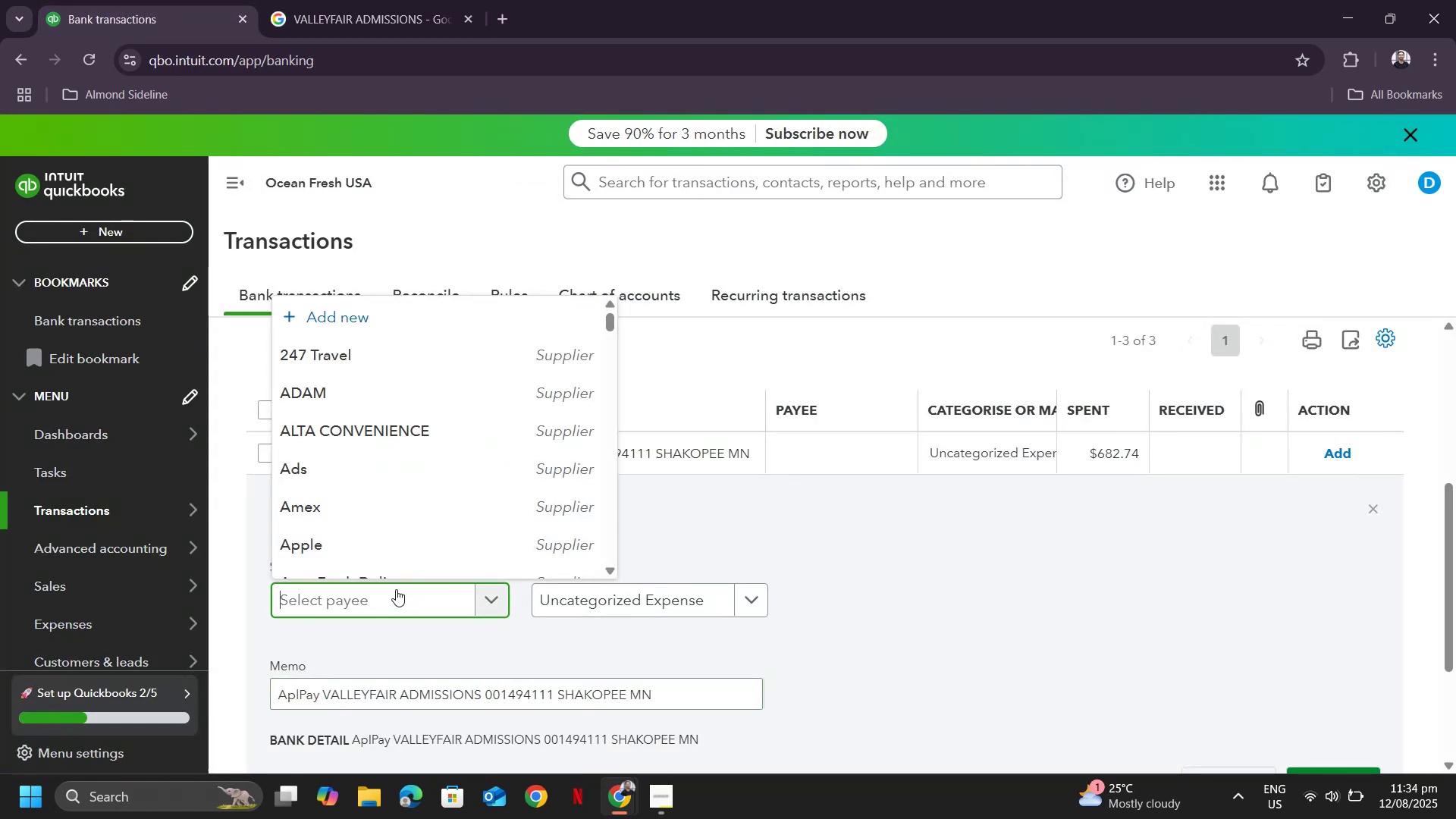 
key(Control+ControlLeft)
 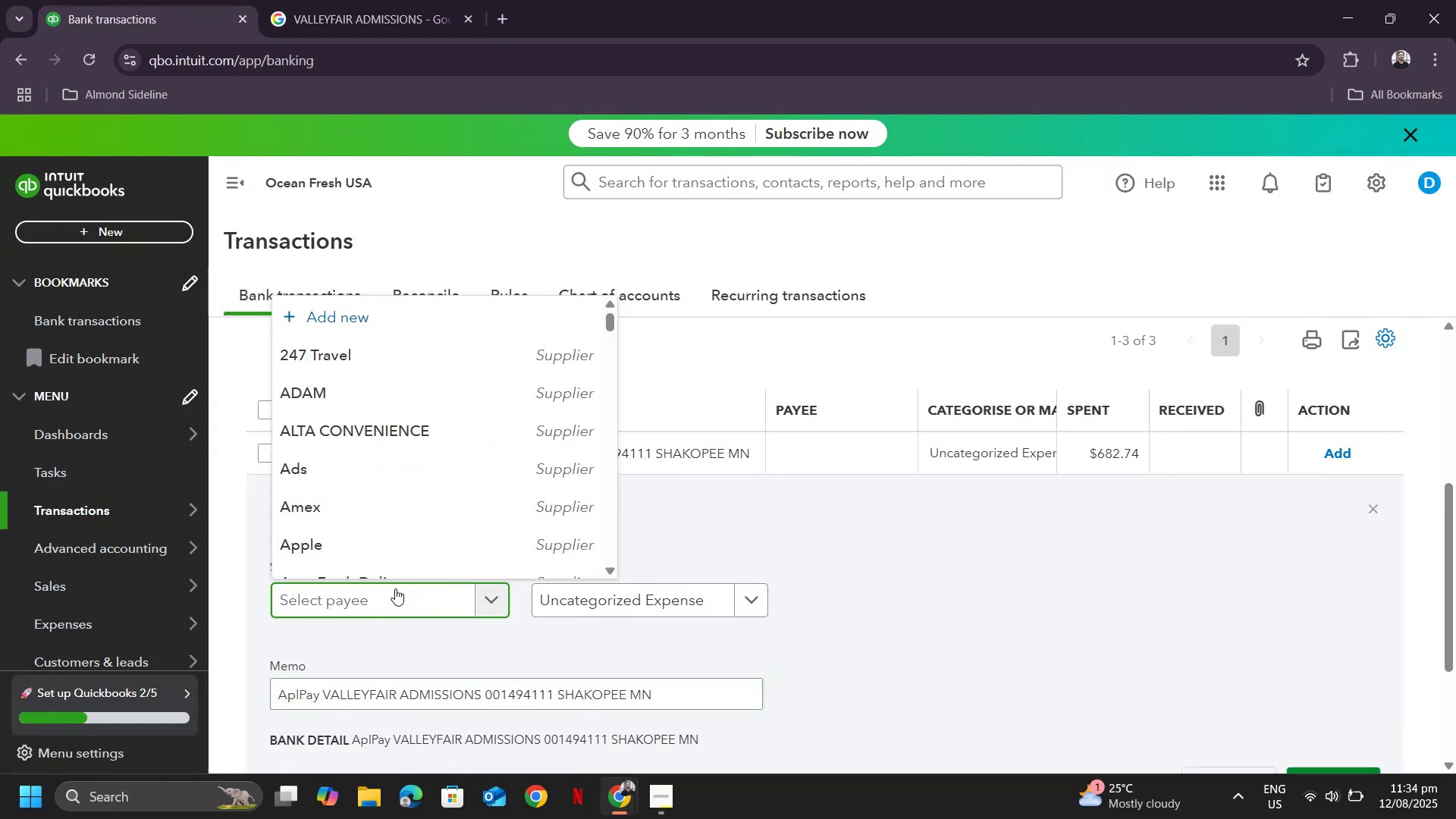 
key(Control+V)
 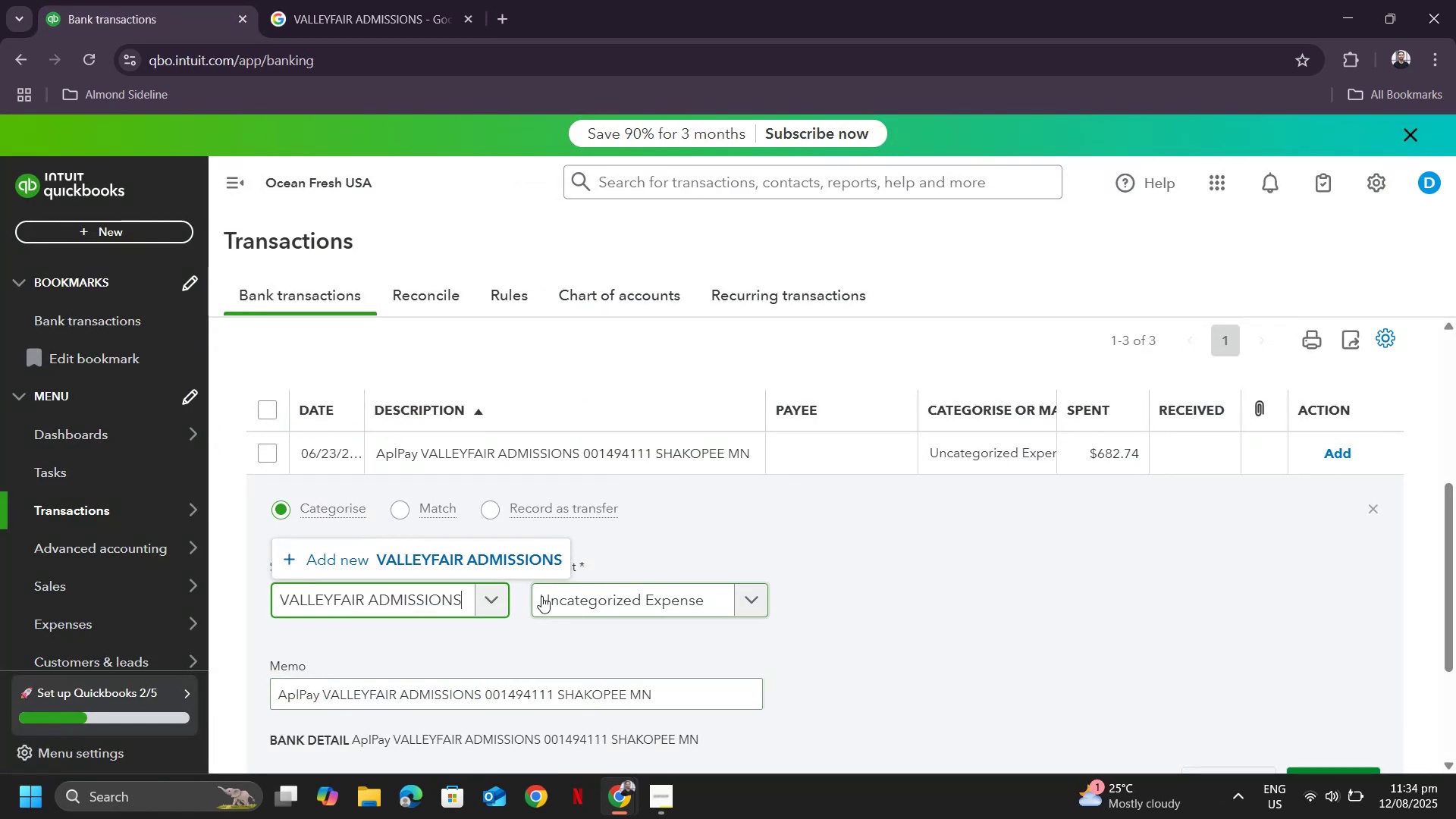 
key(Control+Shift+ArrowLeft)
 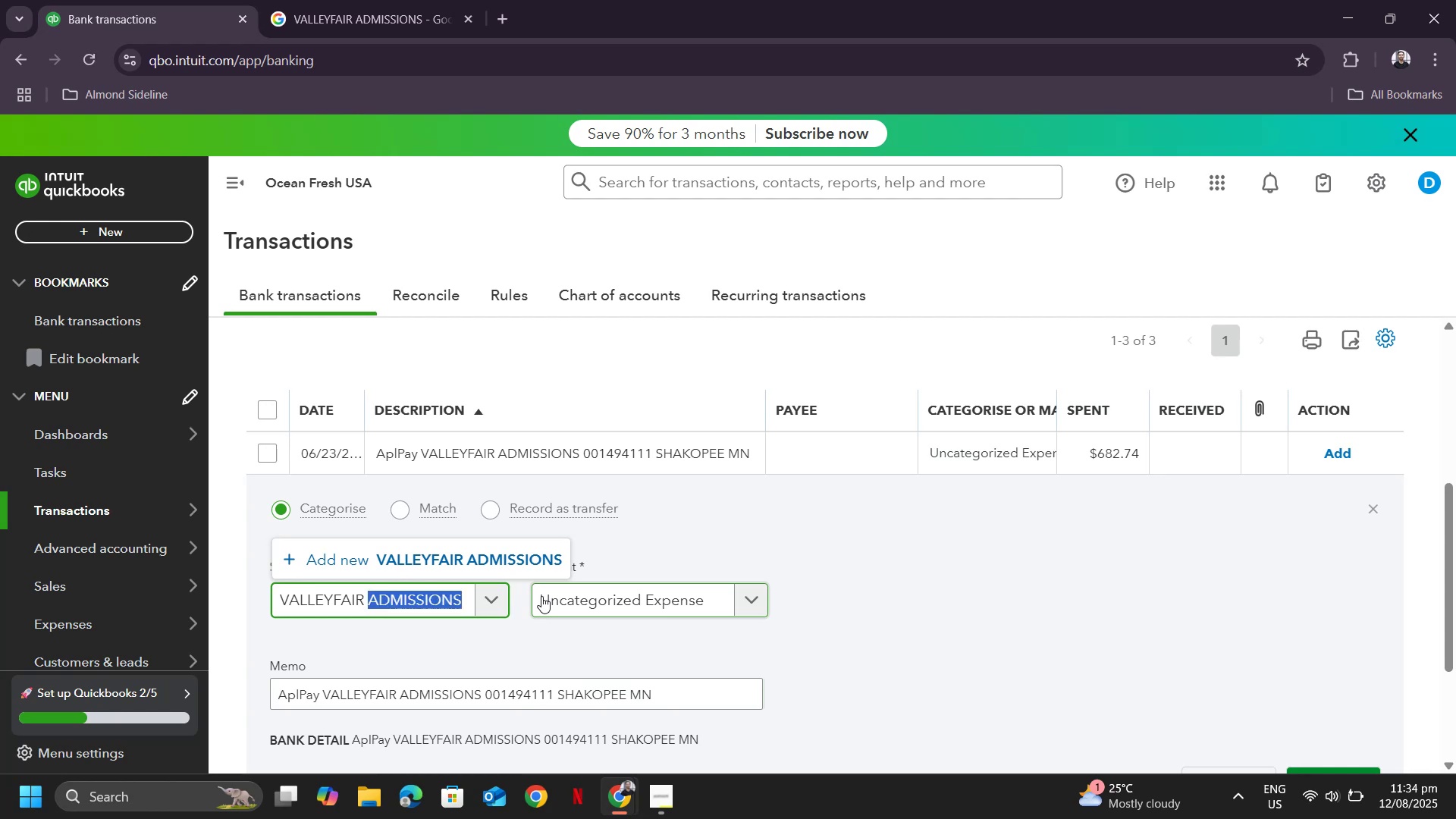 
key(Backslash)
 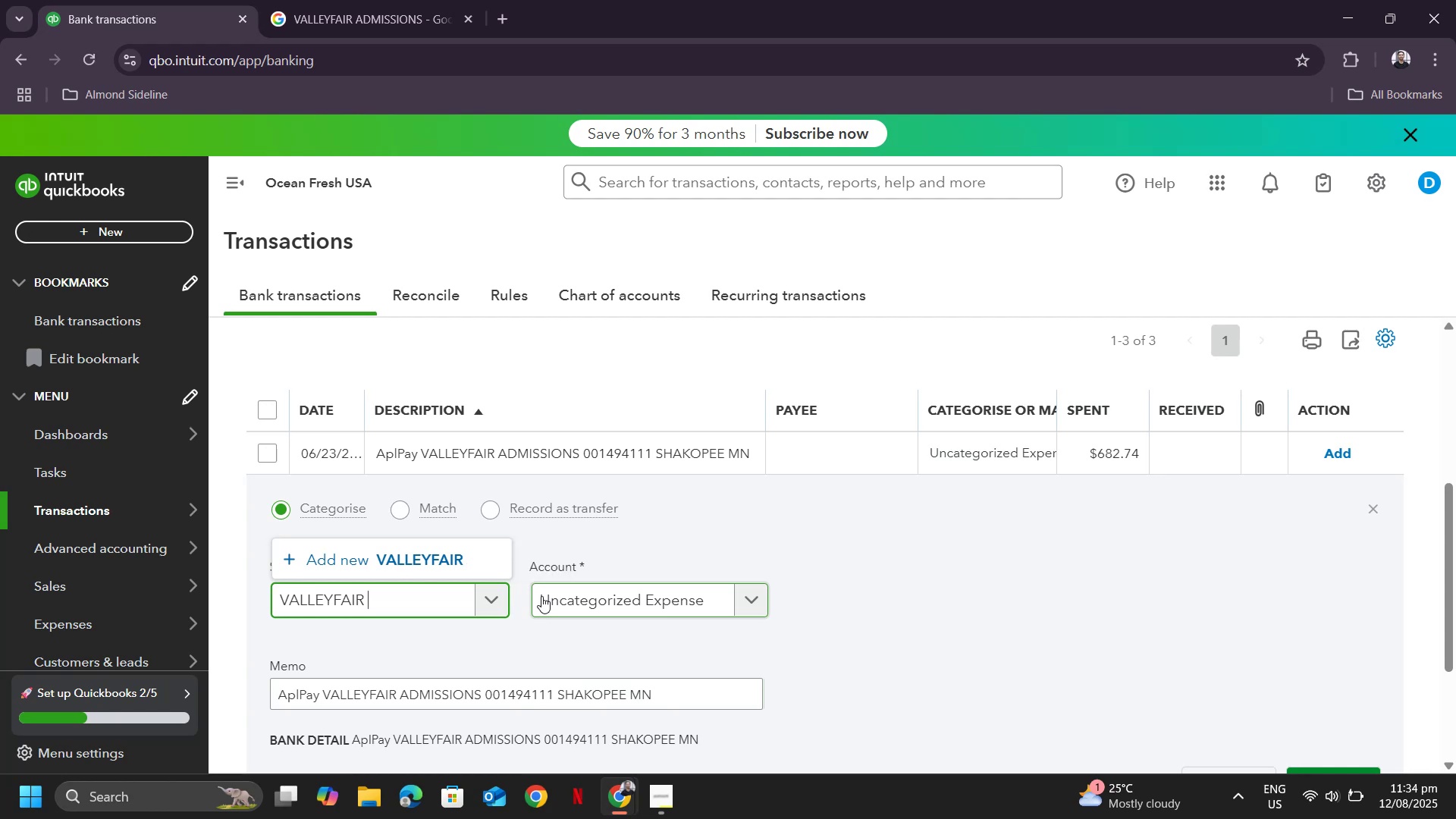 
key(Backspace)
 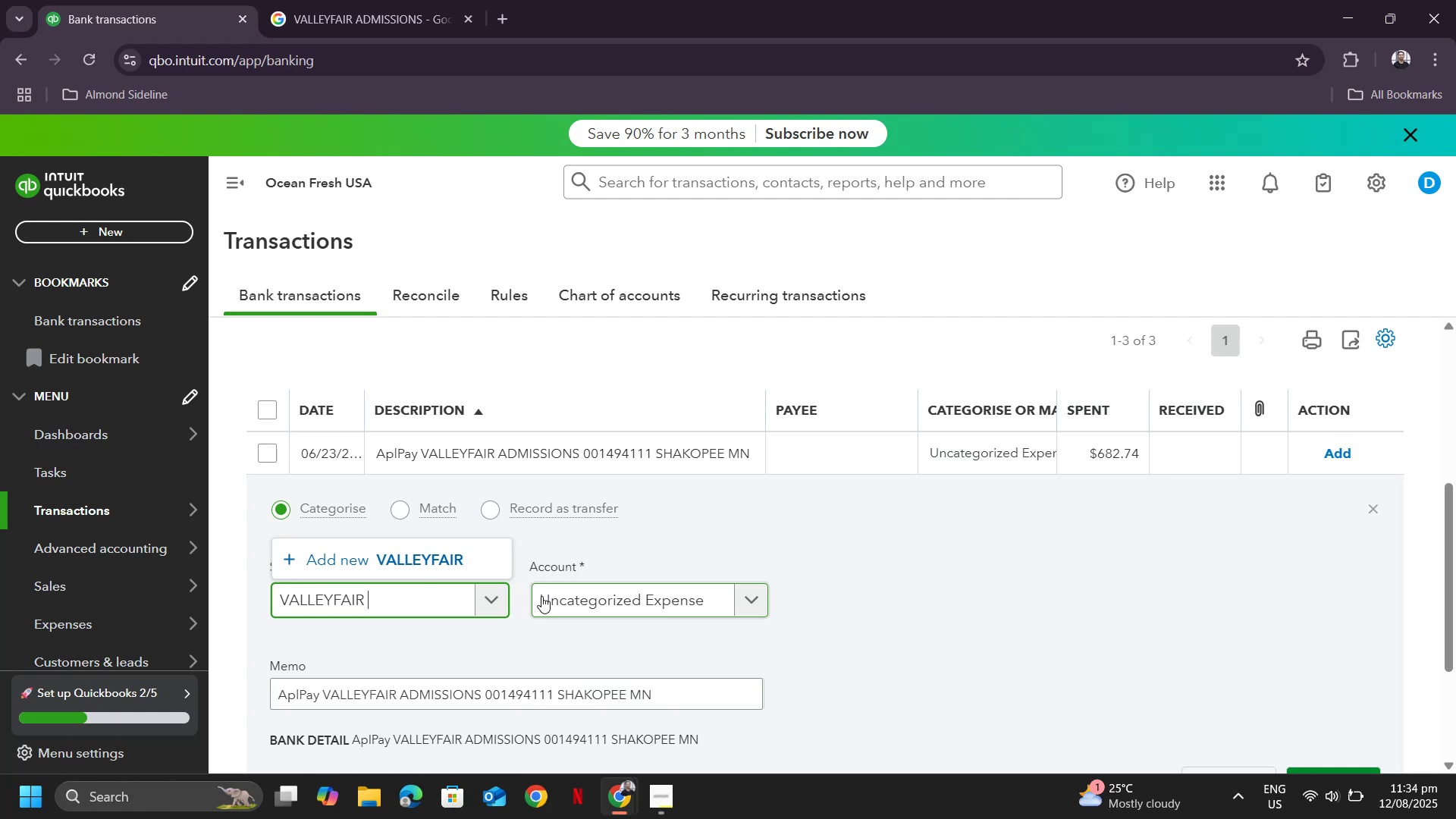 
key(Backspace)
 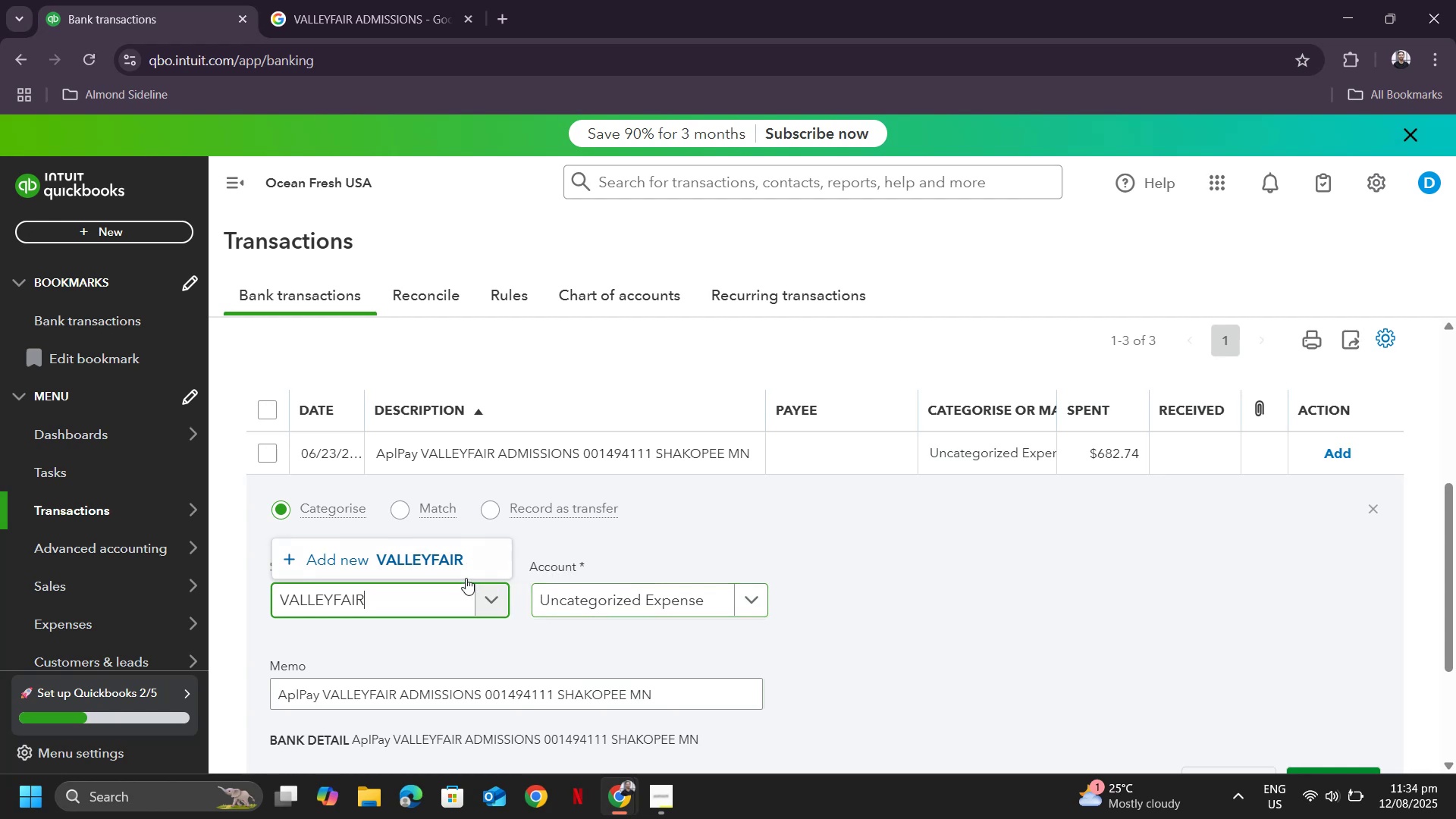 
left_click([441, 551])
 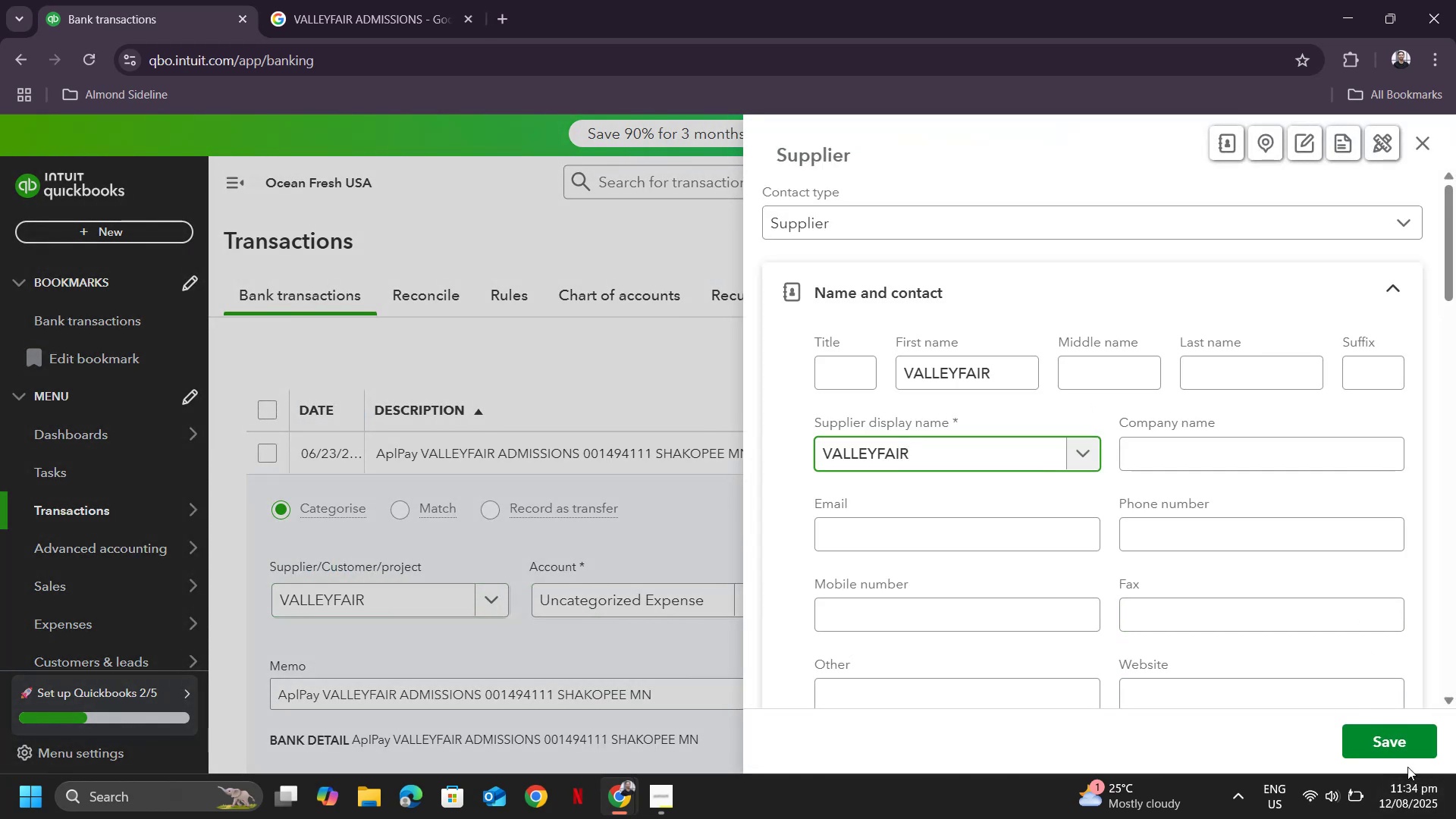 
double_click([1384, 748])
 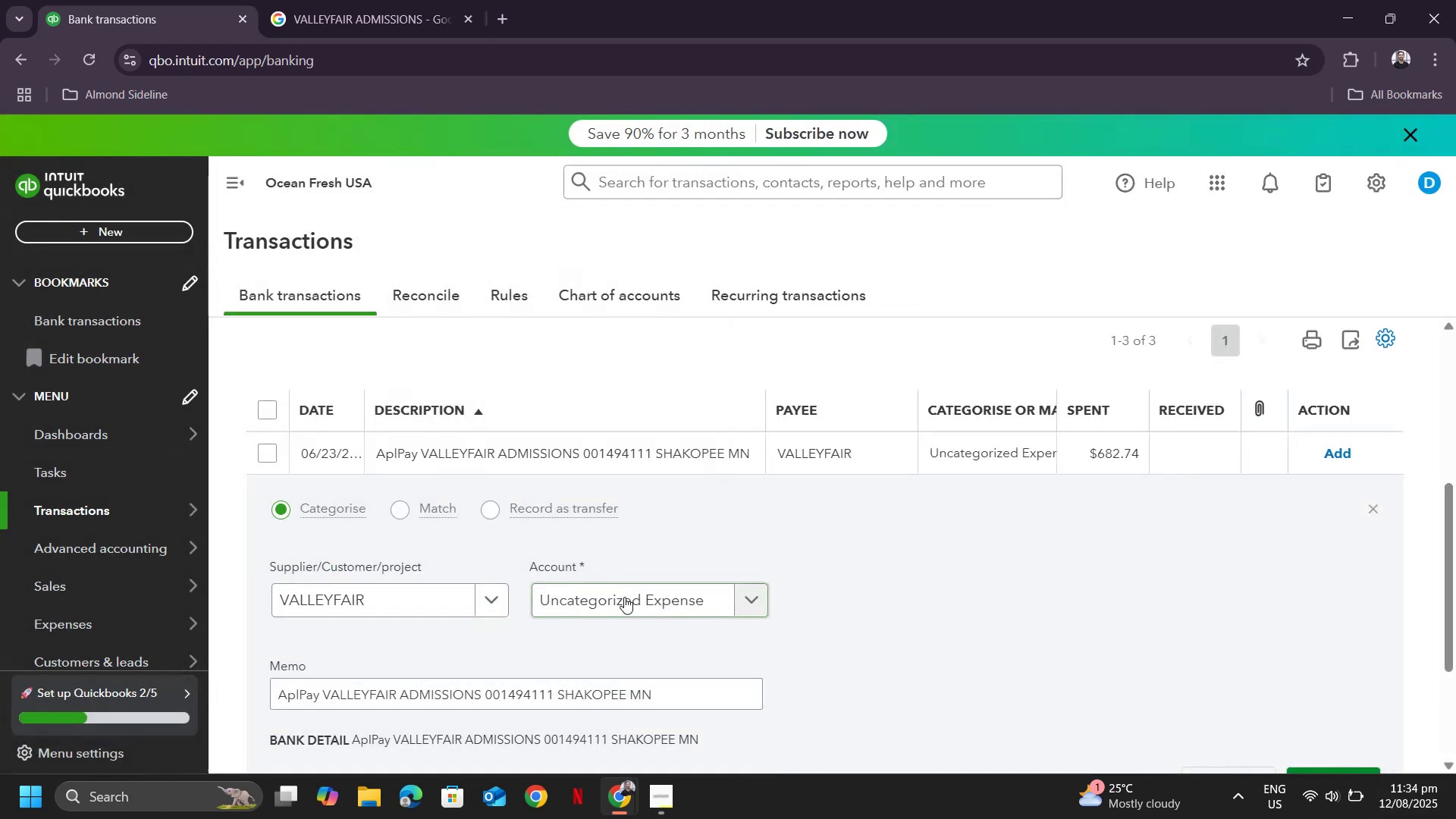 
left_click([624, 597])
 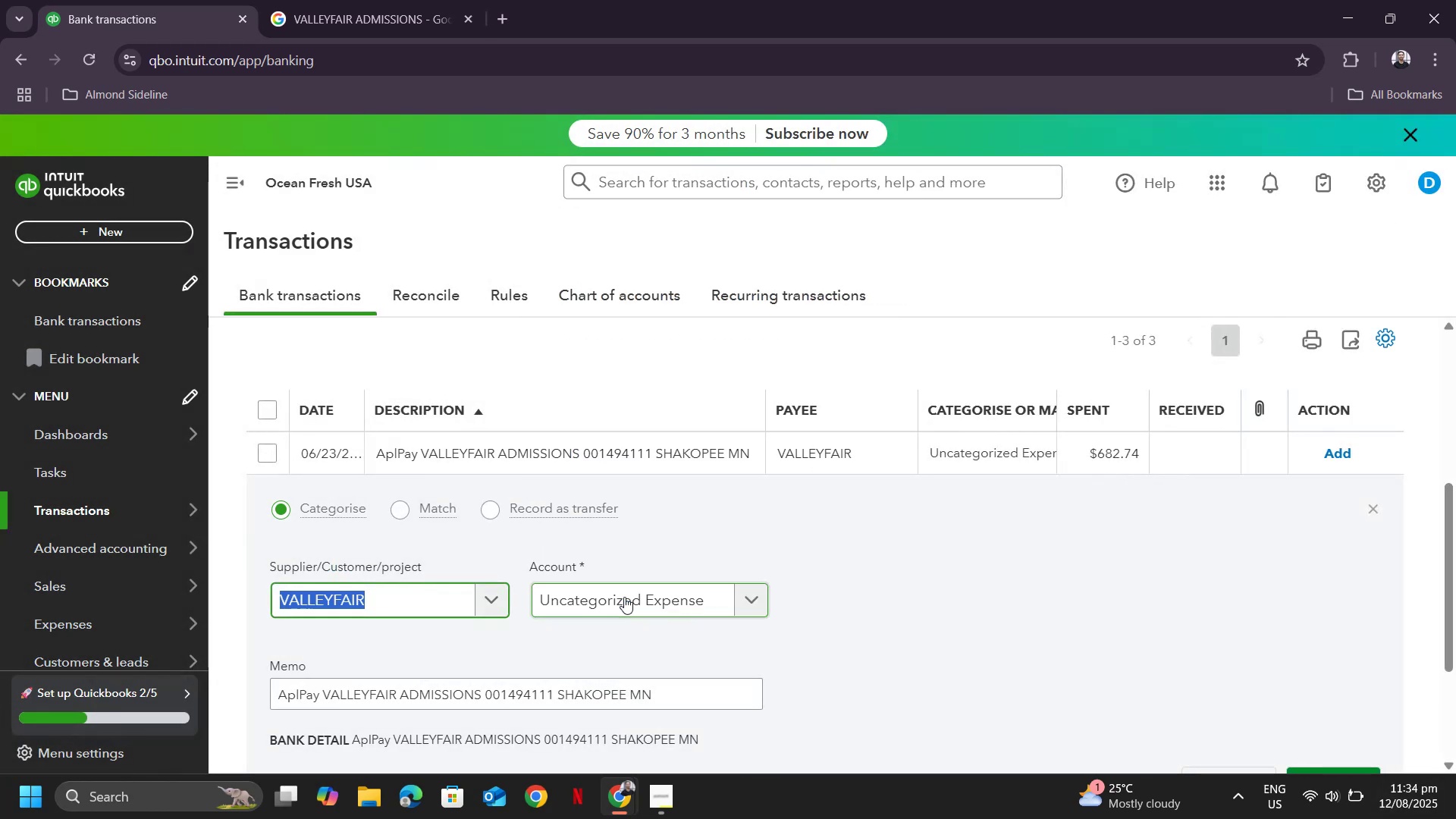 
key(Tab)
type(meals)
 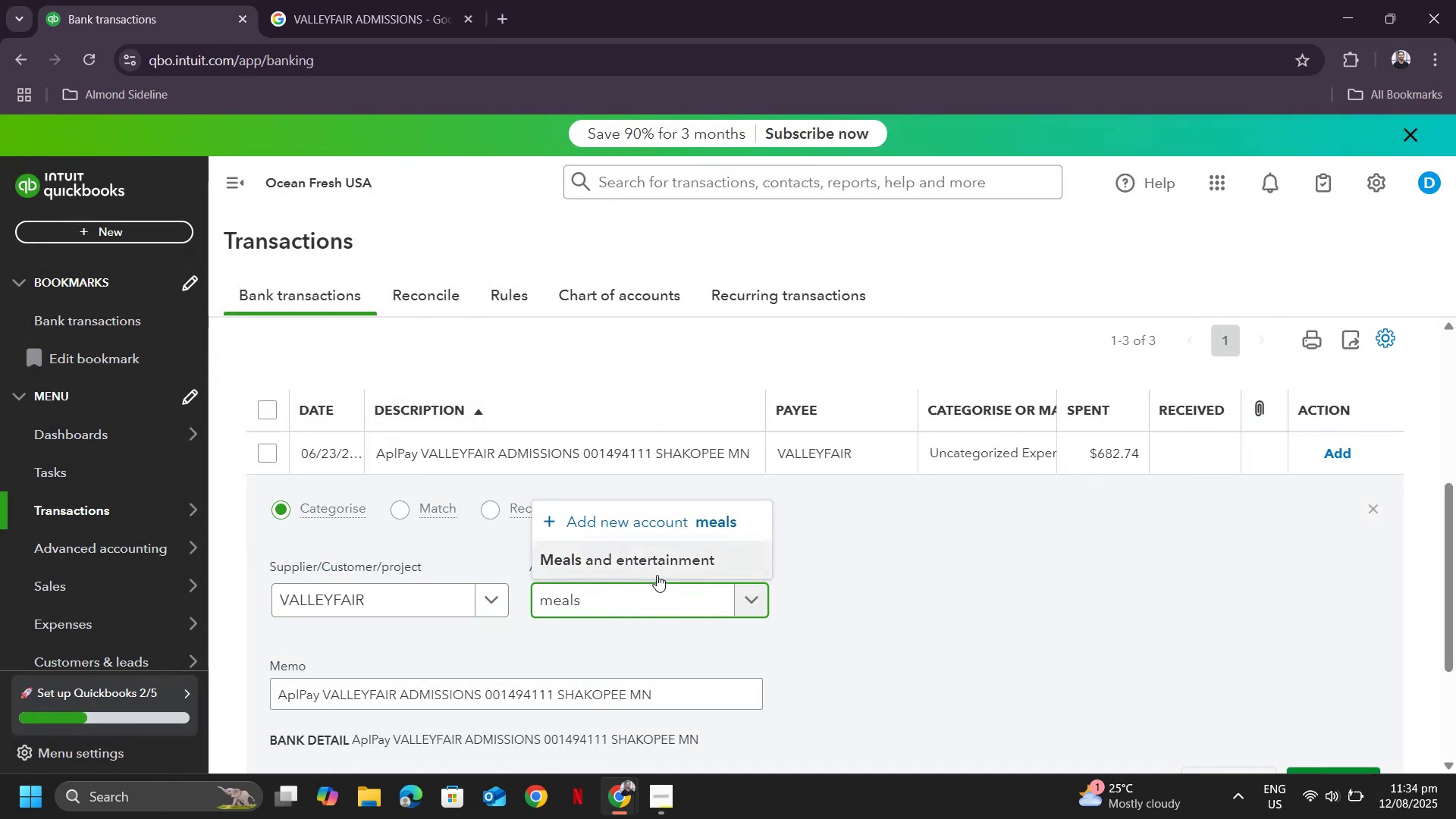 
left_click([661, 570])
 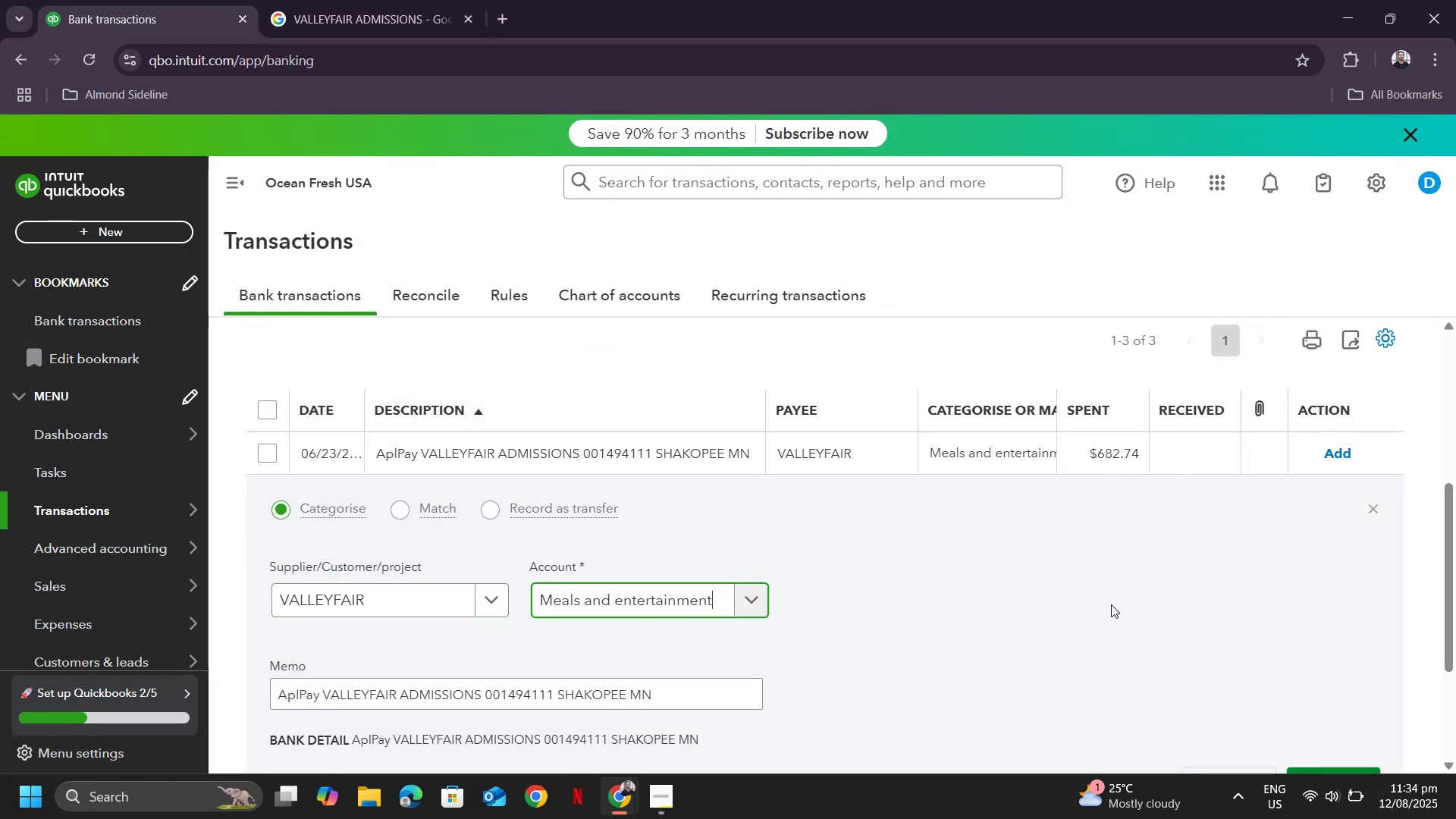 
scroll: coordinate [1157, 607], scroll_direction: down, amount: 1.0
 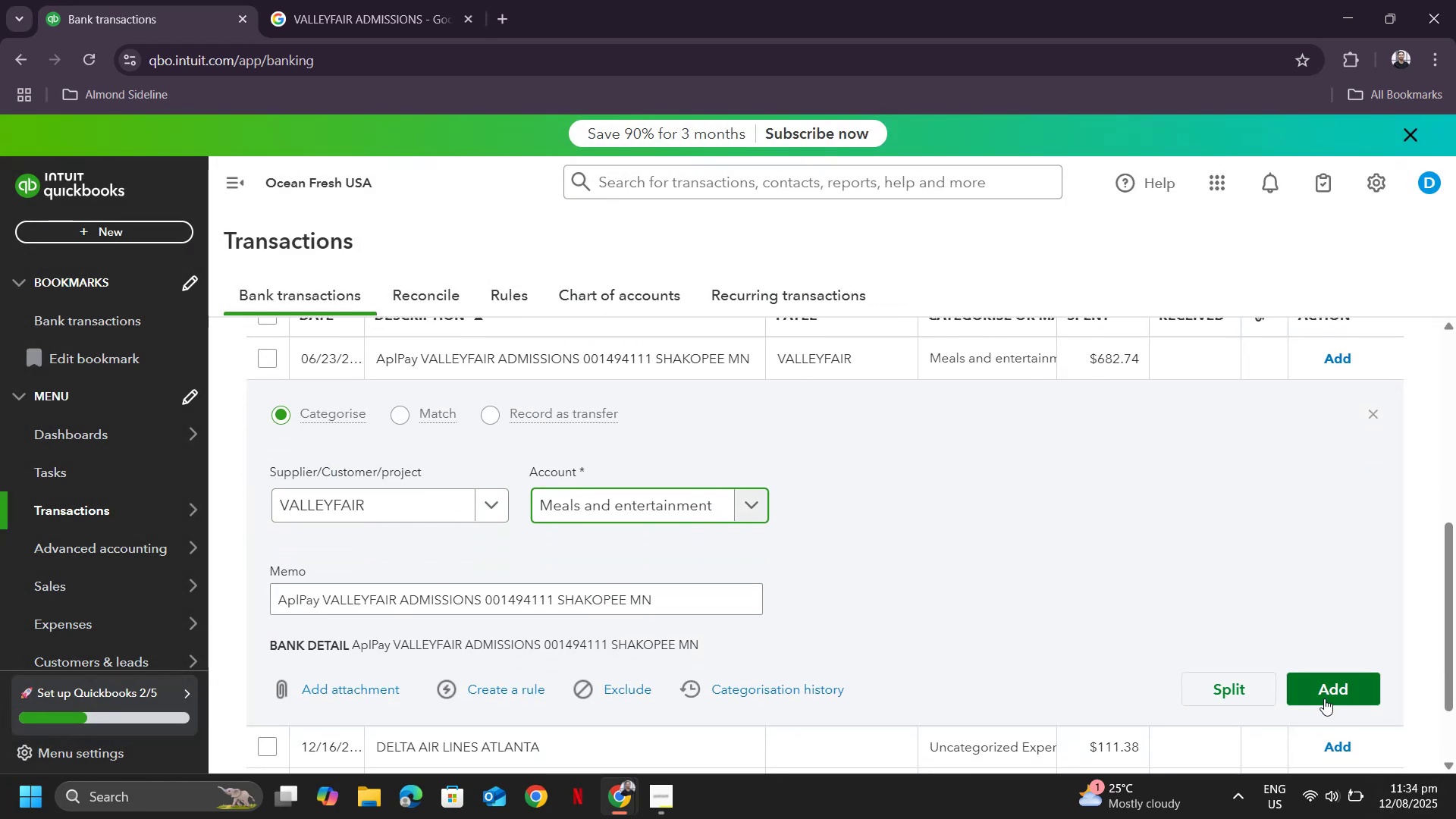 
left_click([1325, 698])
 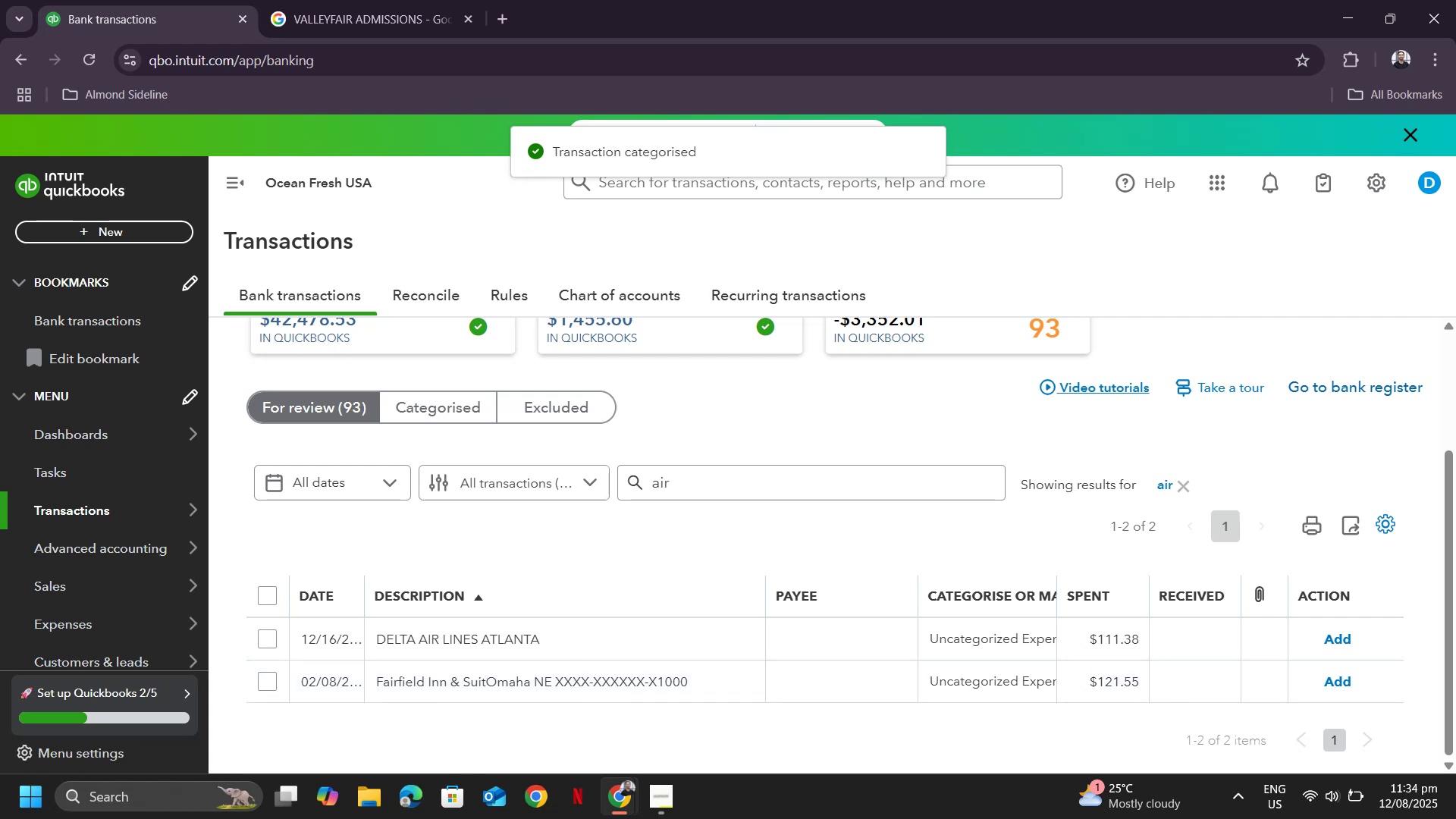 
left_click([516, 645])
 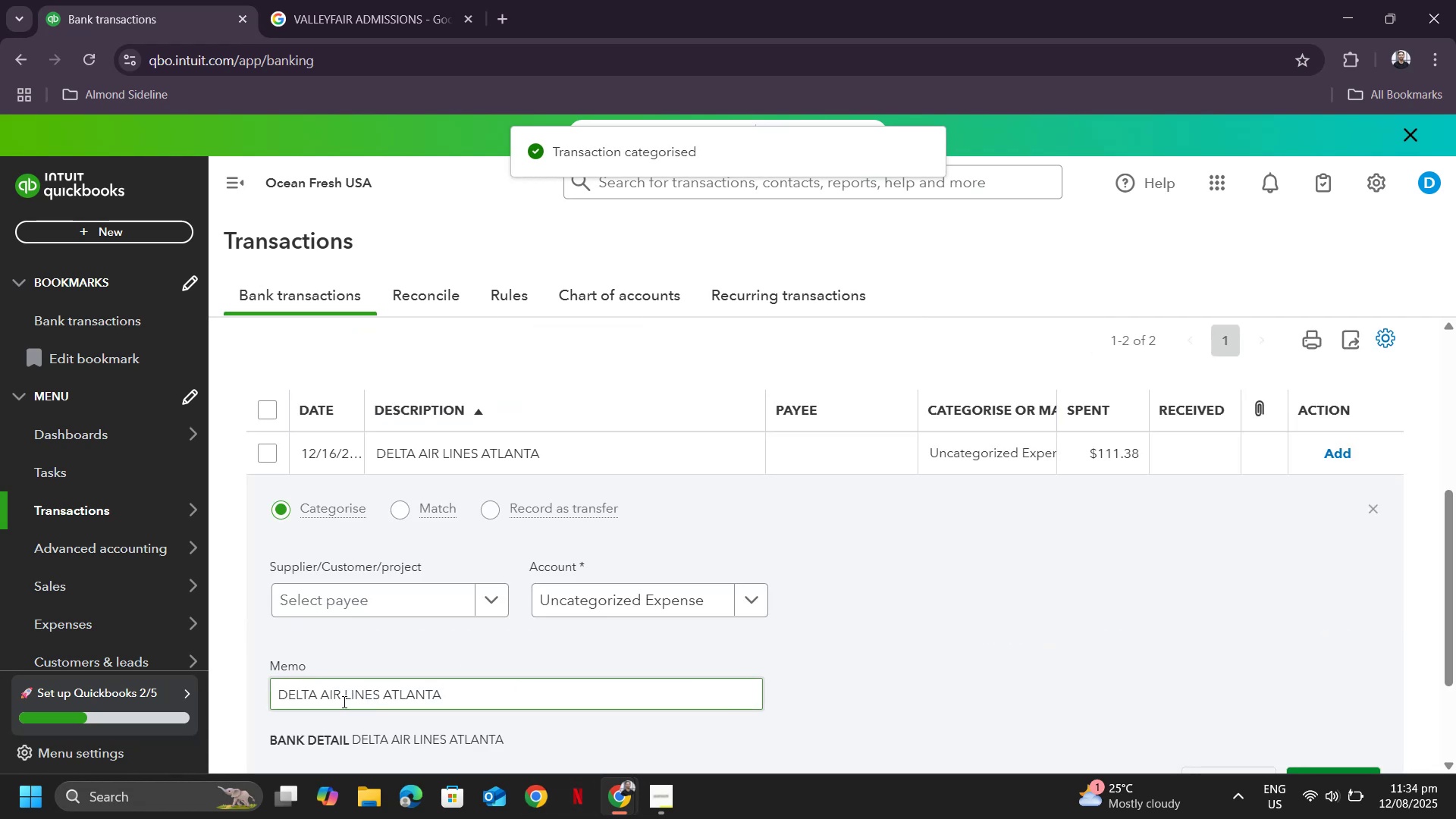 
left_click_drag(start_coordinate=[341, 693], to_coordinate=[231, 685])
 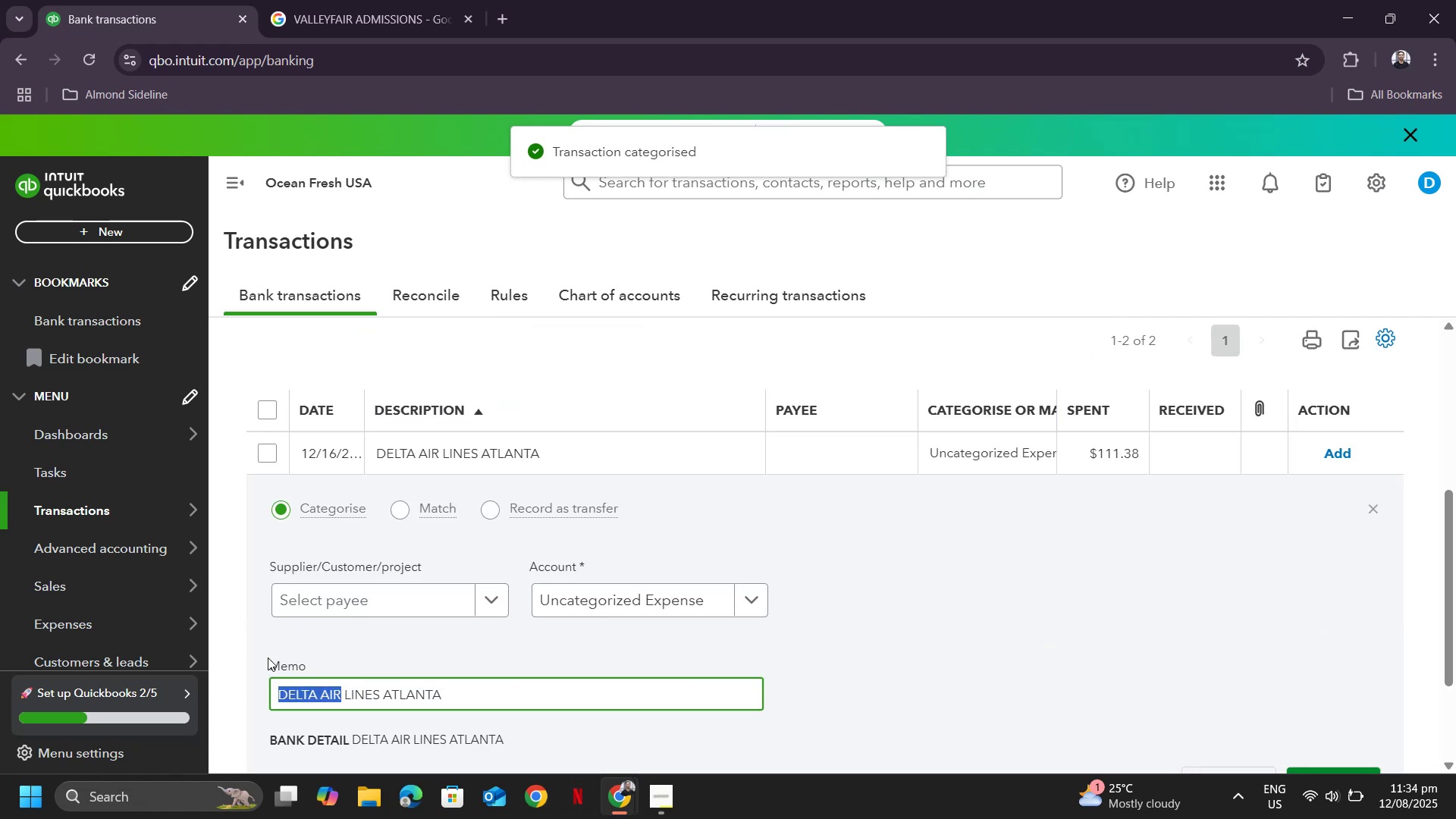 
key(Control+ControlLeft)
 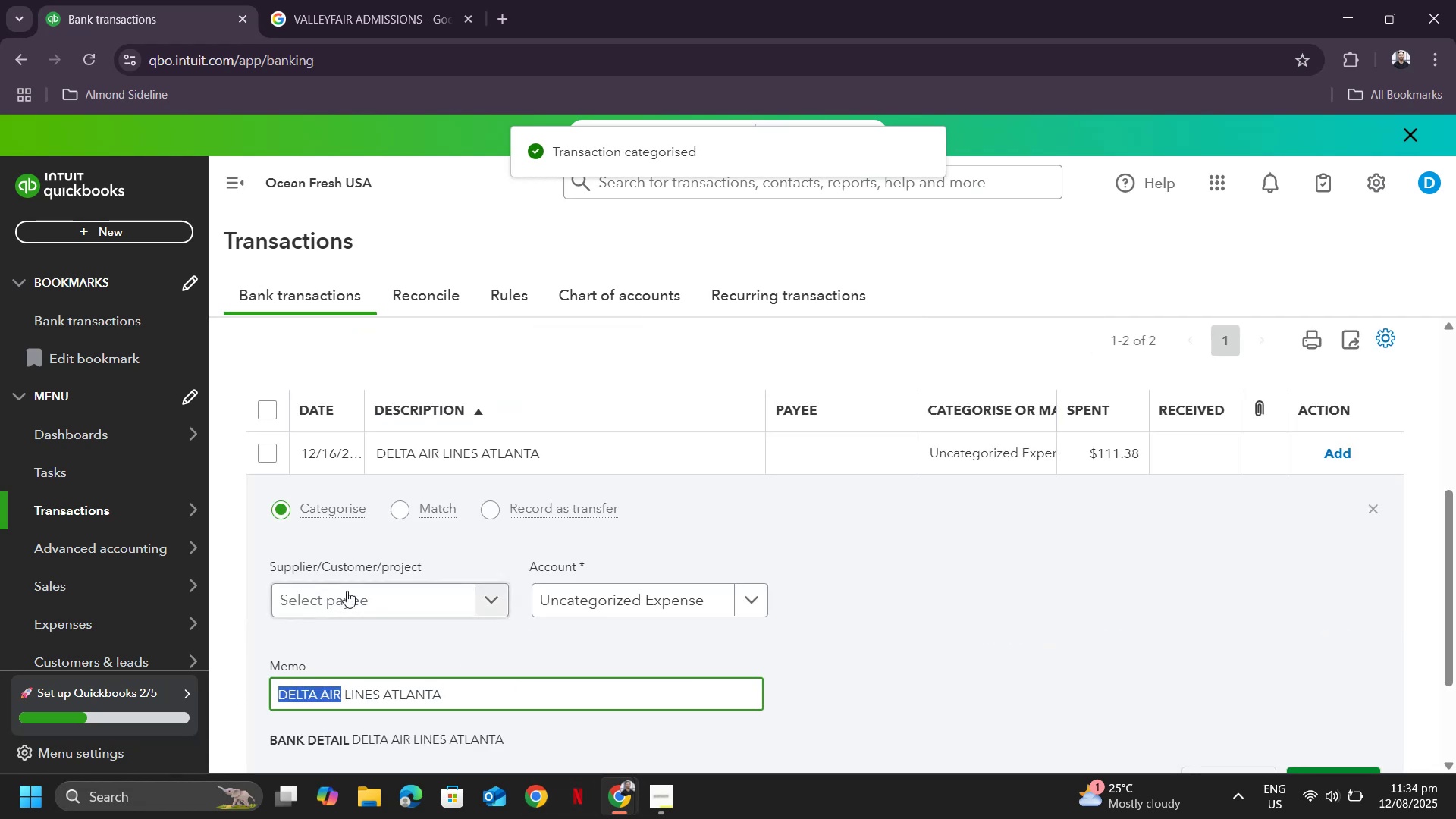 
key(Control+C)
 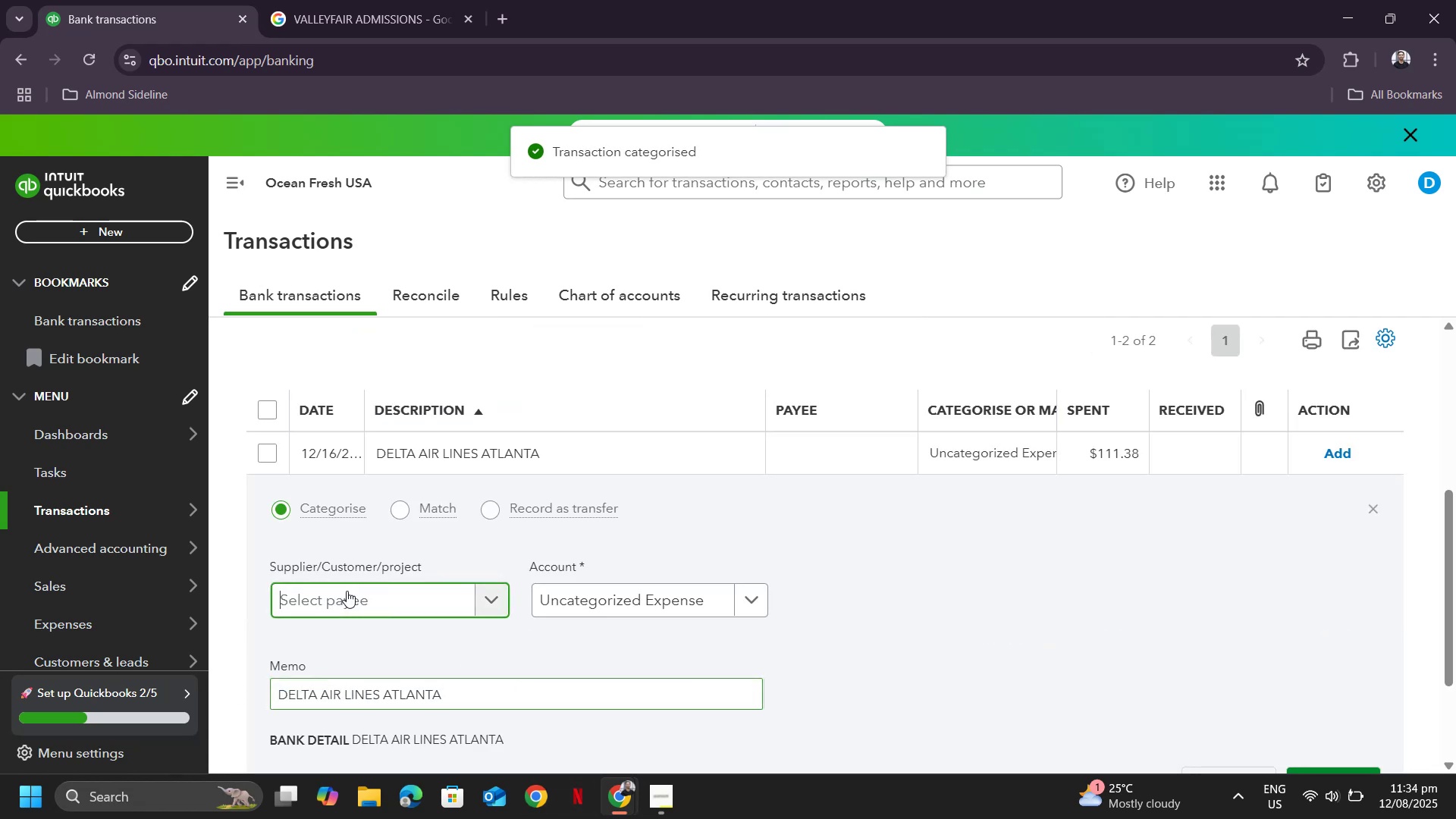 
left_click([347, 591])
 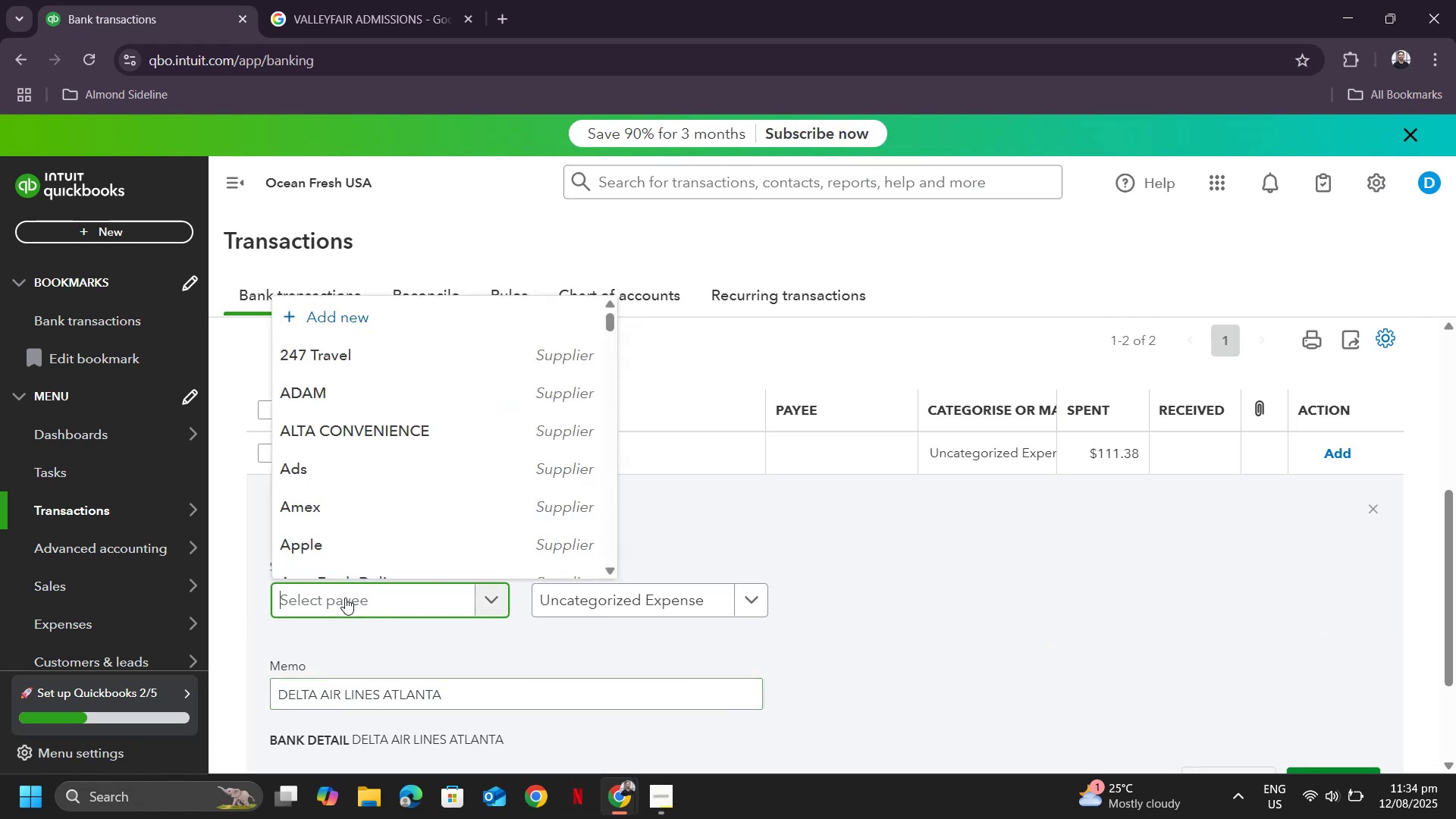 
key(Control+ControlLeft)
 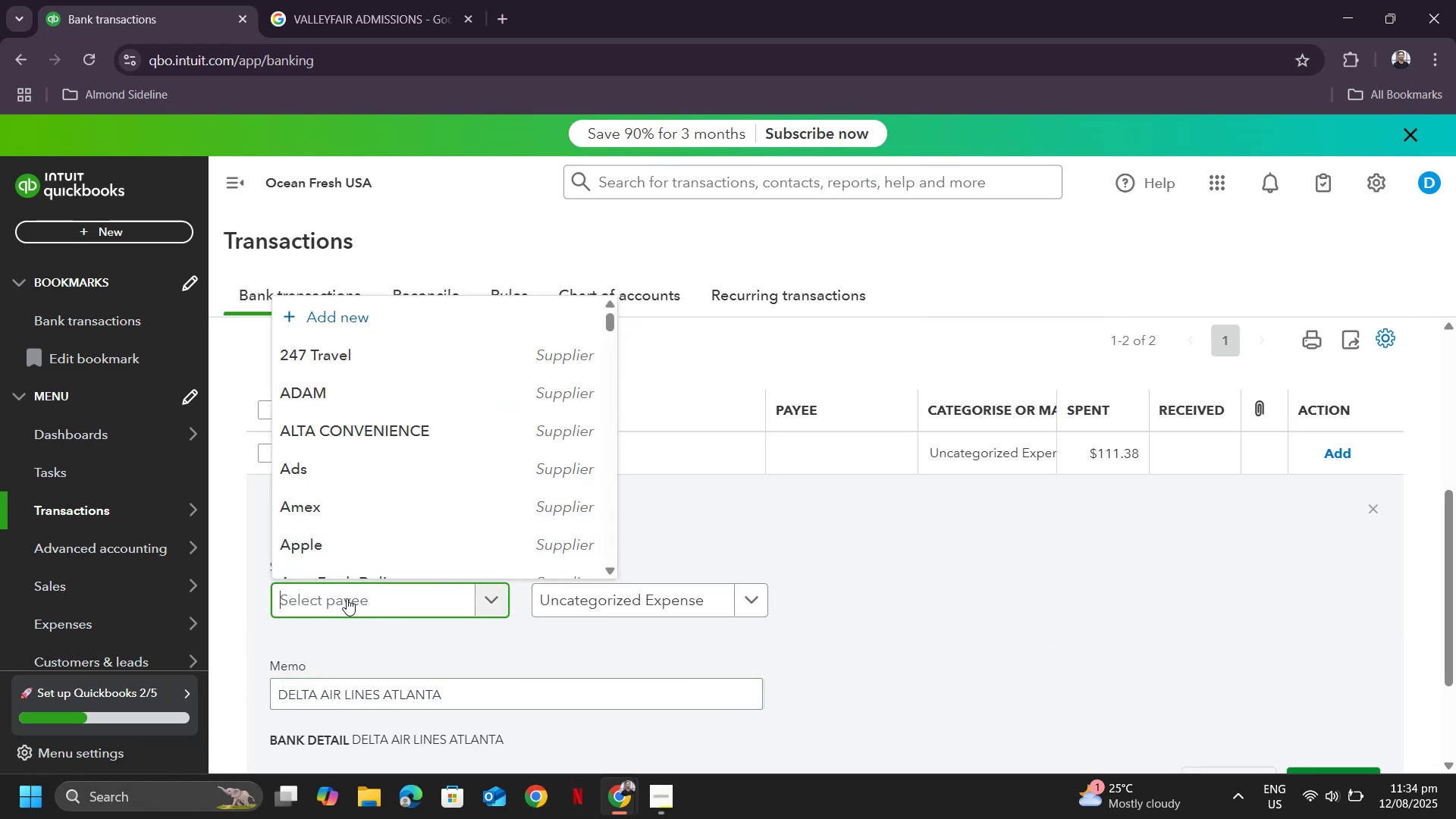 
key(Control+V)
 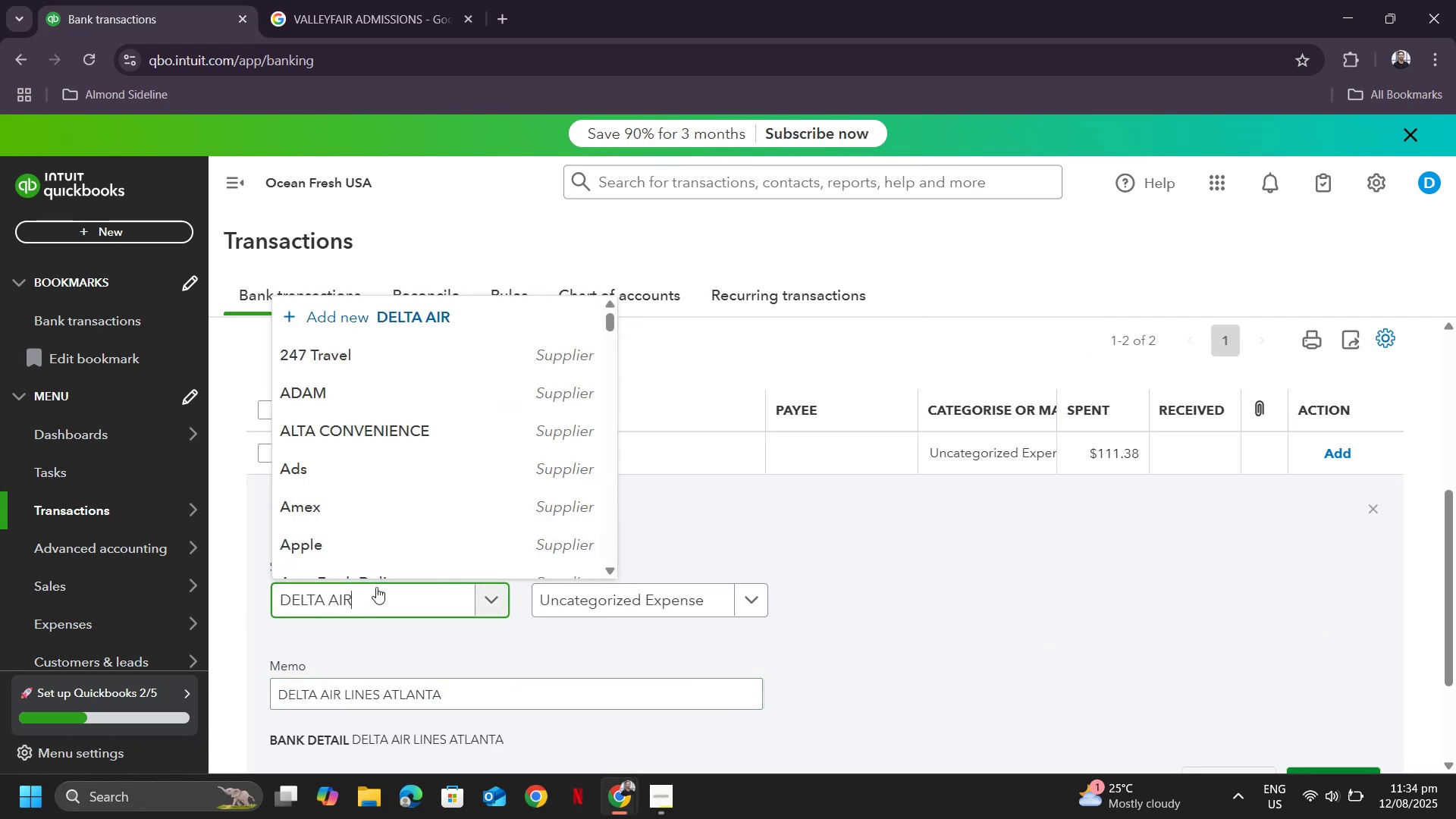 
mouse_move([384, 571])
 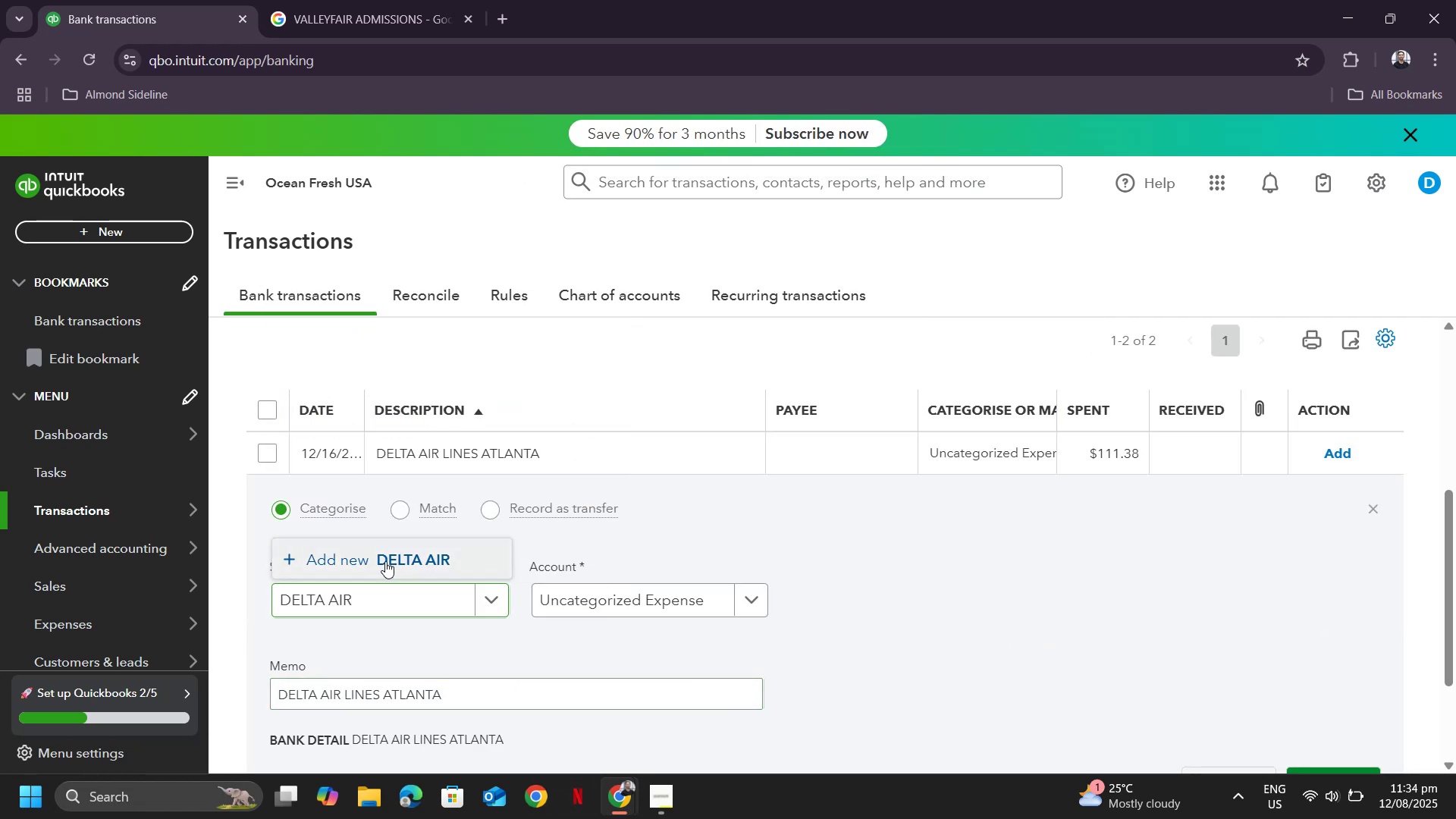 
left_click([385, 561])
 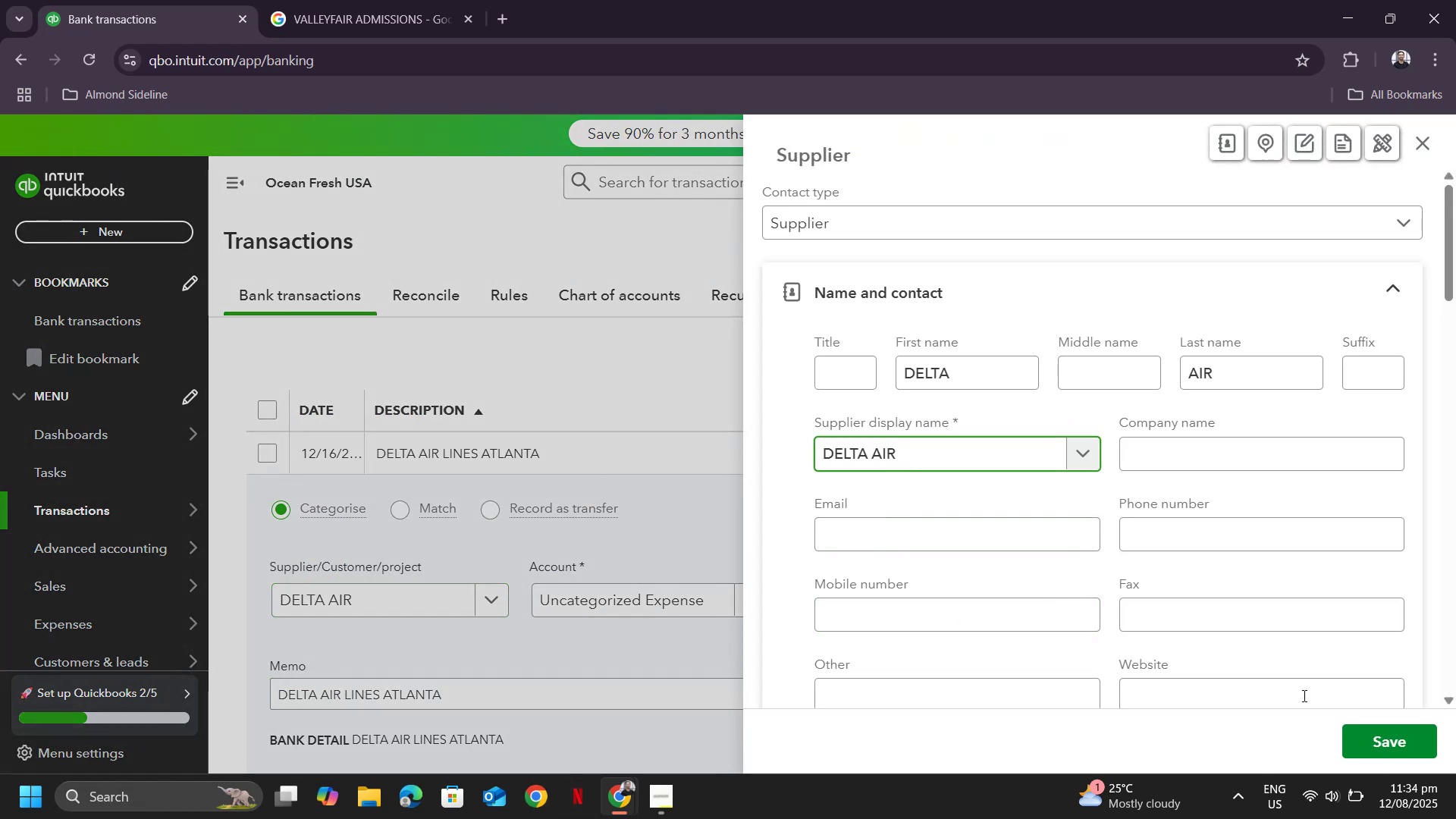 
left_click([1373, 729])
 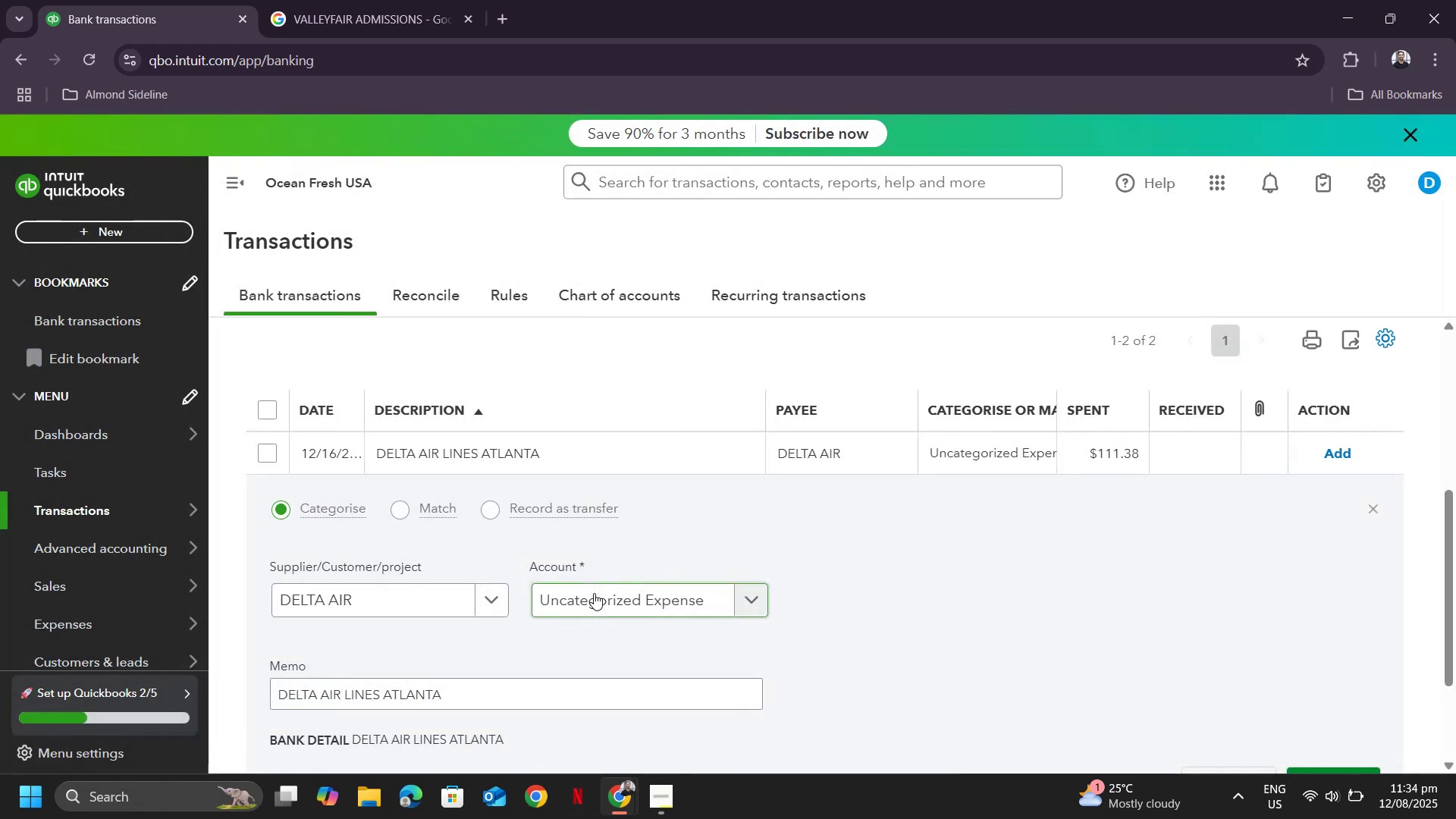 
key(Tab)
type(trave)
 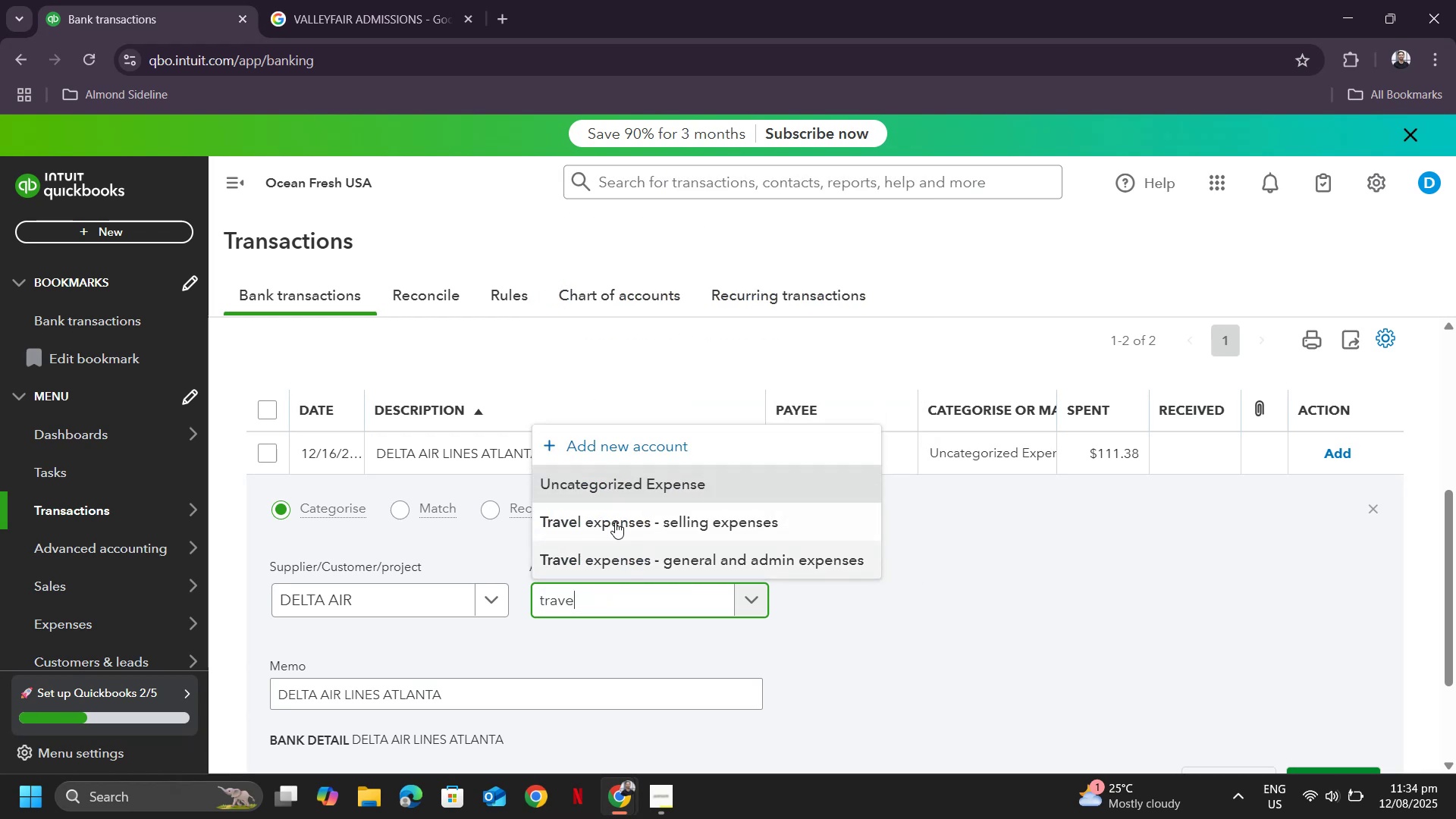 
left_click([615, 522])
 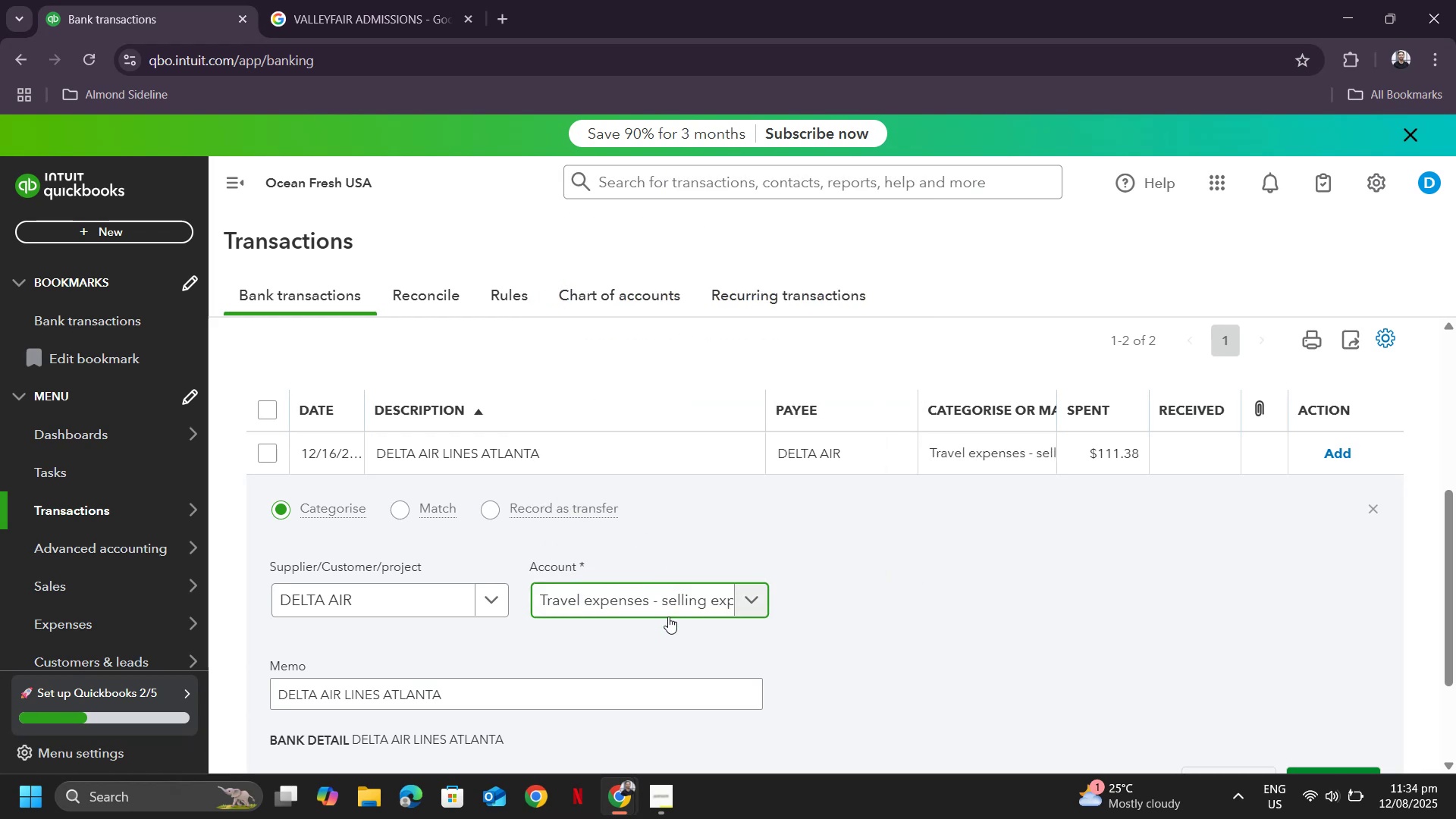 
left_click([670, 617])
 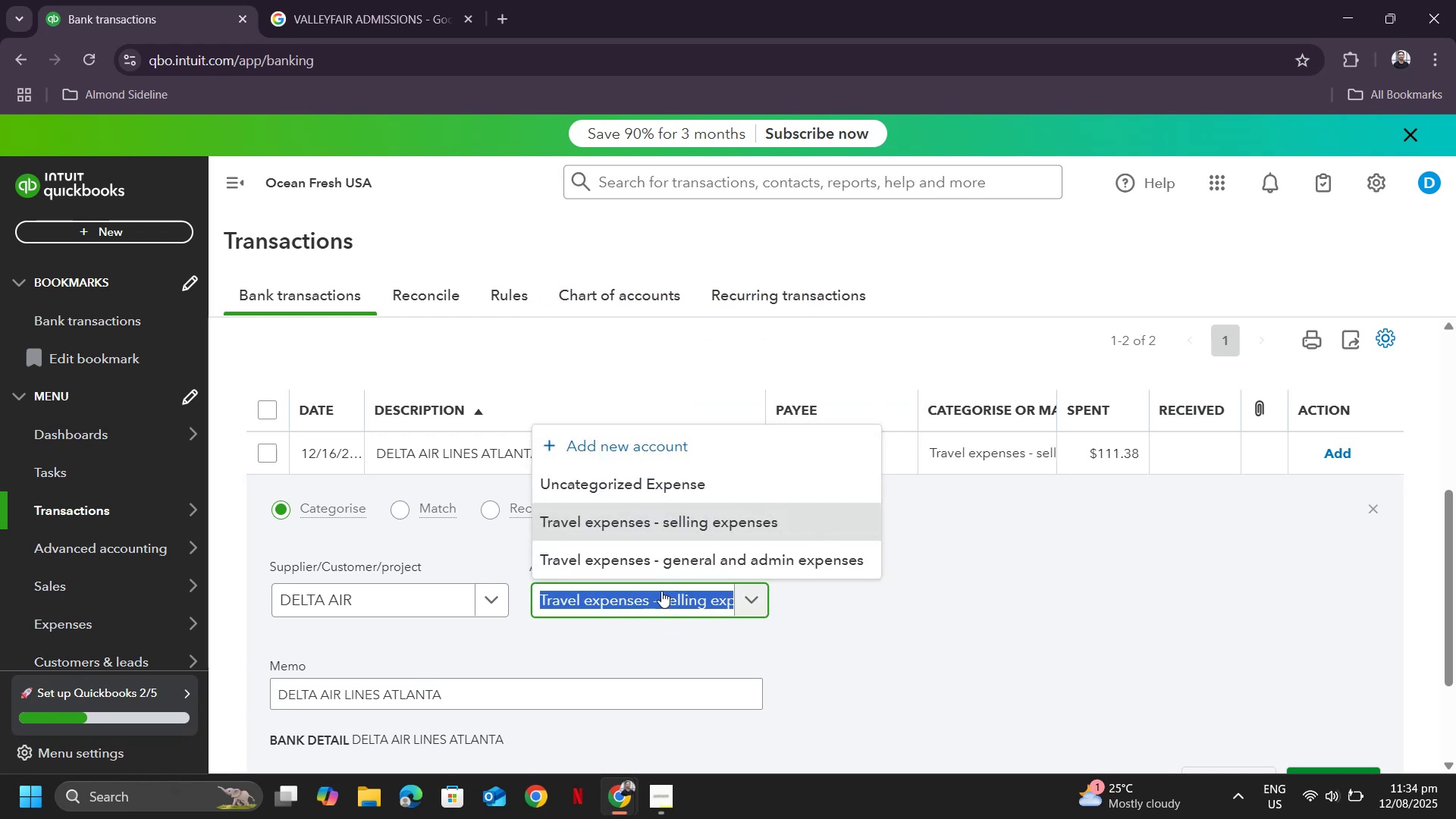 
type(trave)
 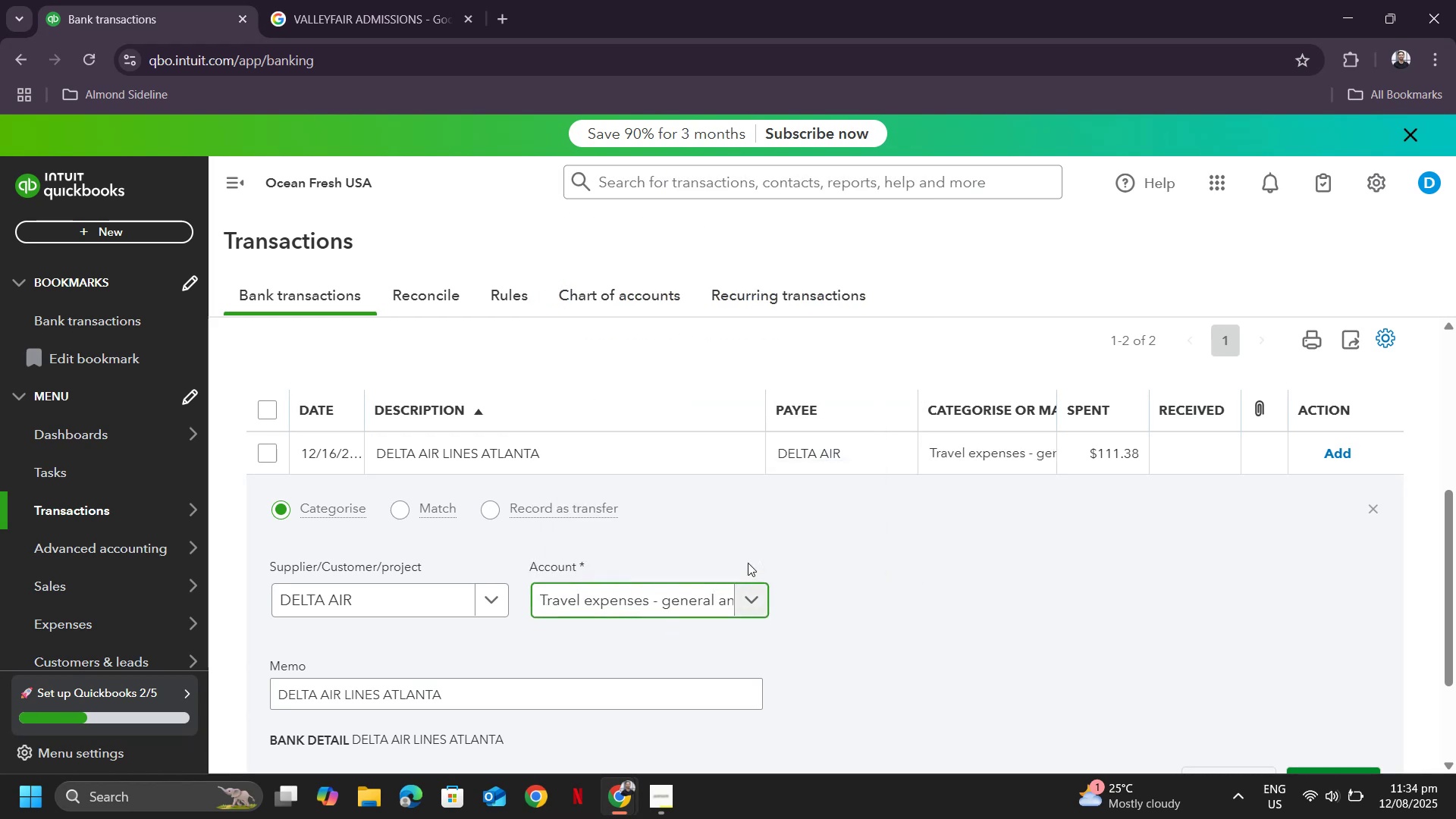 
scroll: coordinate [1144, 651], scroll_direction: down, amount: 2.0
 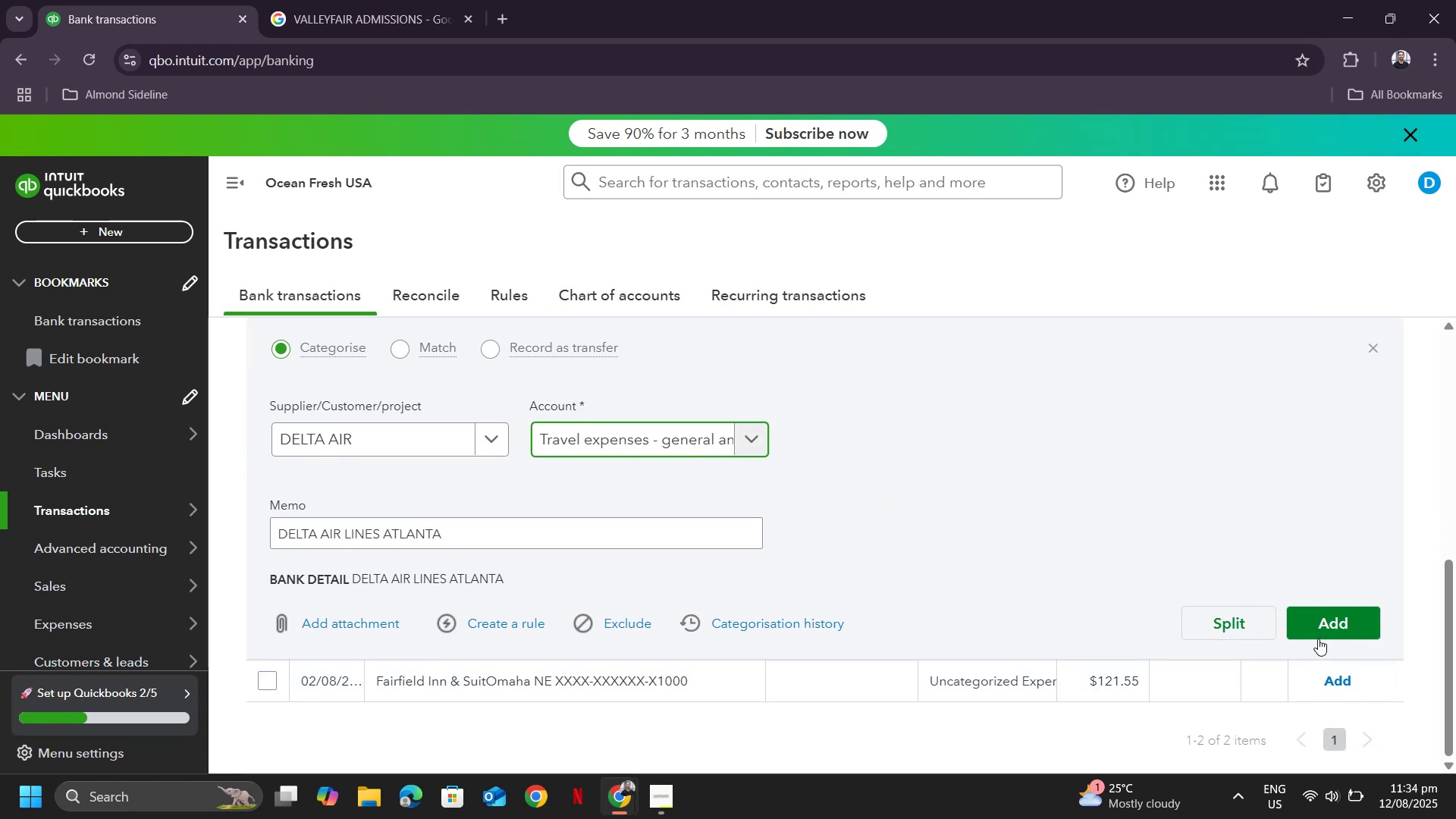 
left_click([1318, 639])
 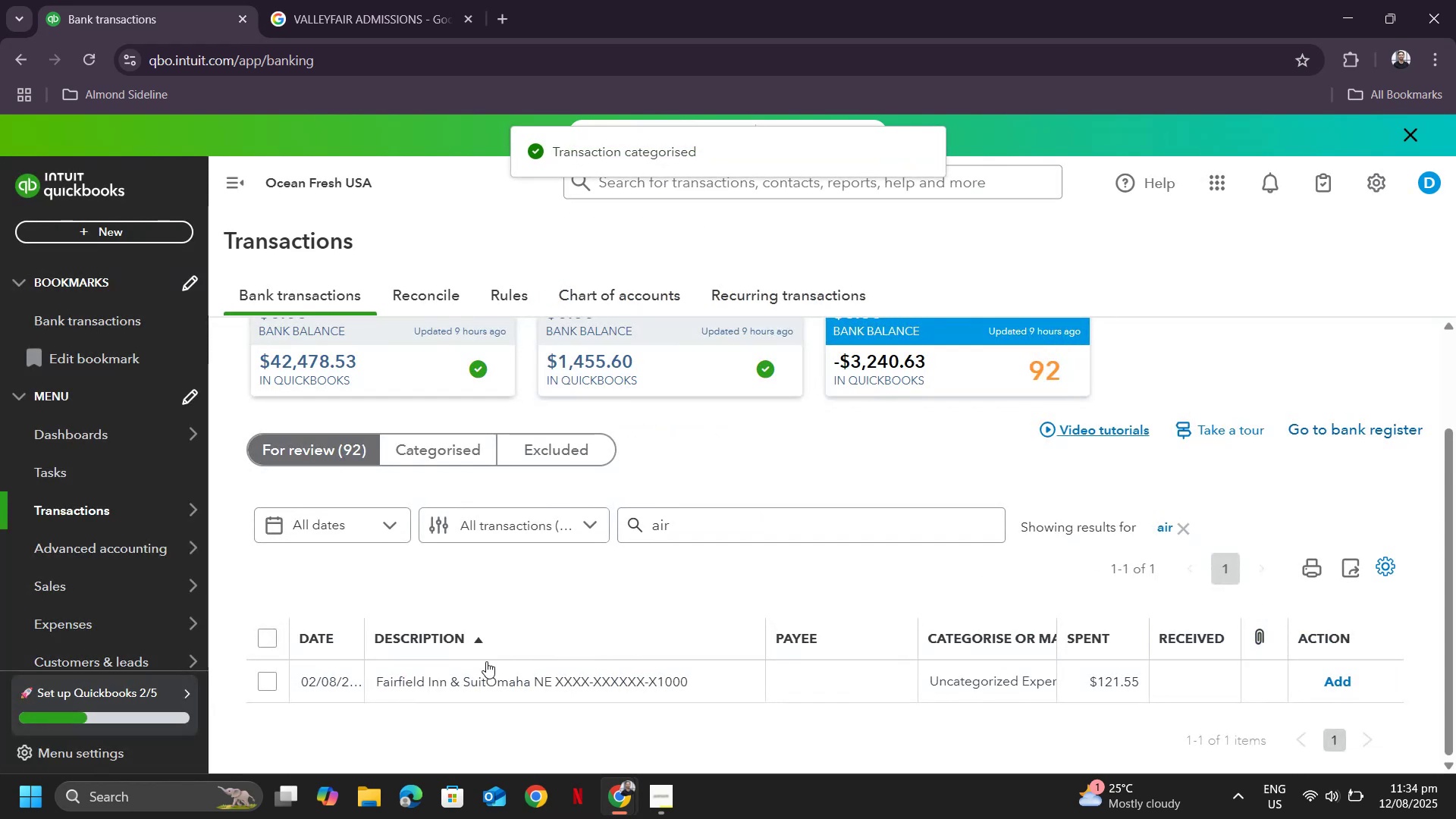 
left_click([472, 682])
 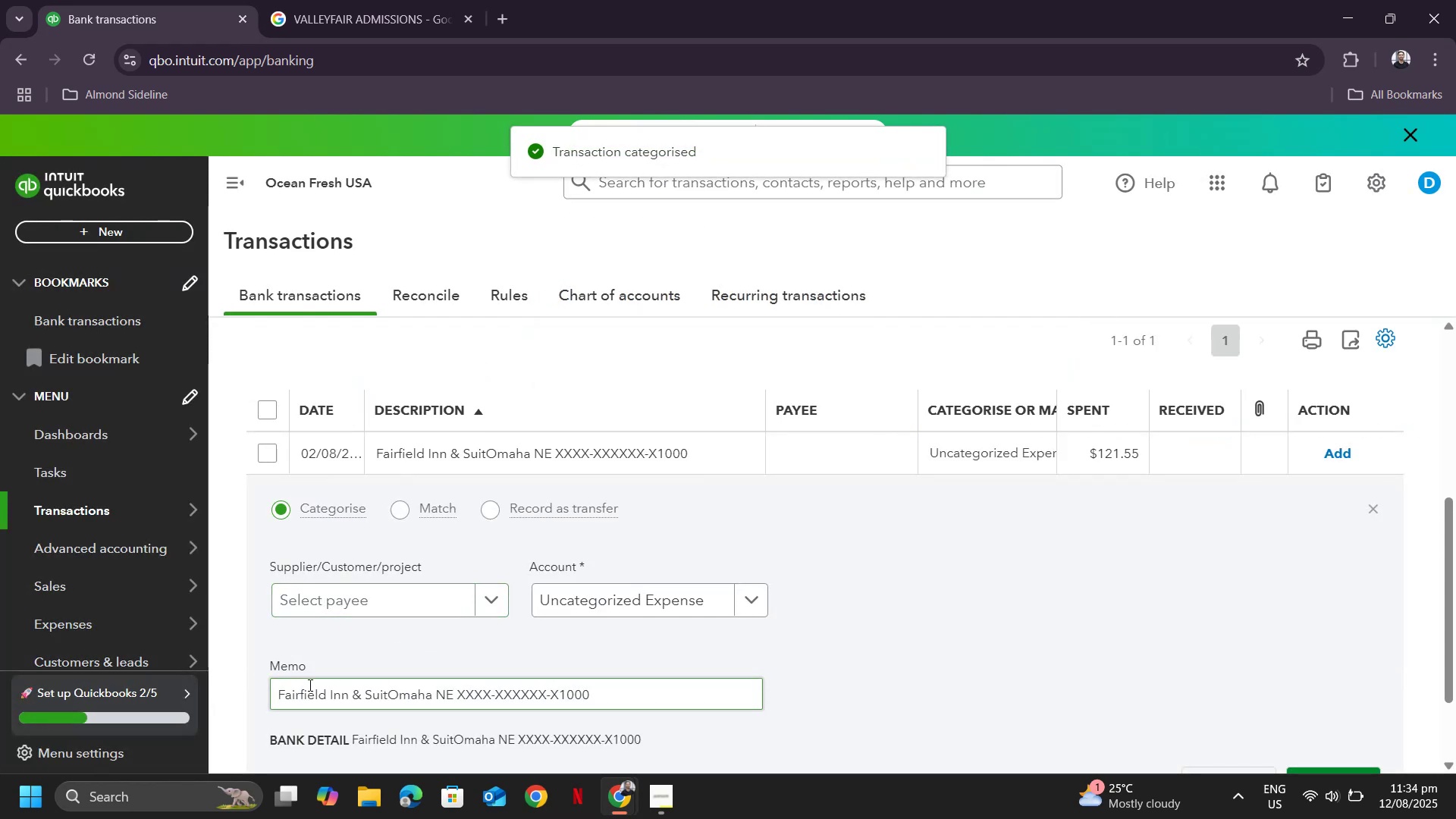 
left_click_drag(start_coordinate=[275, 692], to_coordinate=[390, 690])
 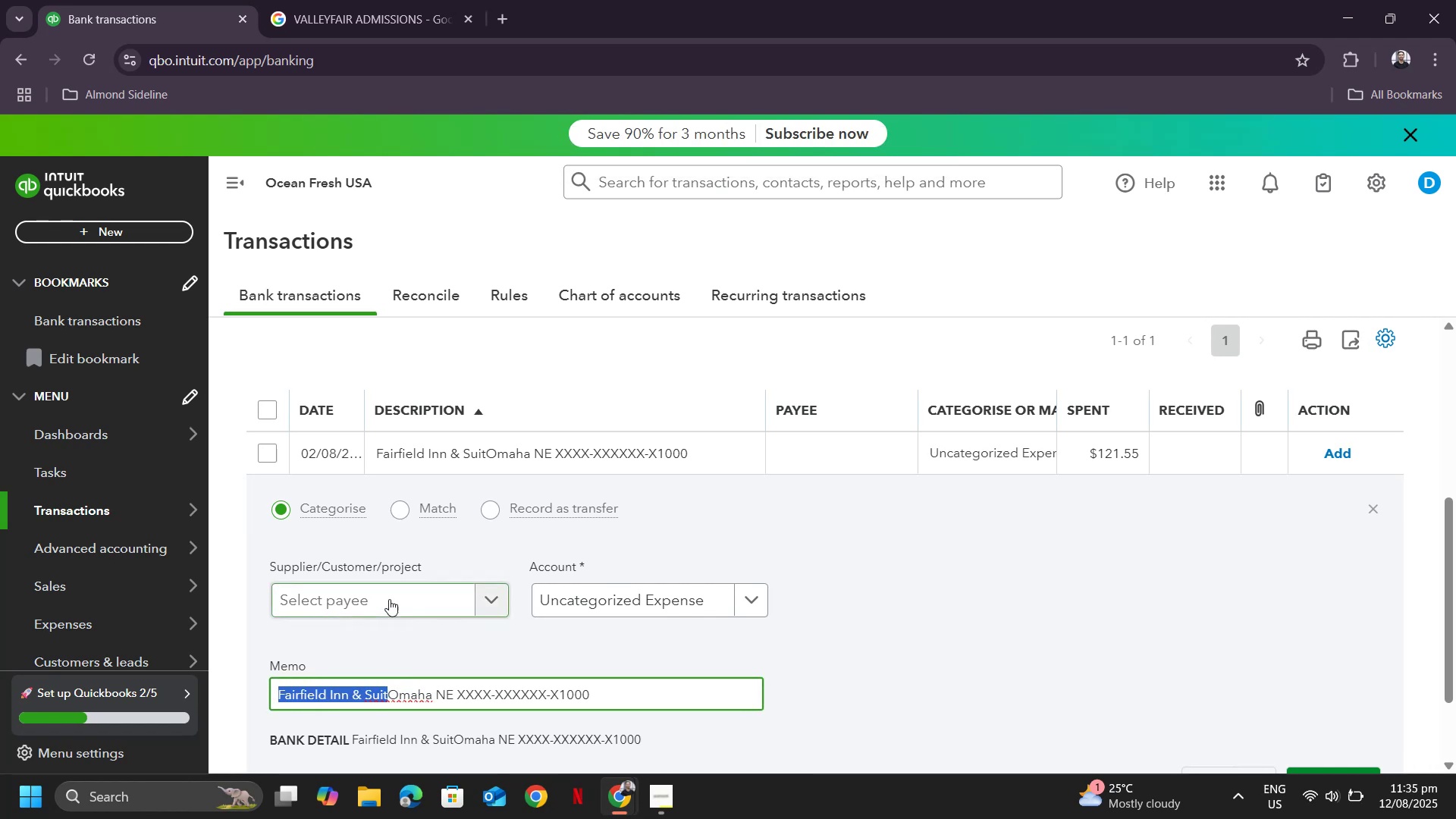 
left_click([389, 599])
 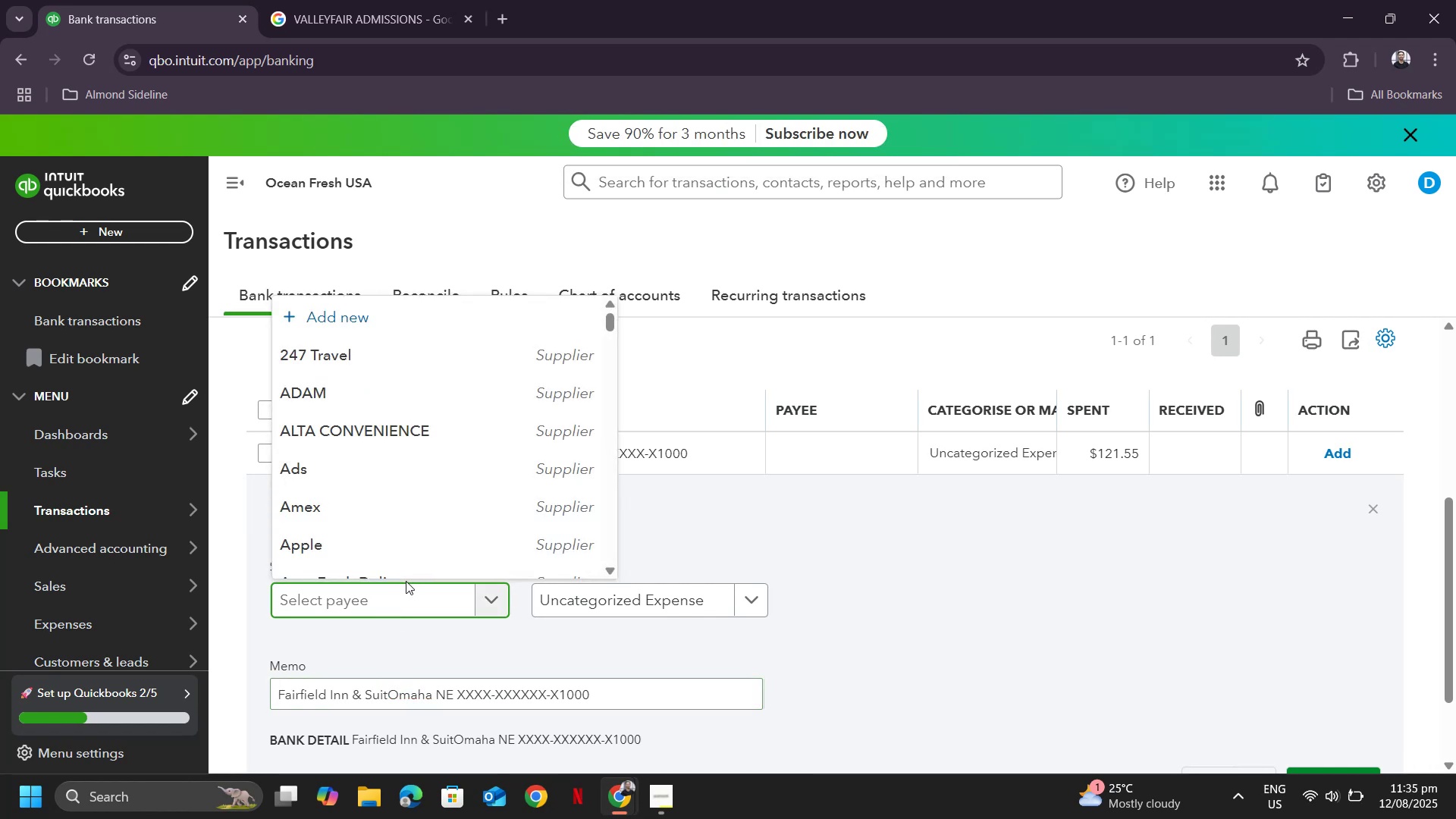 
type(omaha)
 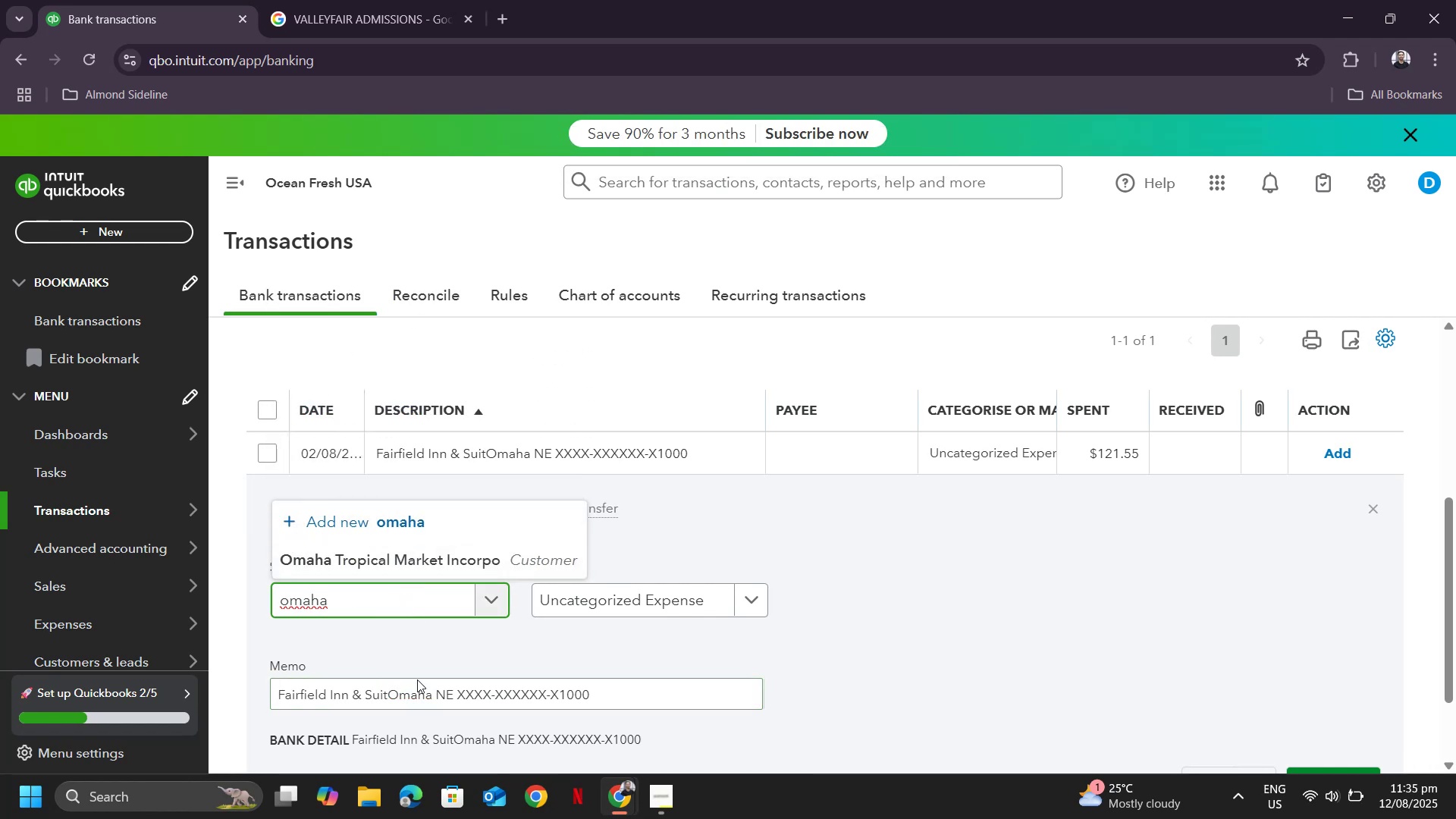 
left_click([390, 697])
 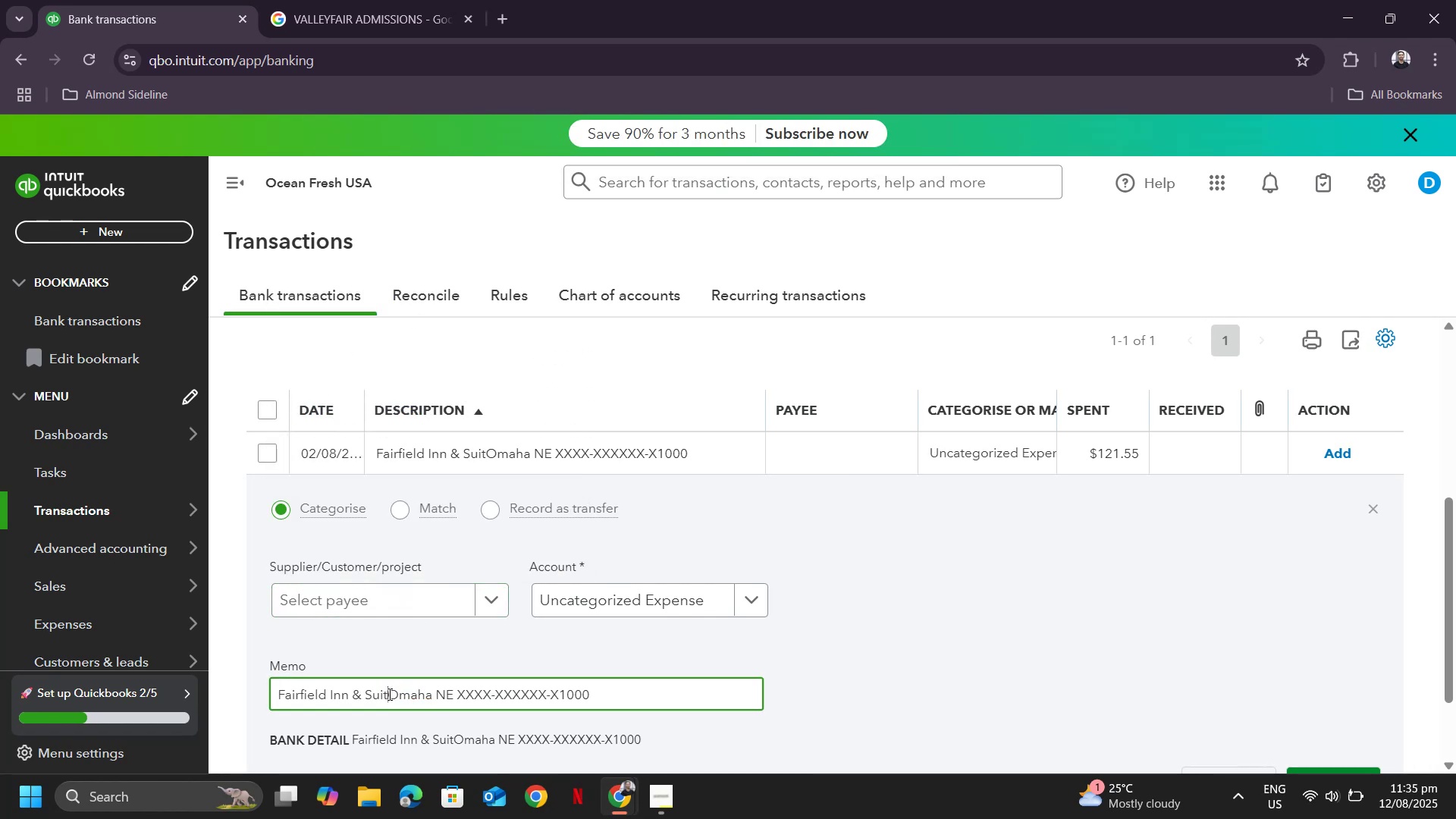 
left_click_drag(start_coordinate=[387, 693], to_coordinate=[254, 689])
 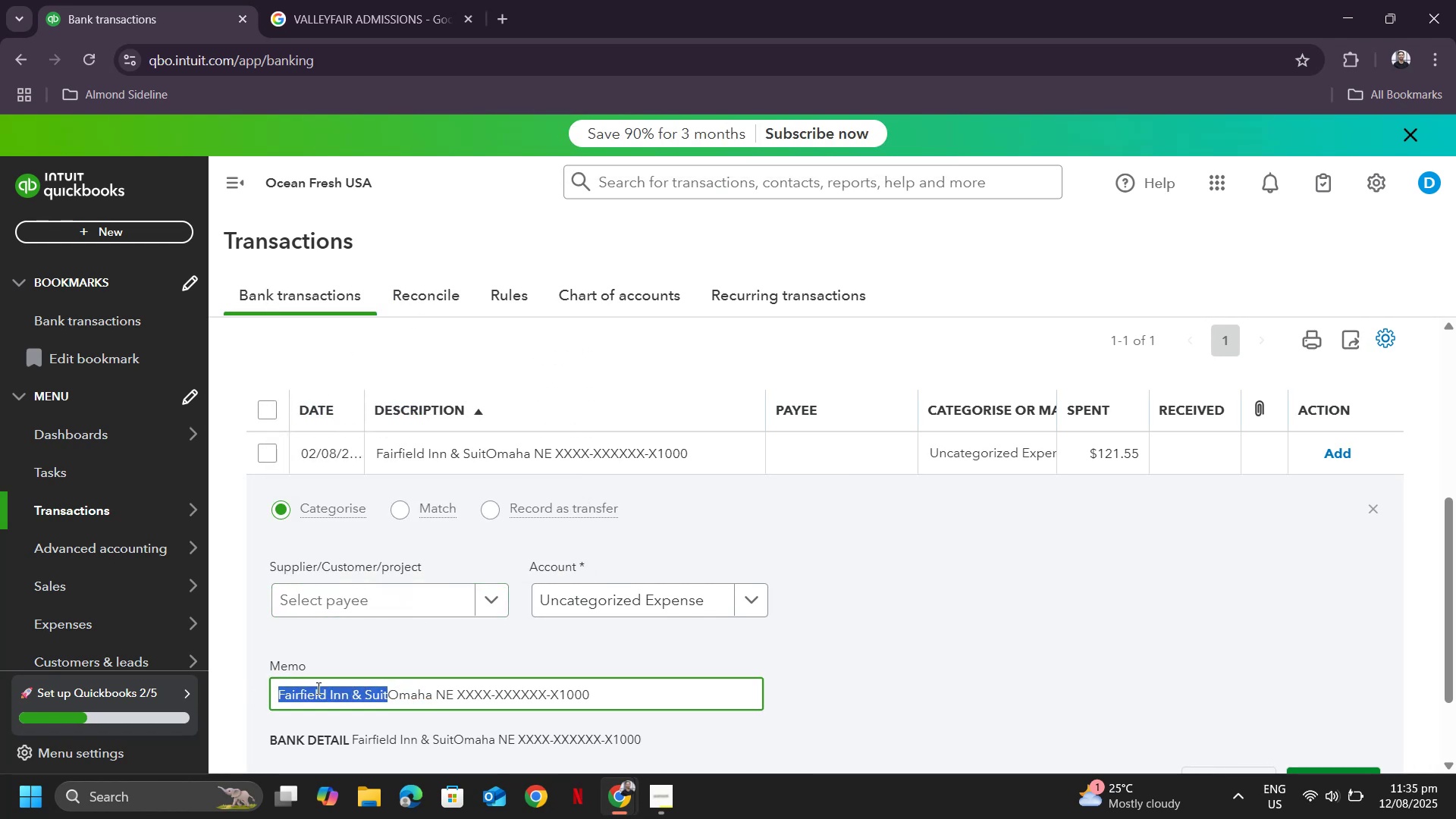 
key(Control+ControlLeft)
 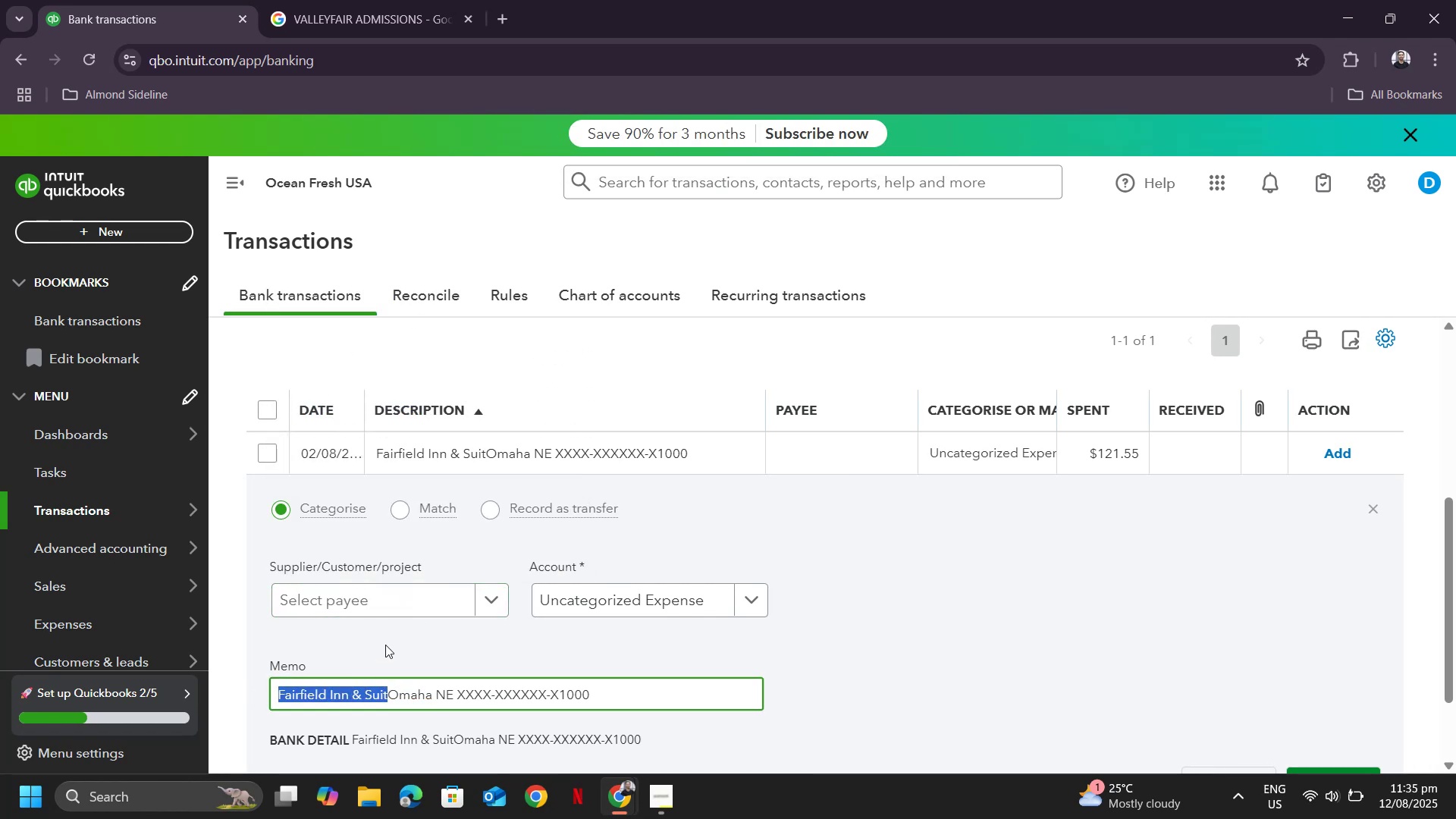 
key(Control+C)
 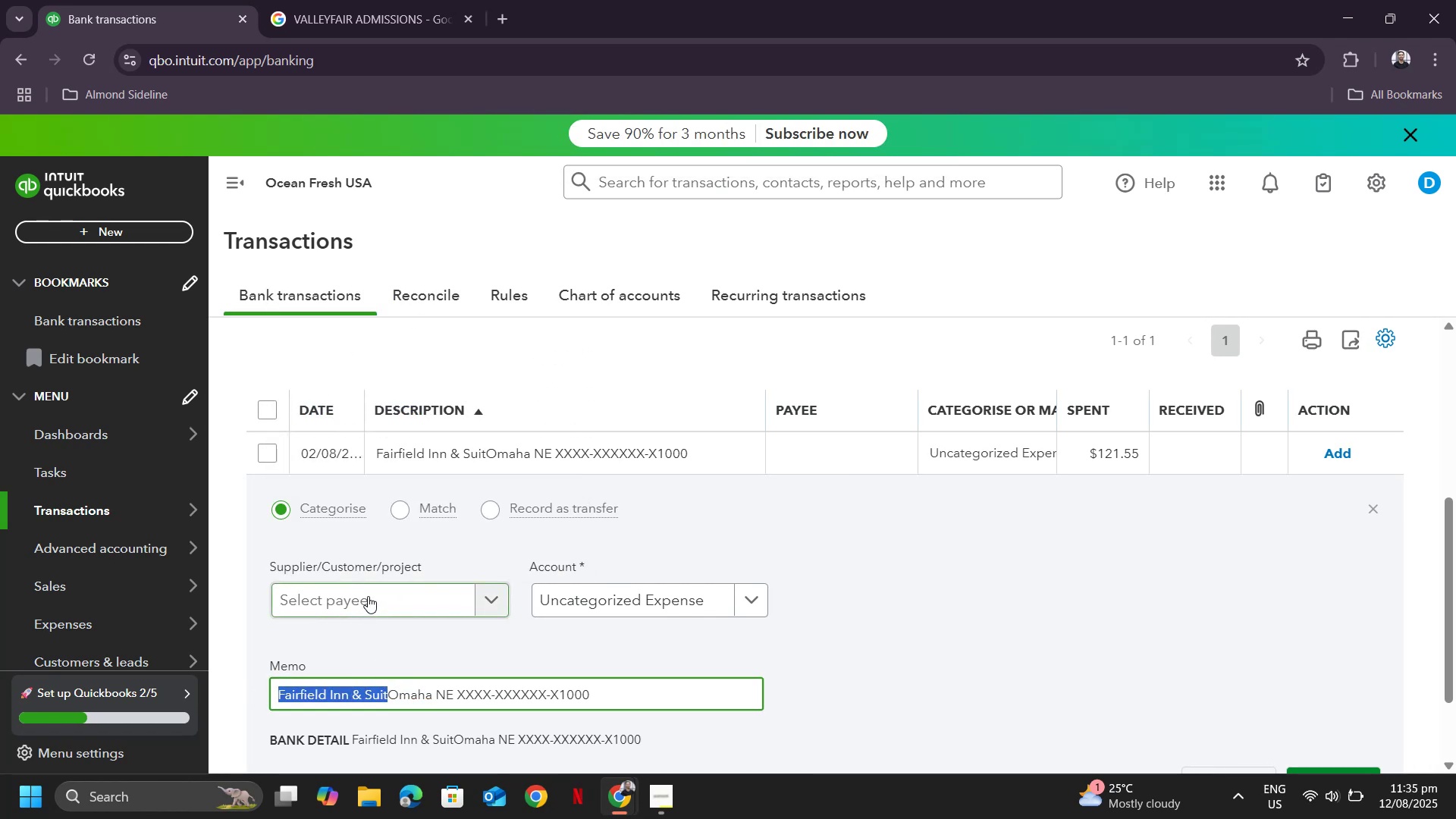 
left_click([368, 596])
 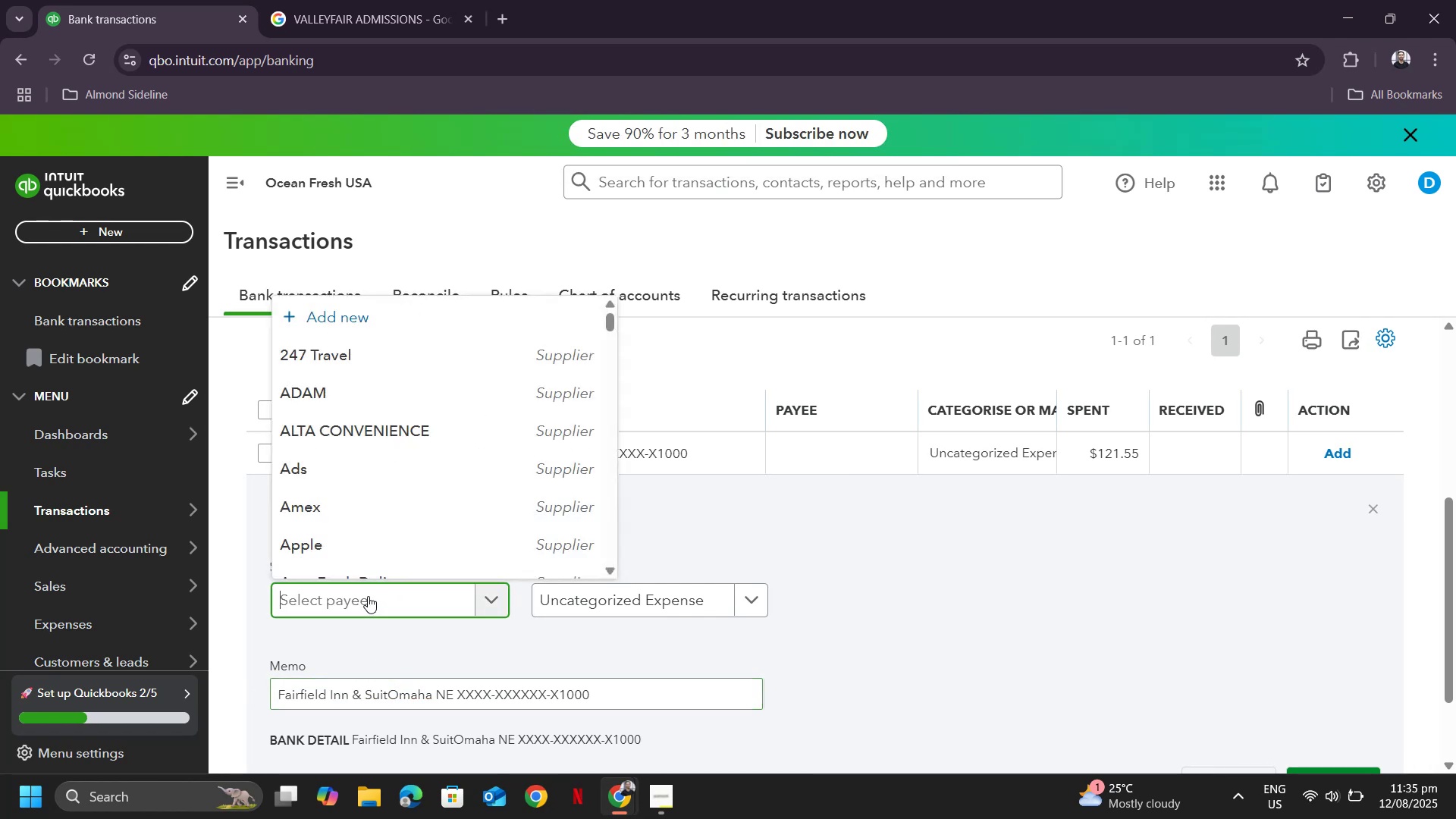 
key(Control+ControlLeft)
 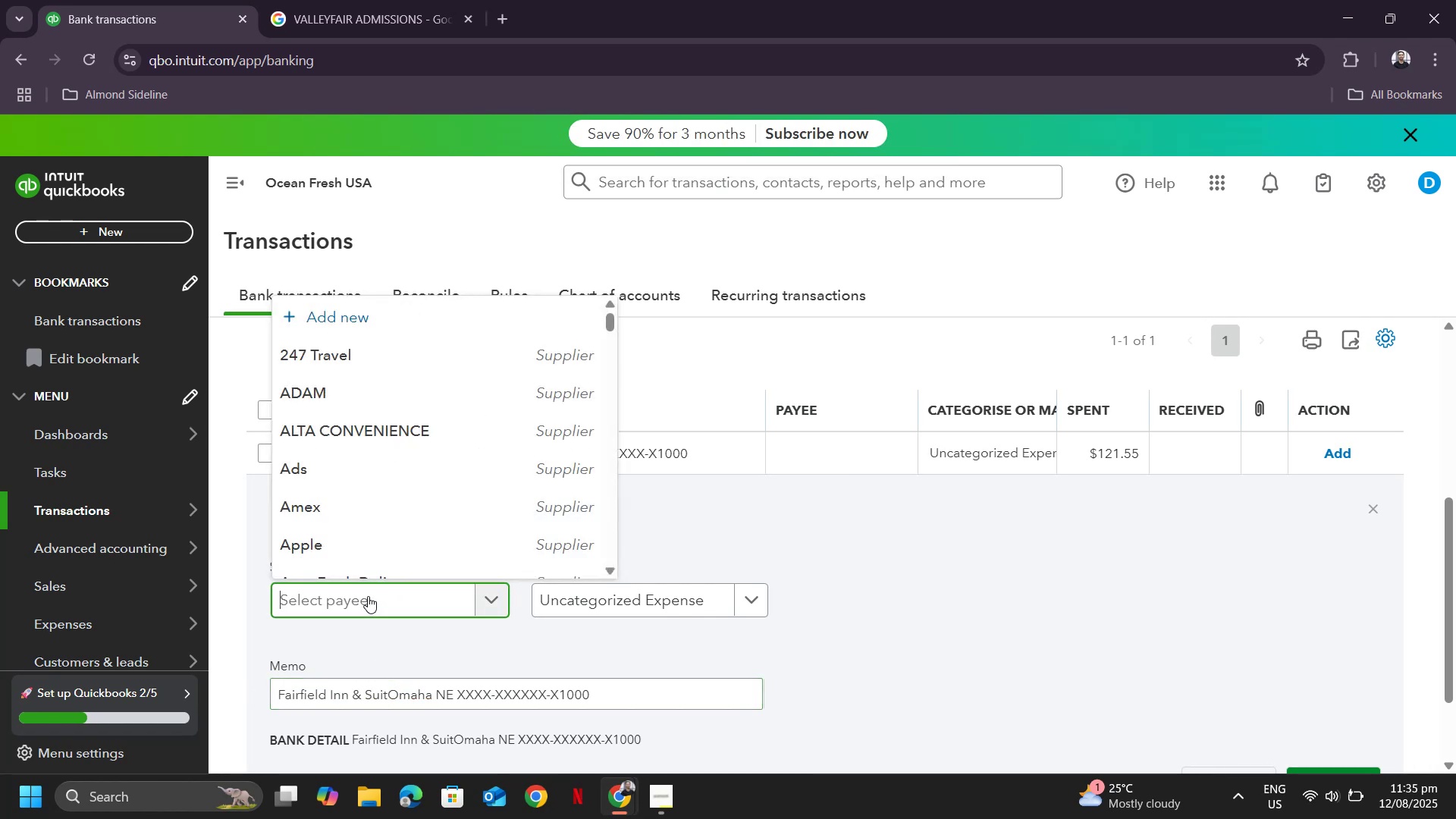 
key(Control+V)
 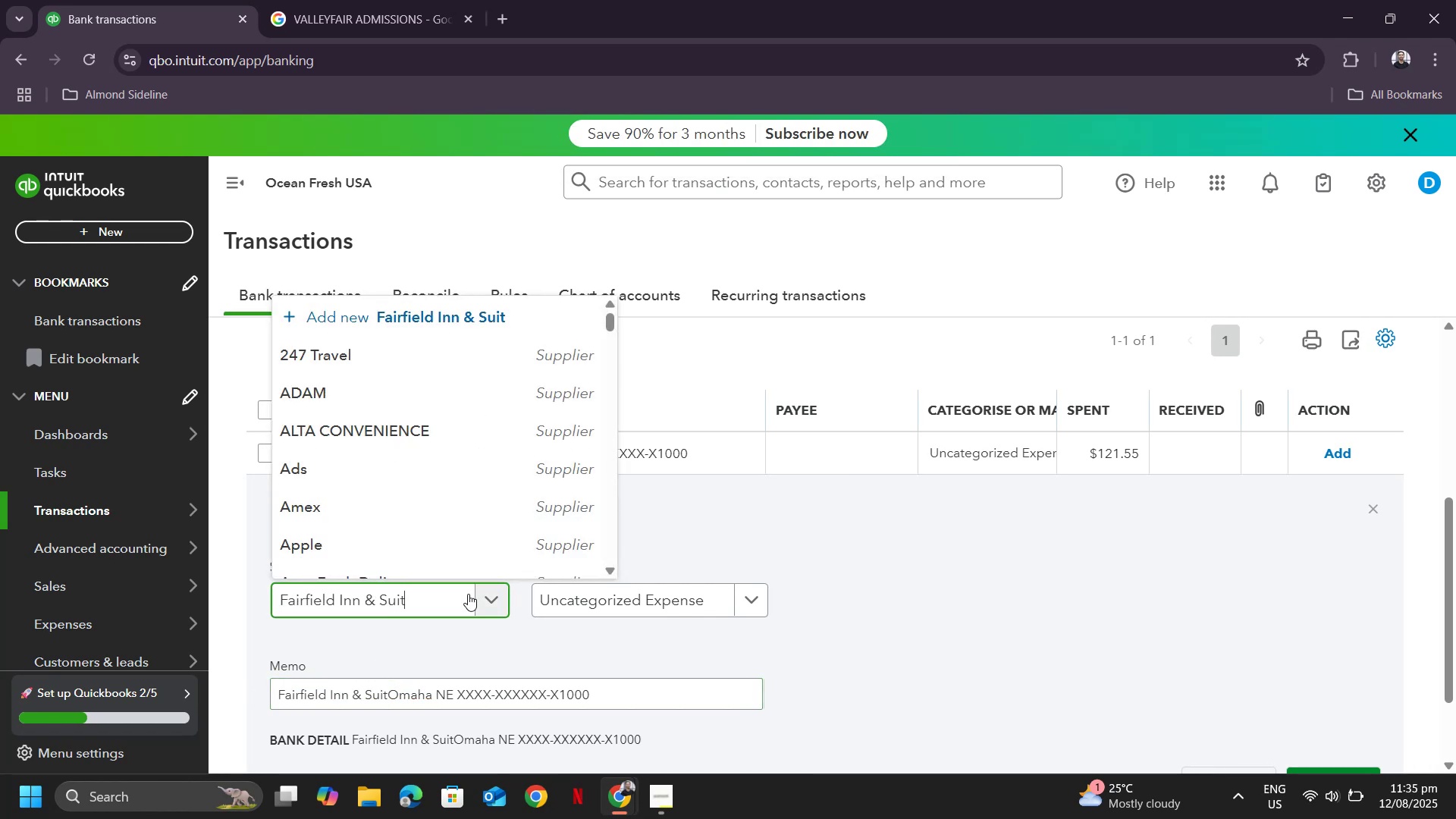 
mouse_move([459, 578])
 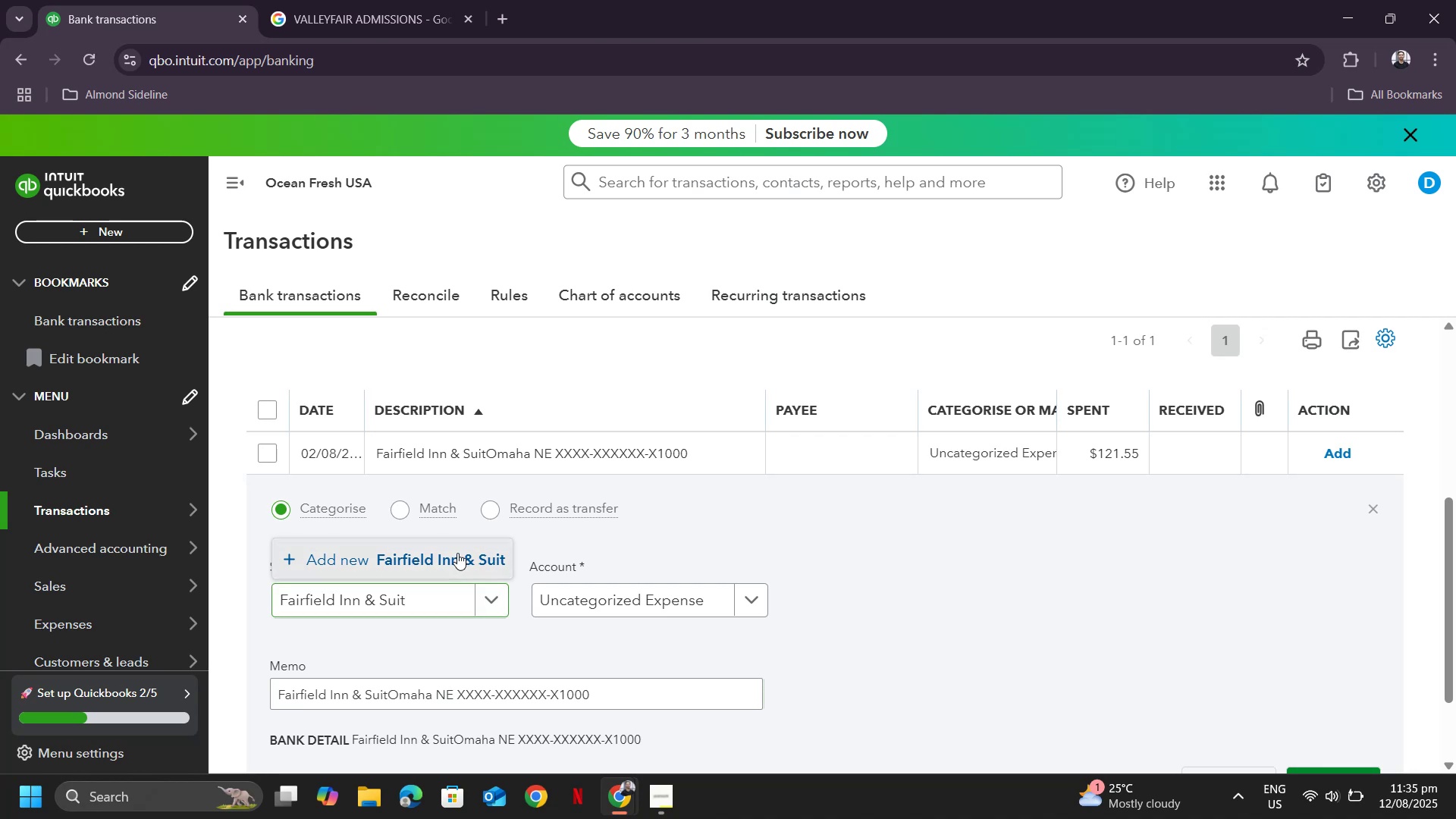 
left_click([457, 553])
 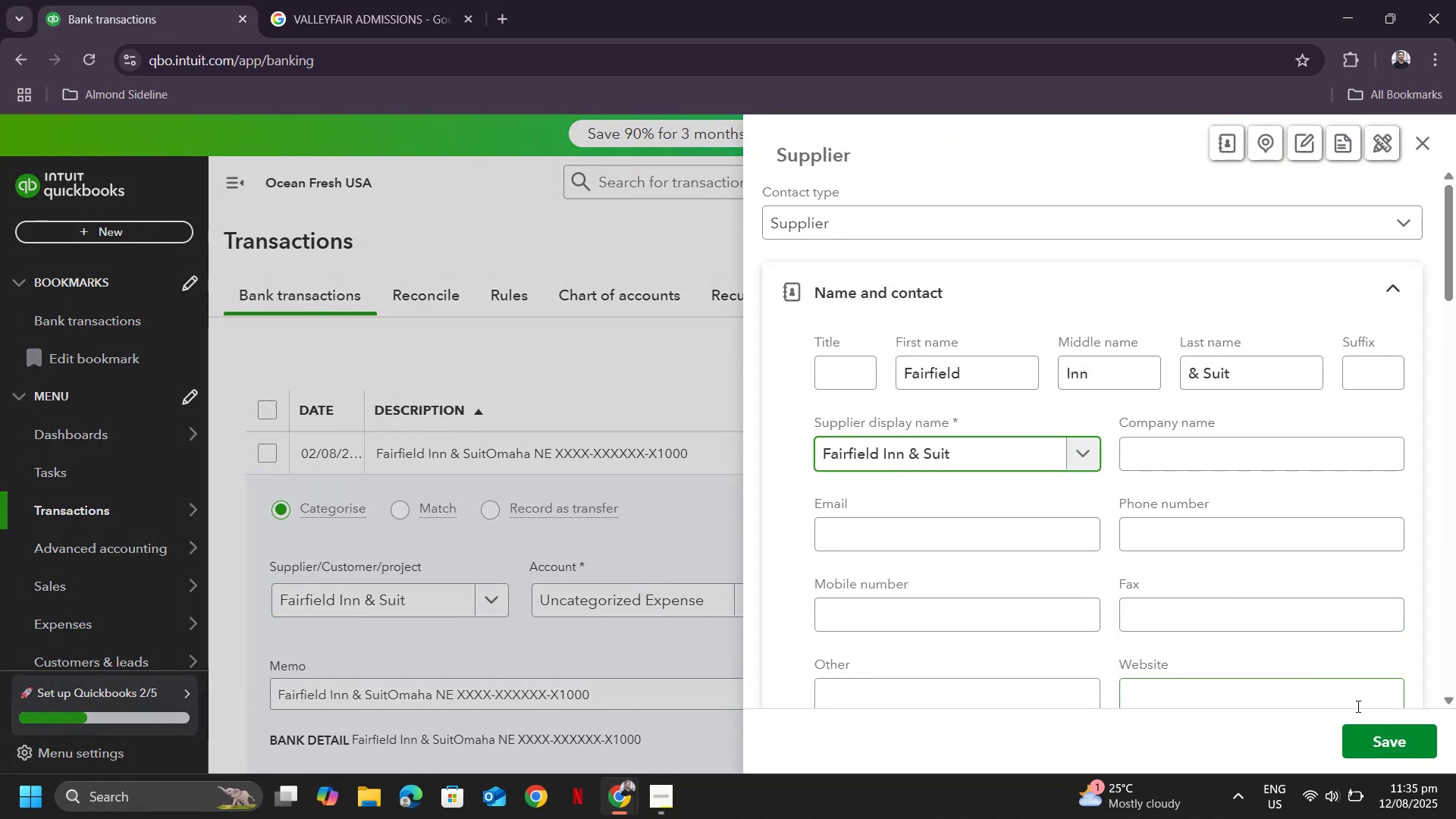 
left_click([1390, 750])
 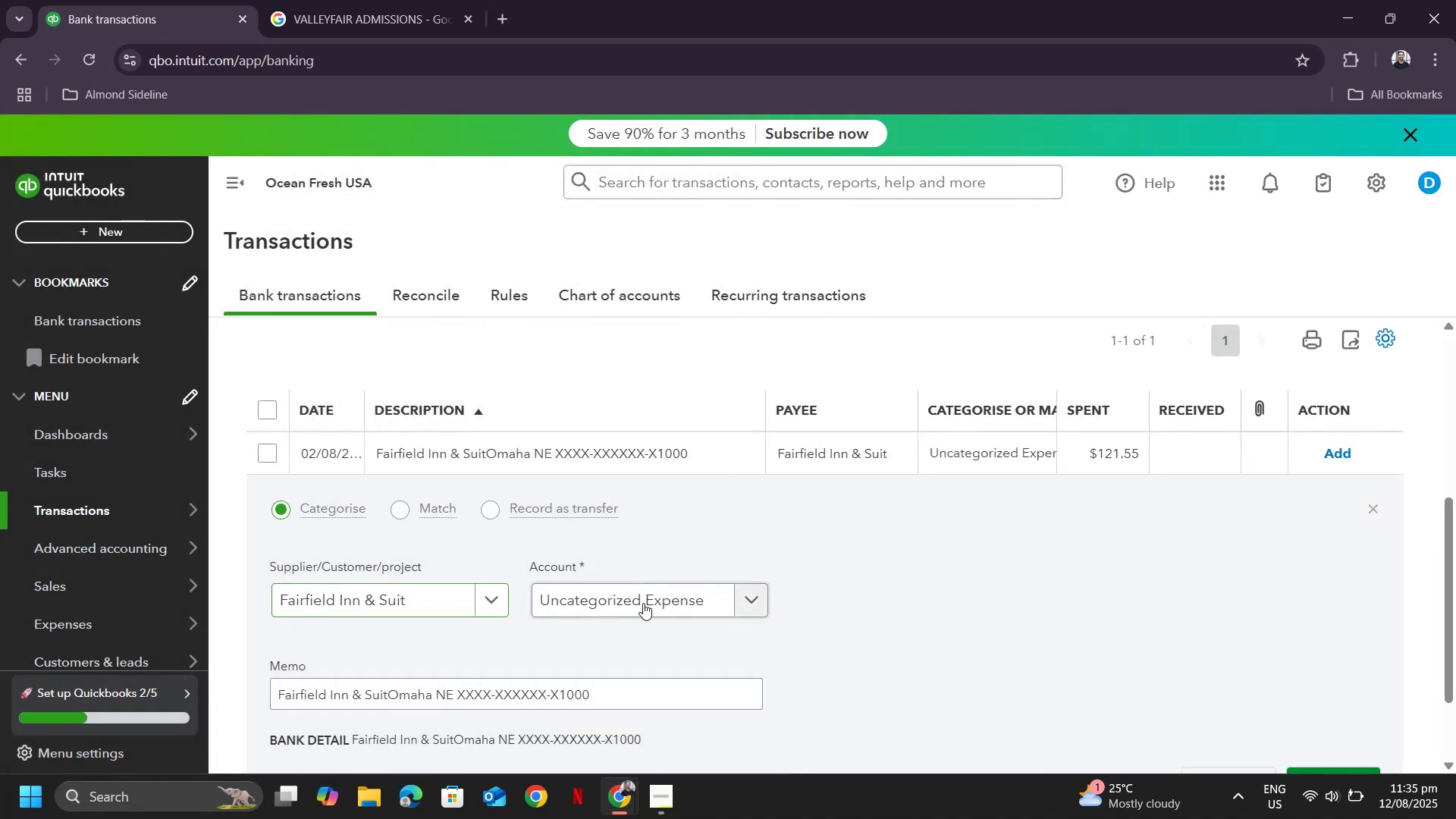 
left_click([643, 602])
 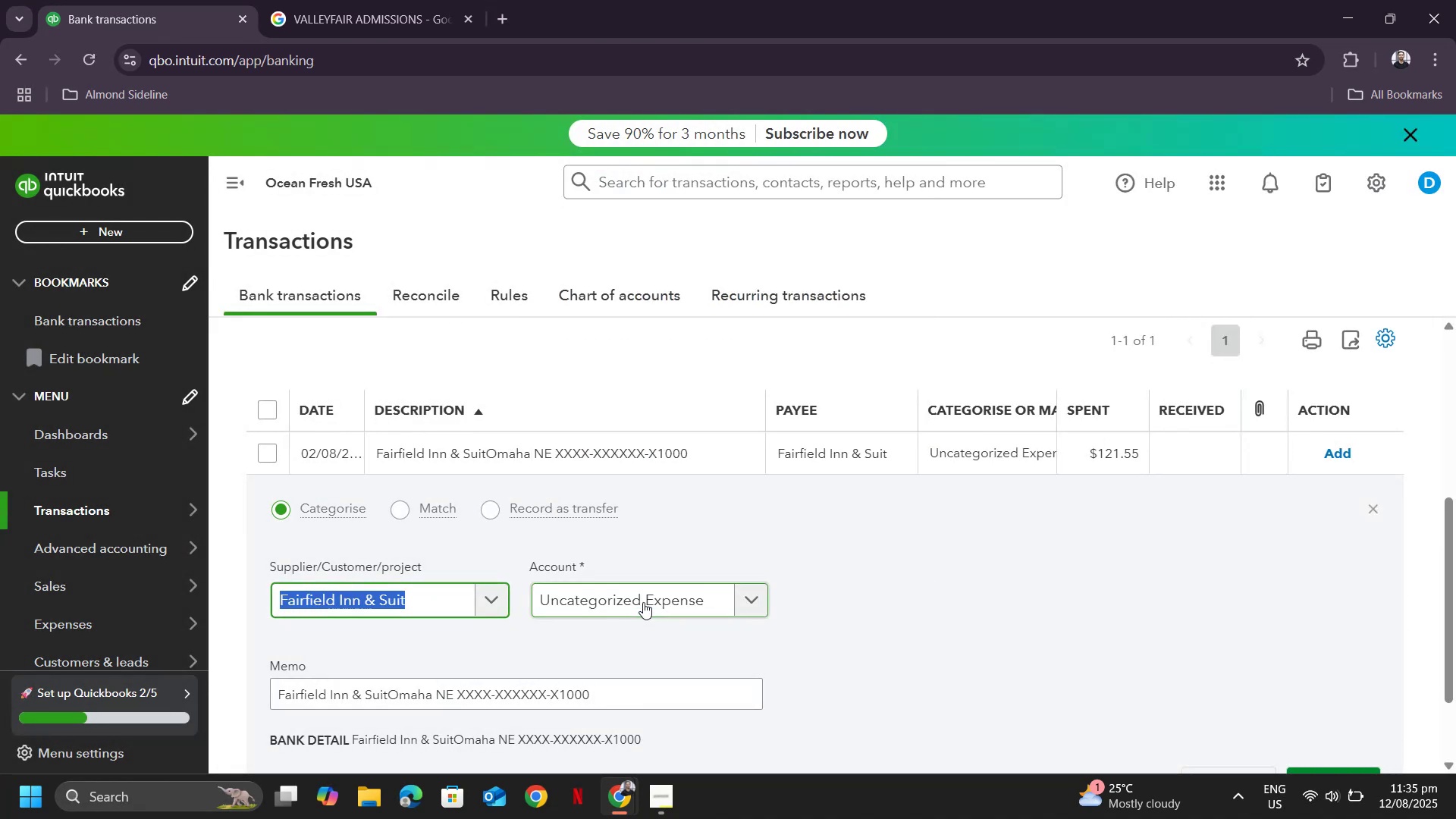 
key(Tab)
type(trave)
 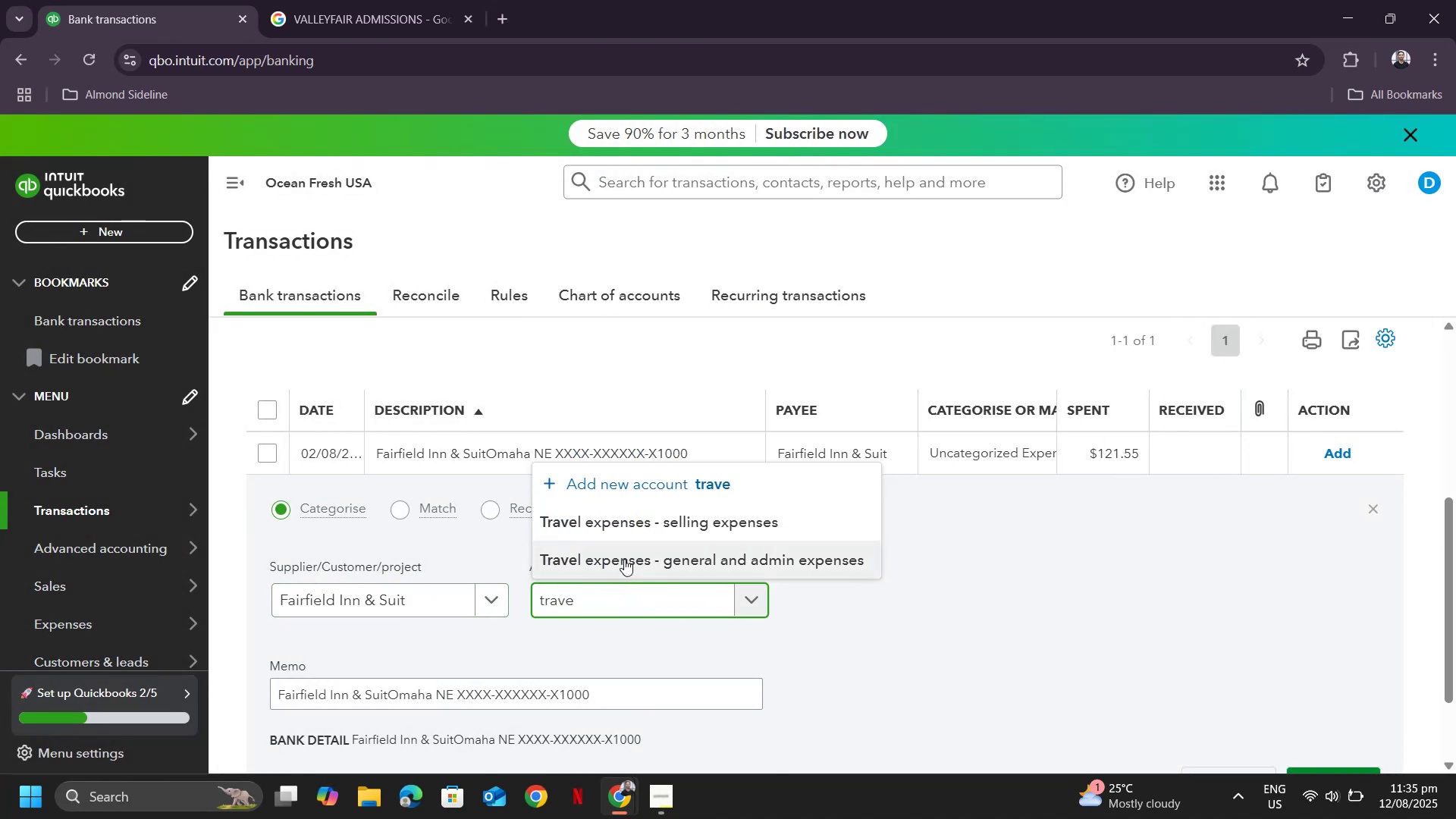 
left_click([624, 559])
 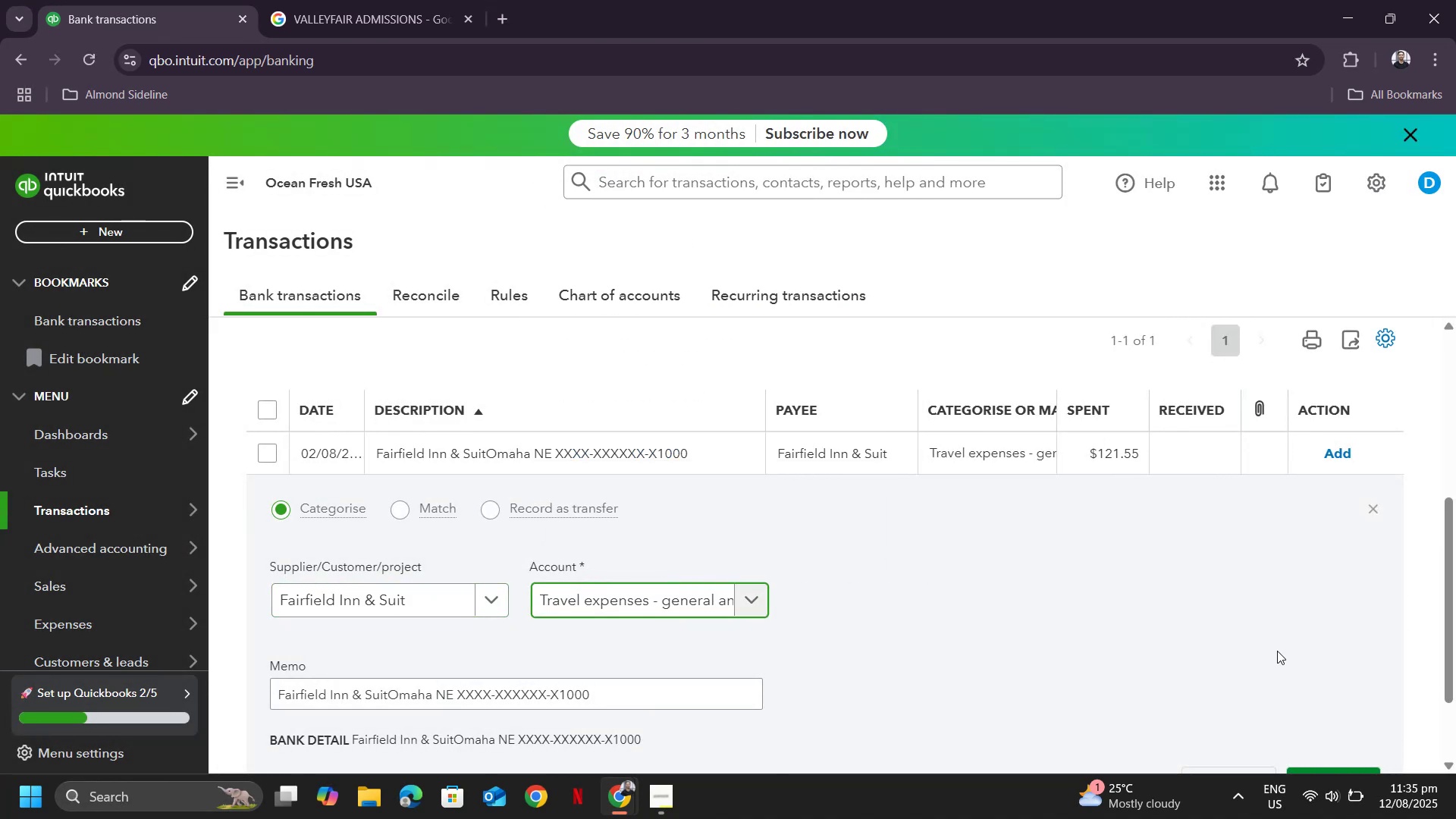 
scroll: coordinate [1286, 667], scroll_direction: down, amount: 1.0
 